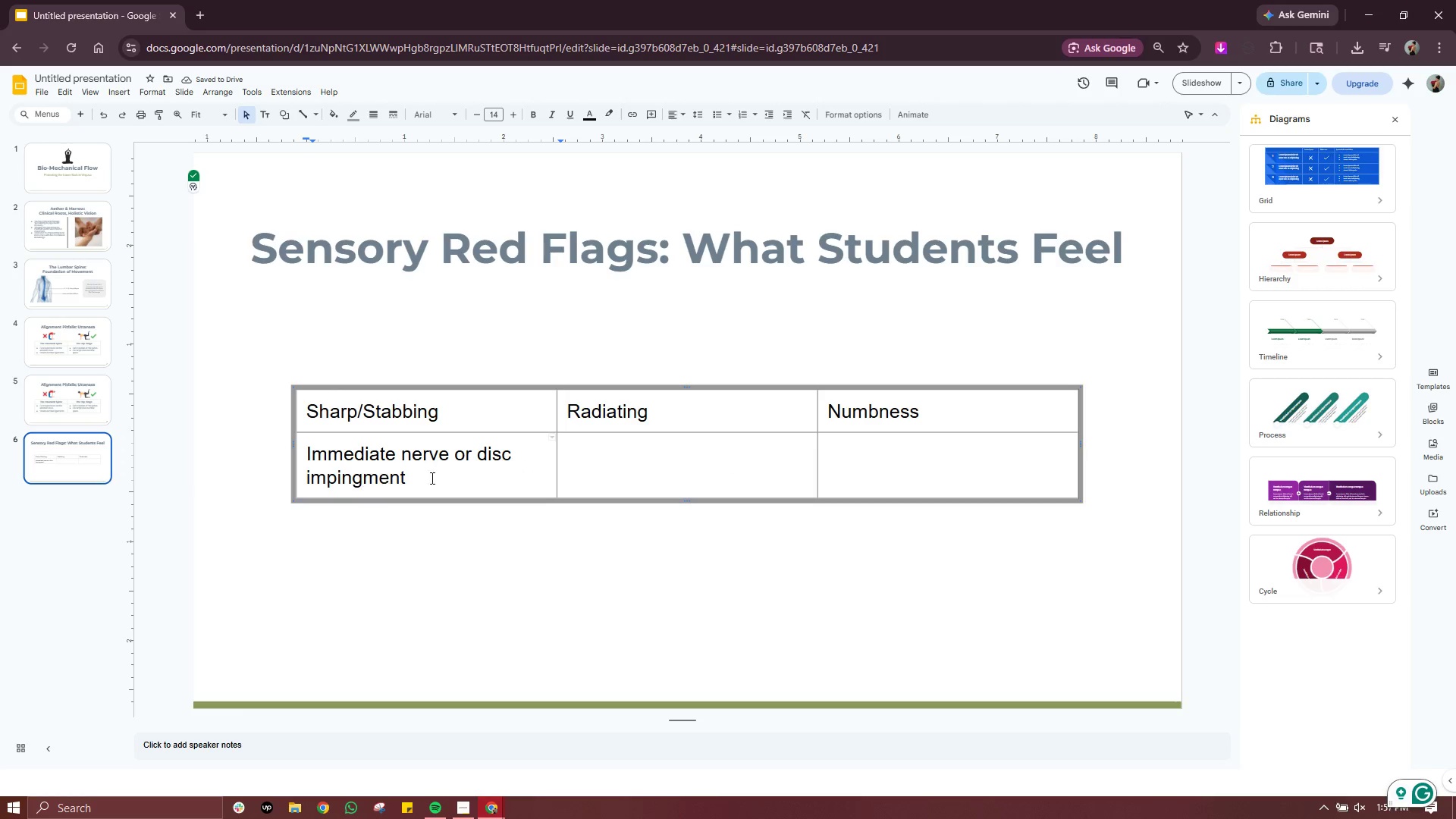 
key(E)
 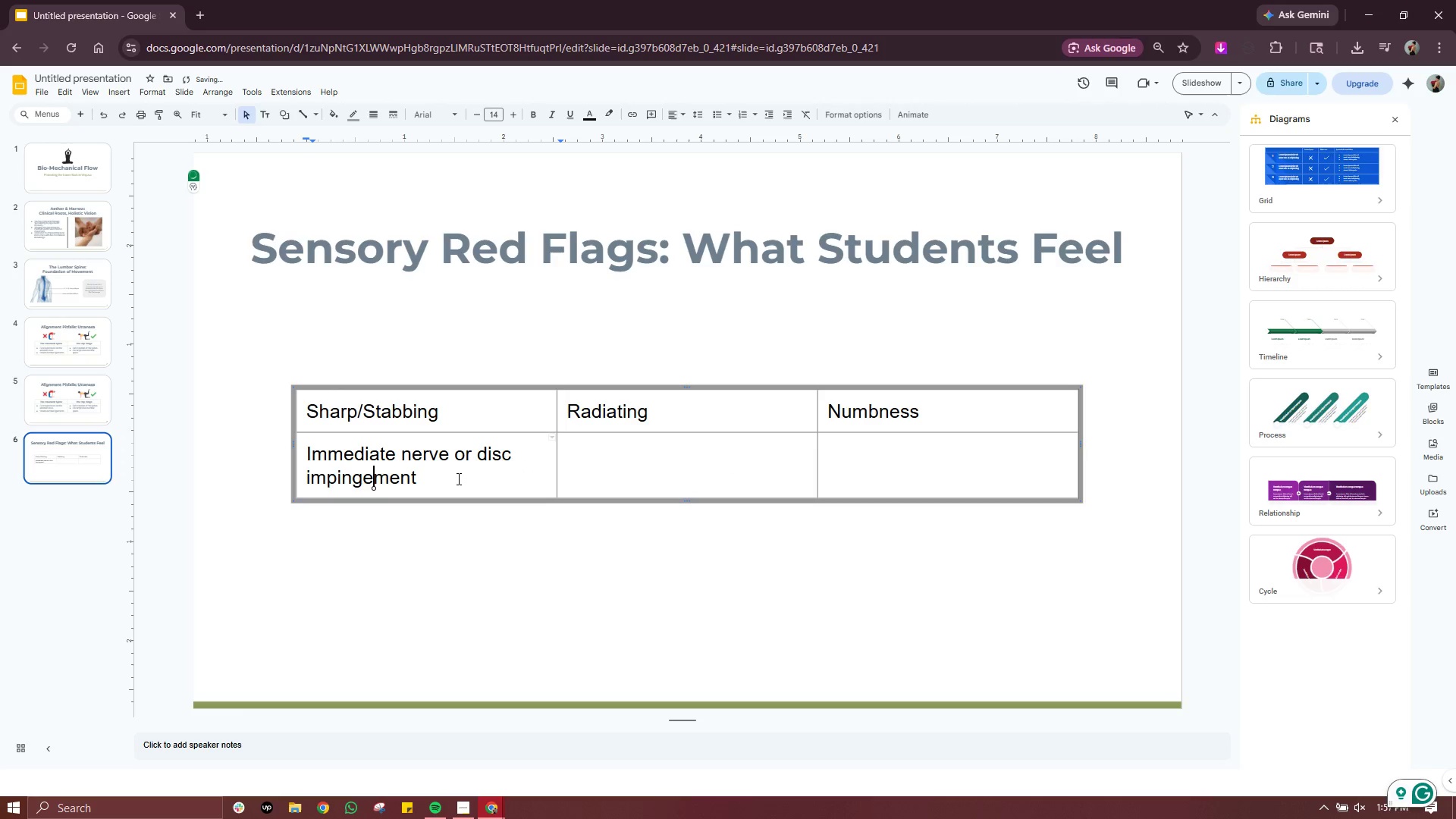 
left_click([458, 479])
 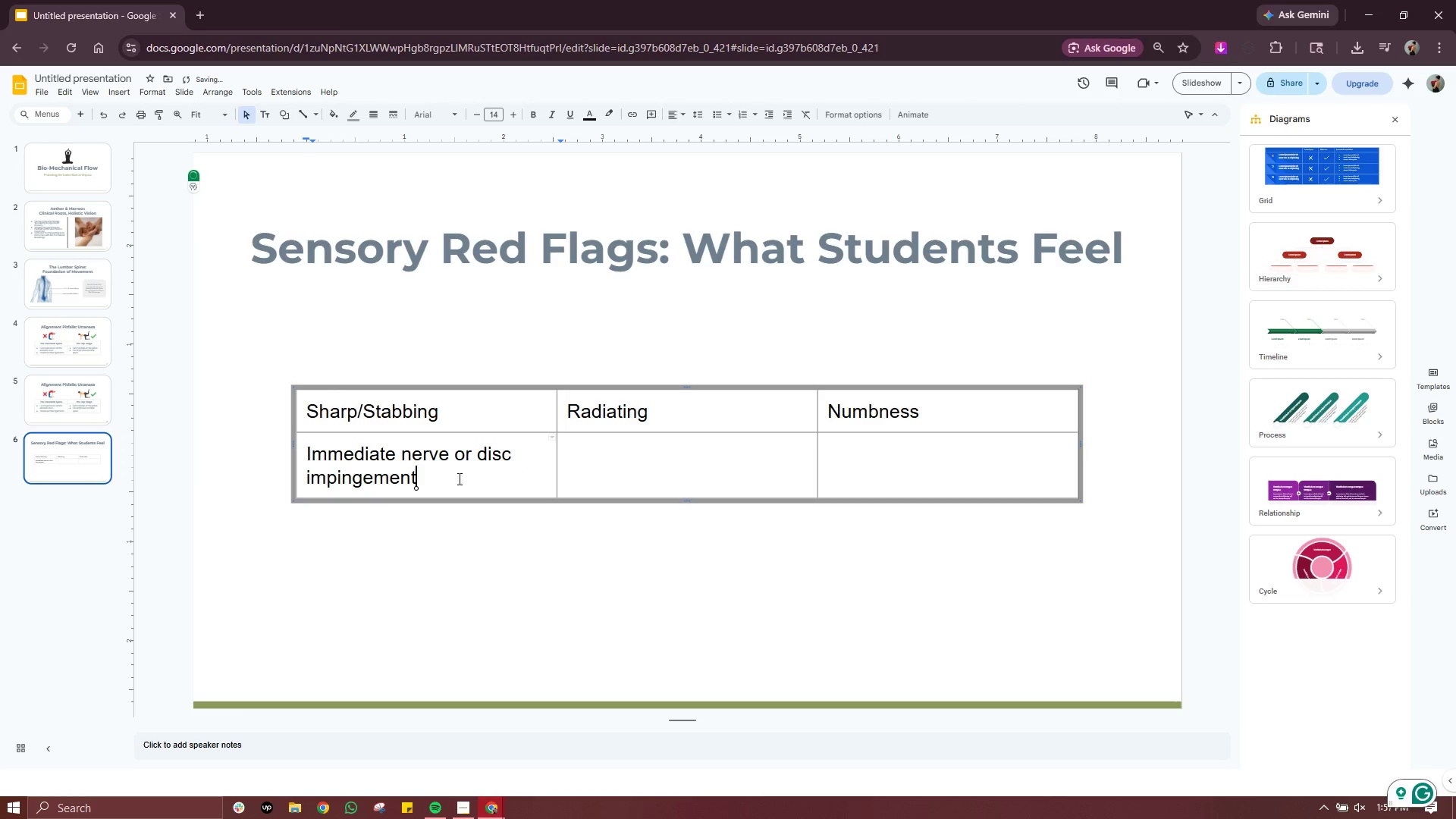 
key(Period)
 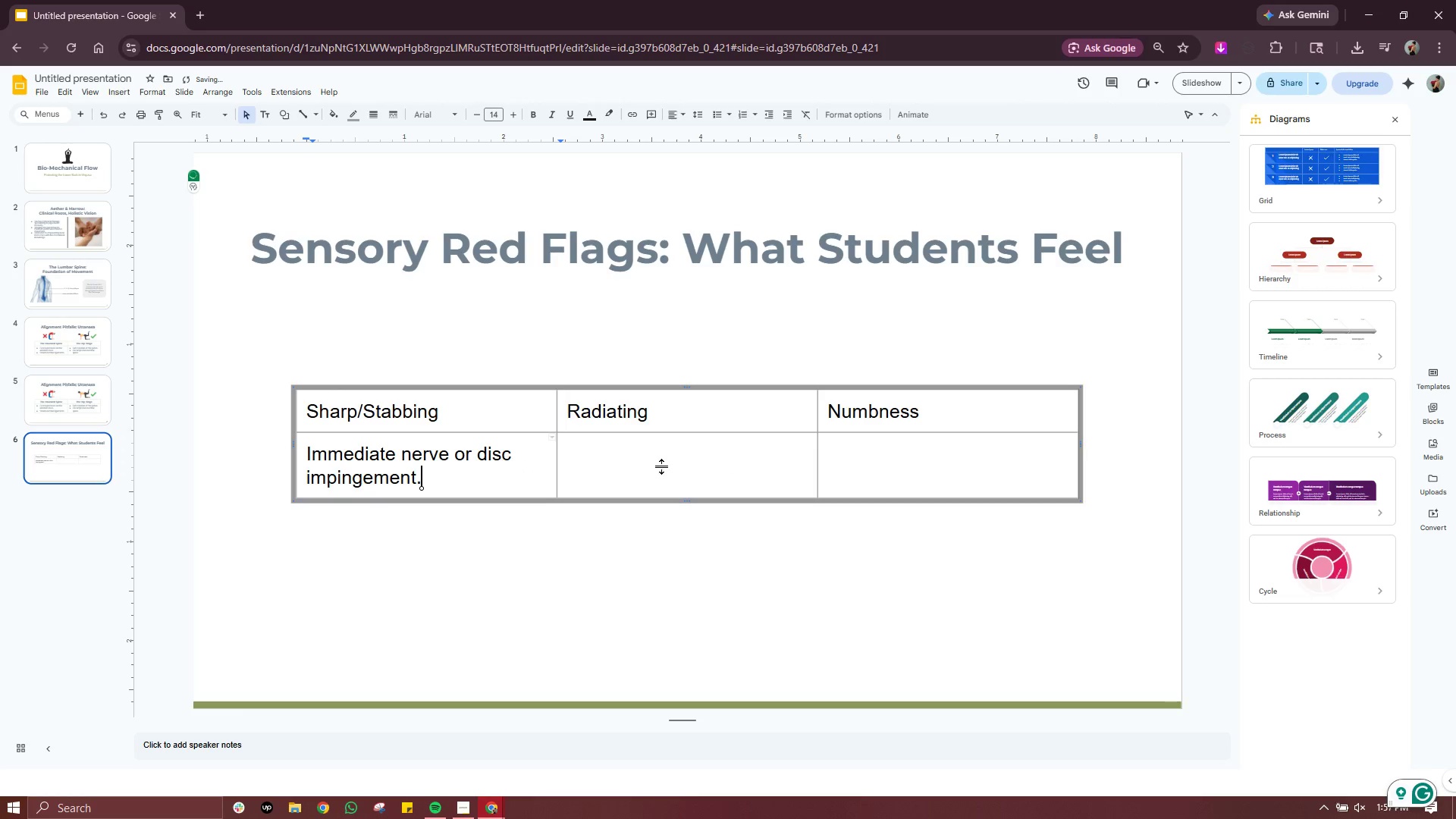 
left_click([666, 465])
 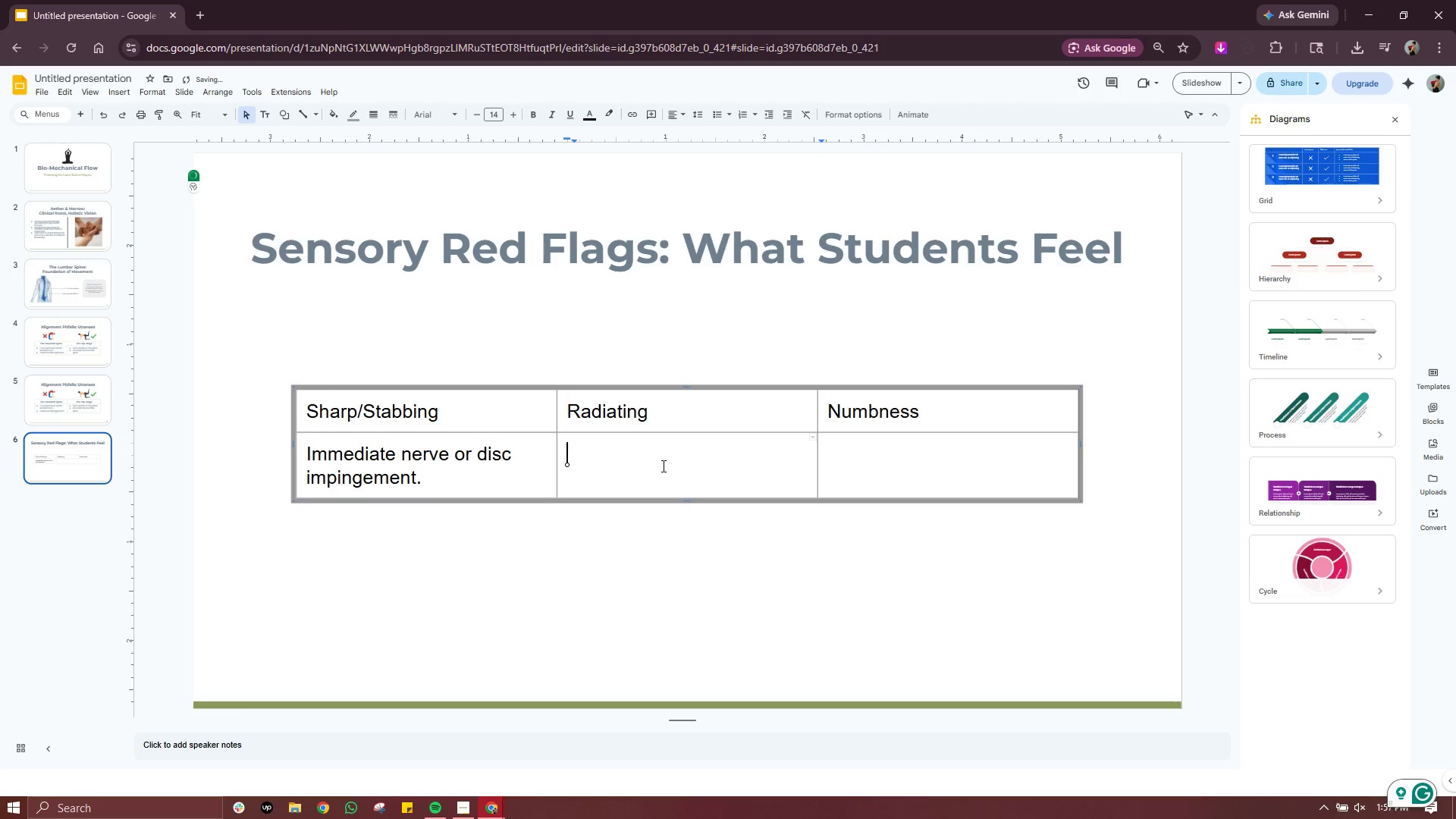 
type(Potencial S)
 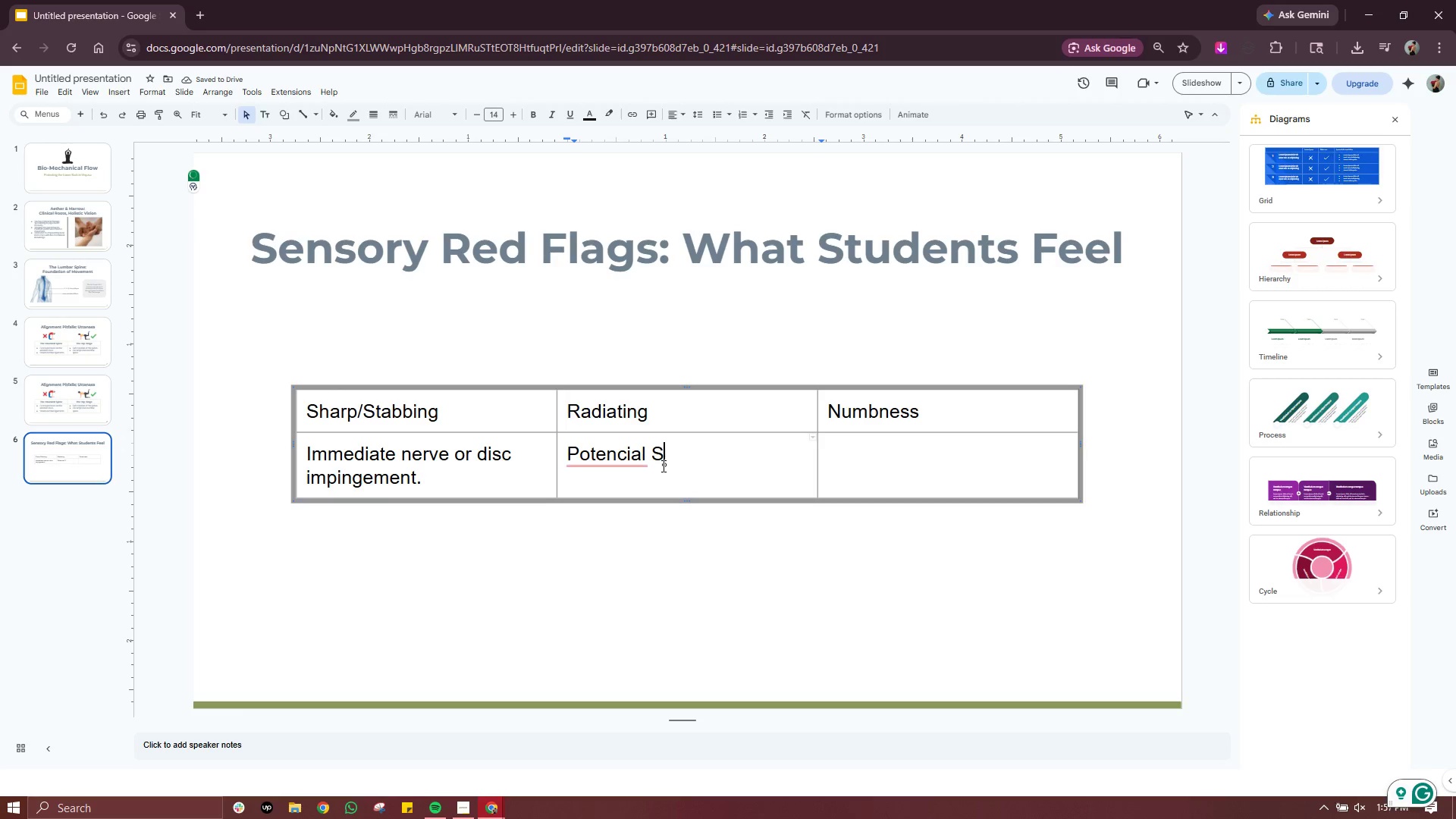 
left_click([671, 564])
 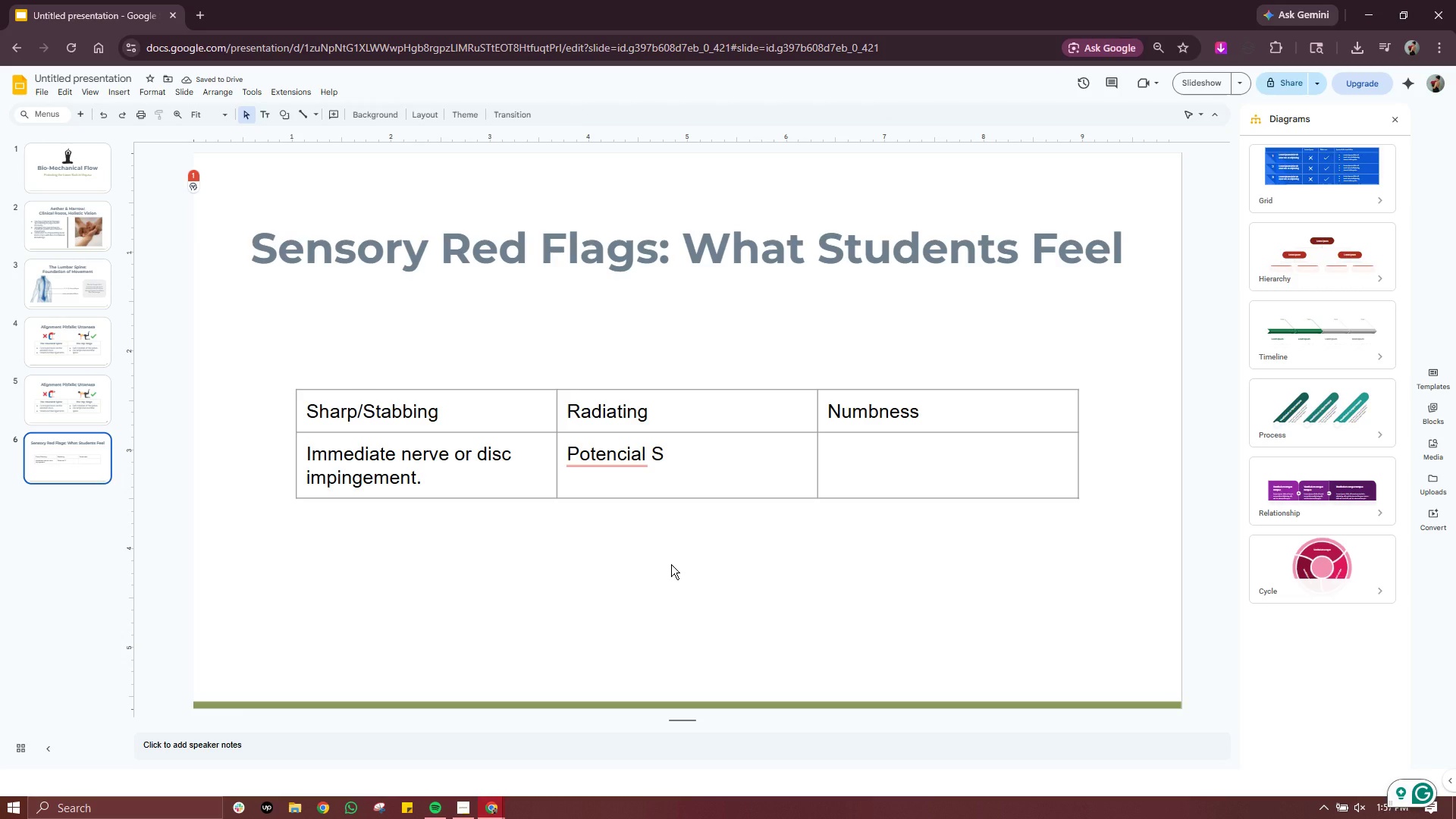 
key(Control+Z)
 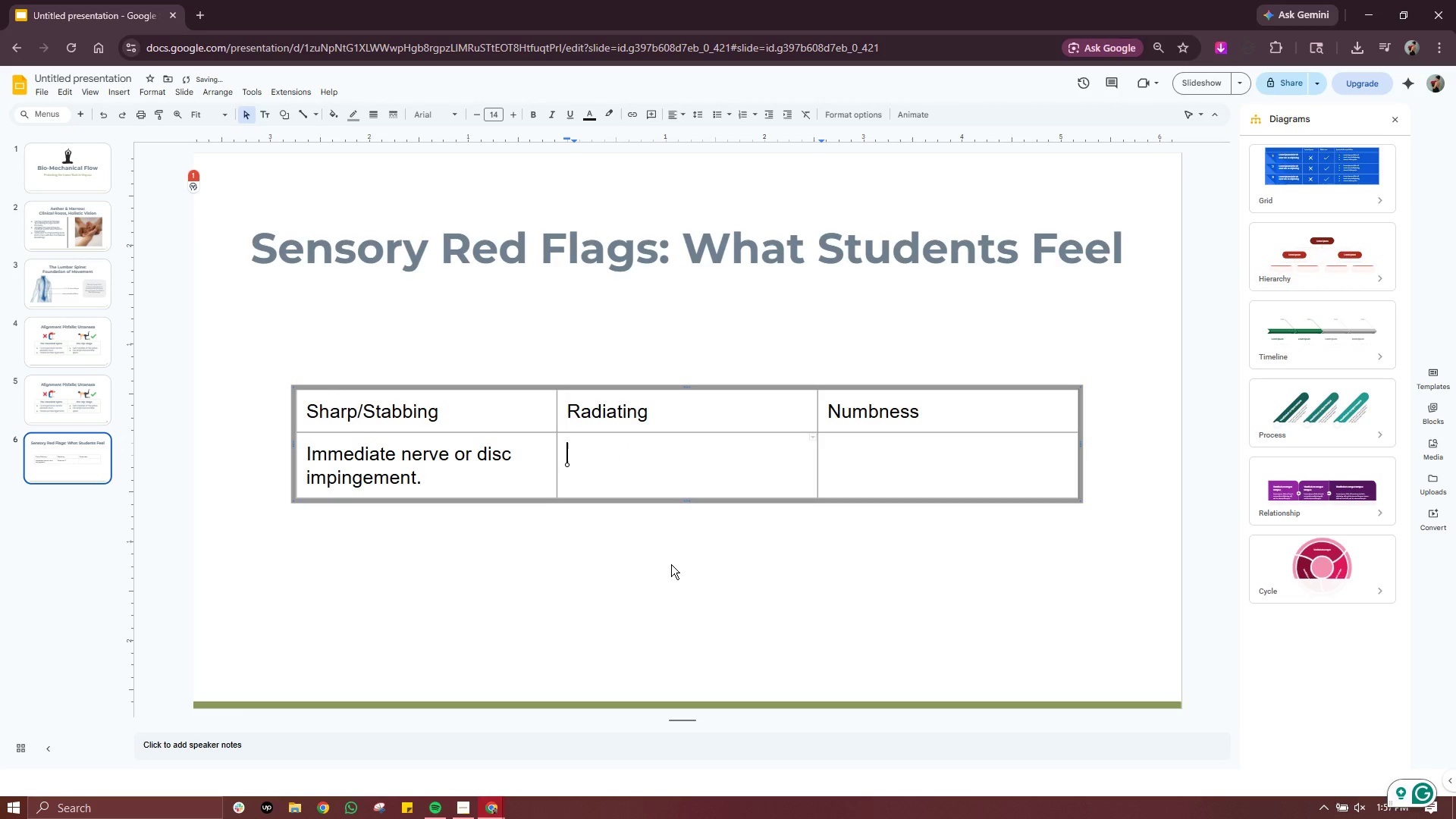 
key(Control+Z)
 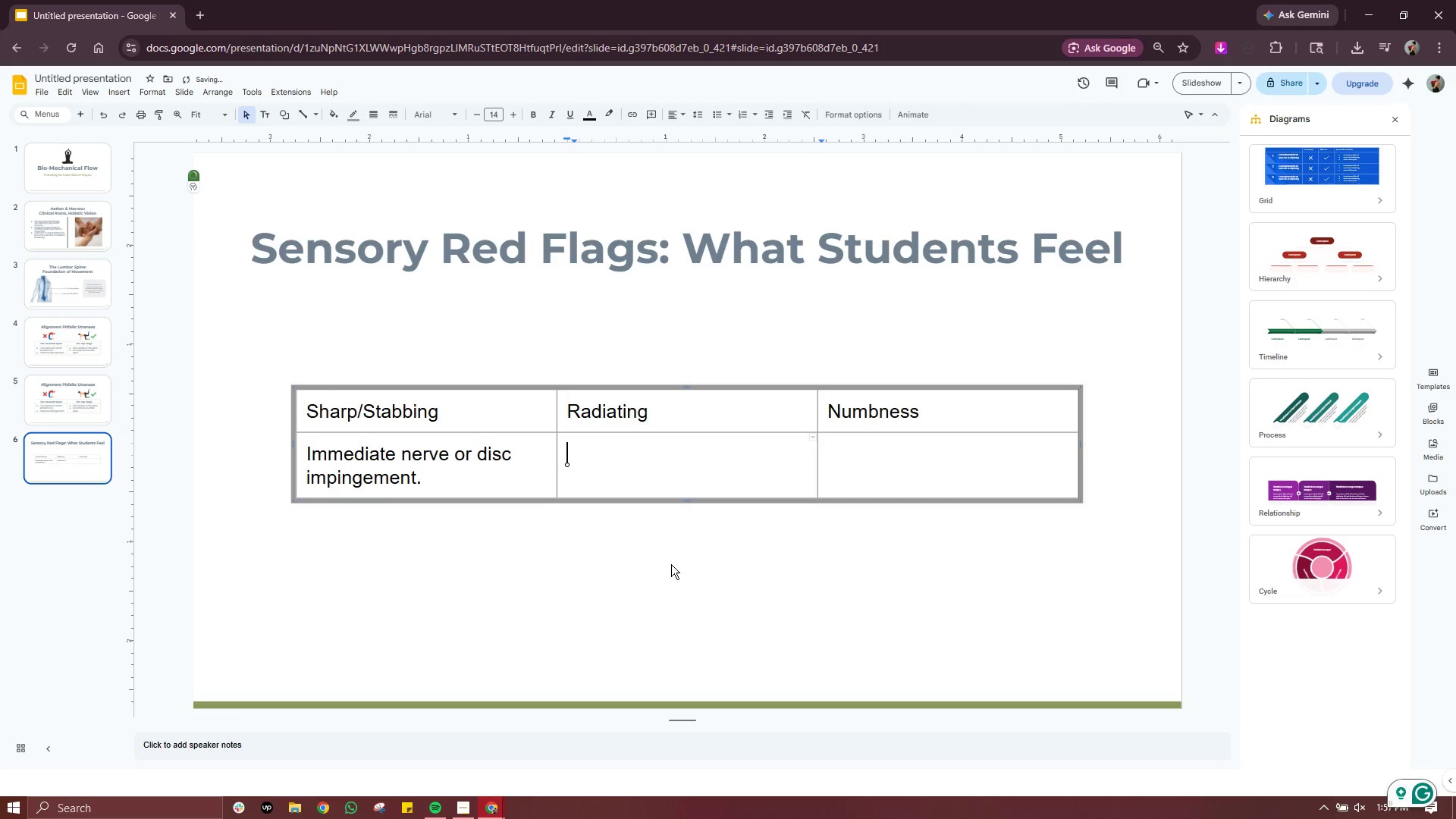 
key(Control+Z)
 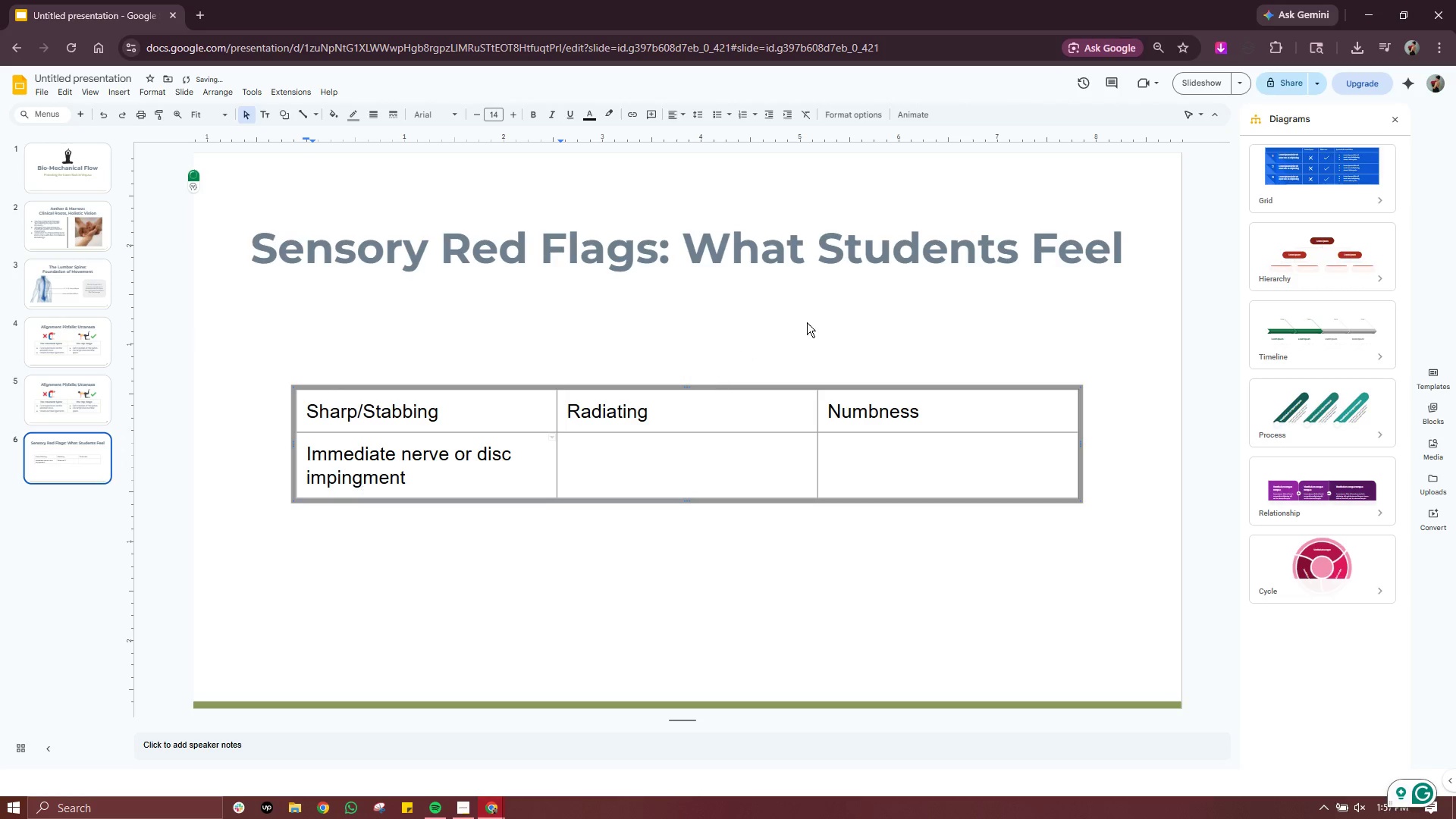 
left_click([984, 334])
 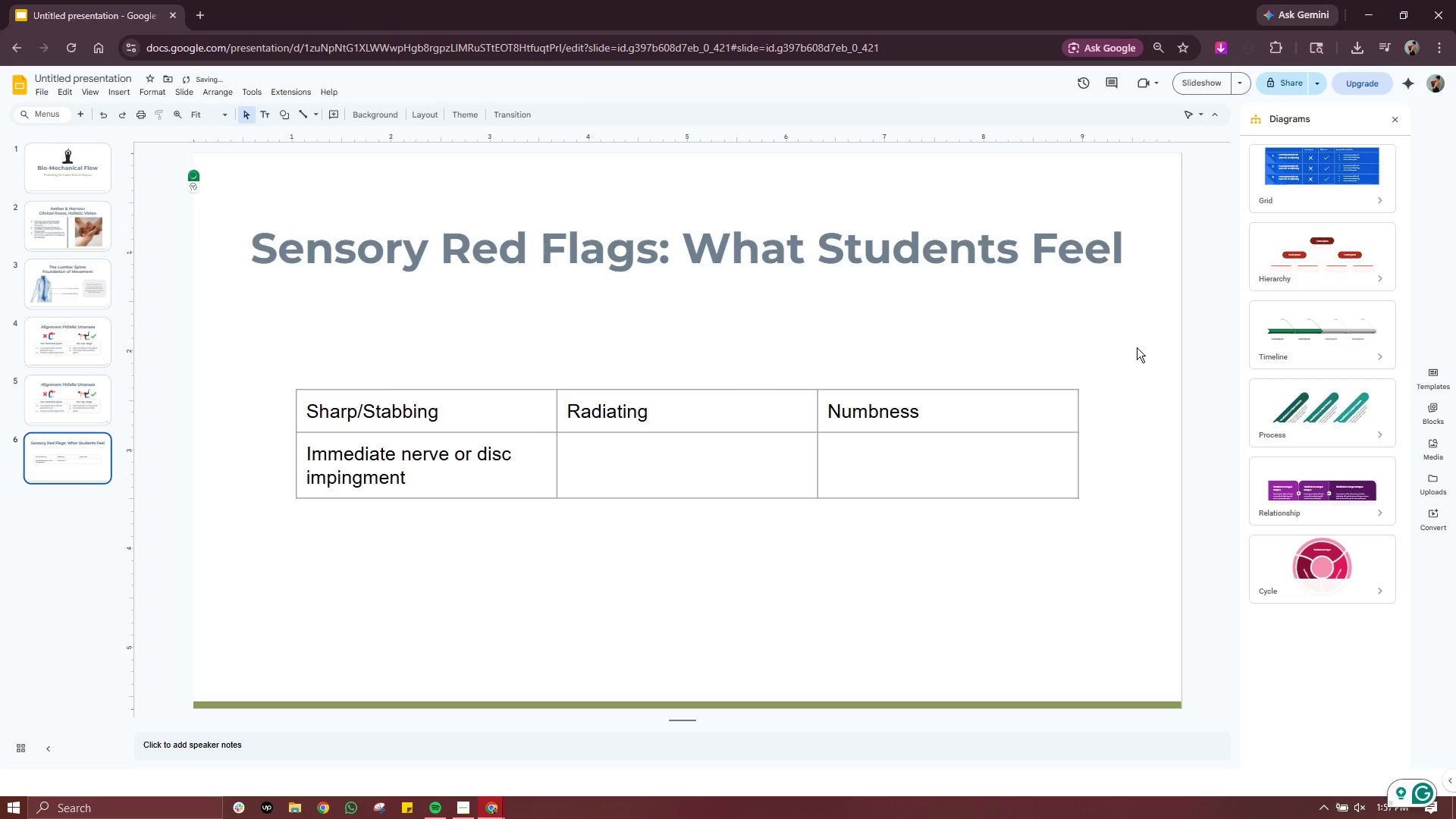 
left_click_drag(start_coordinate=[1141, 347], to_coordinate=[272, 585])
 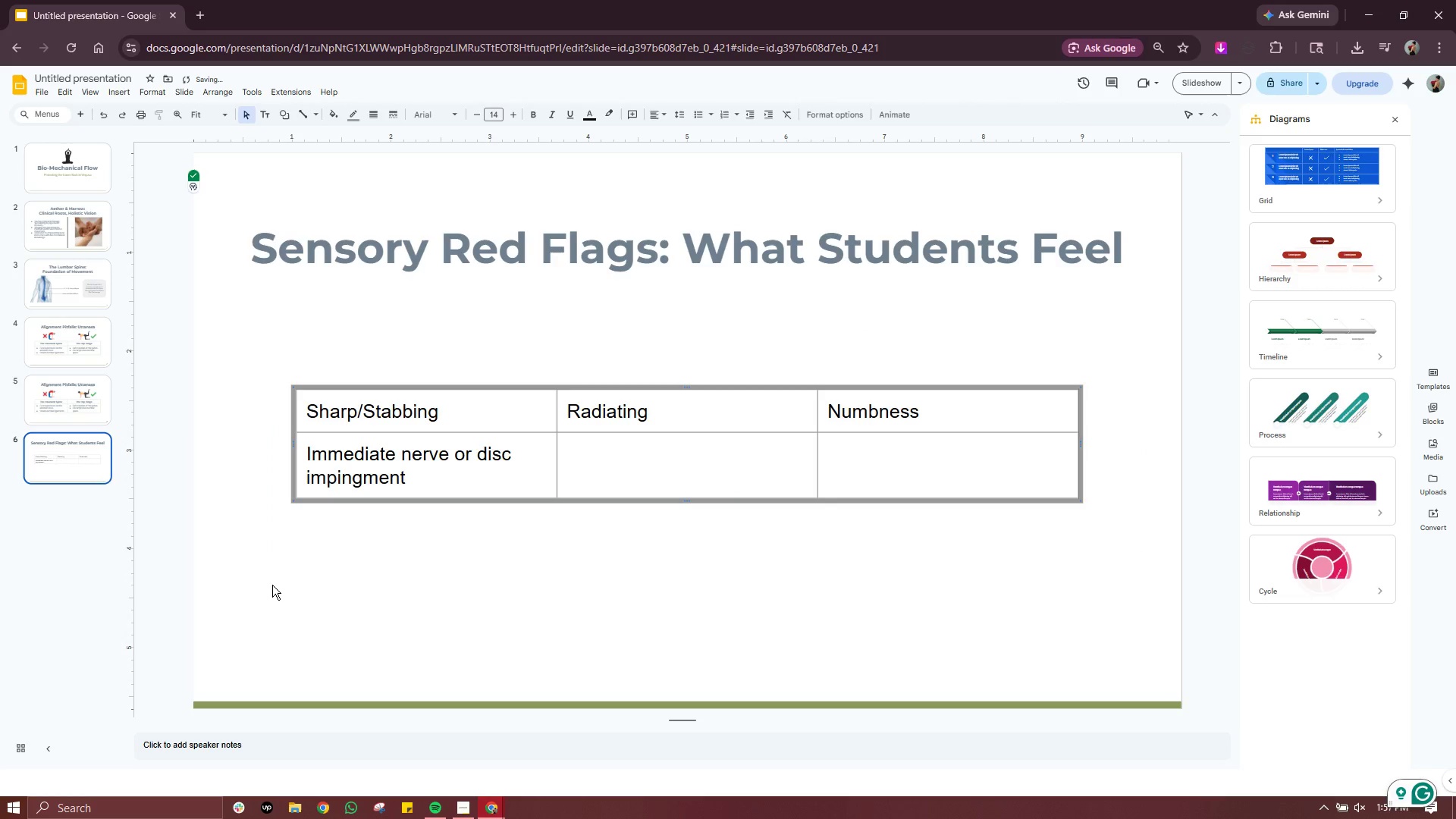 
key(Delete)
 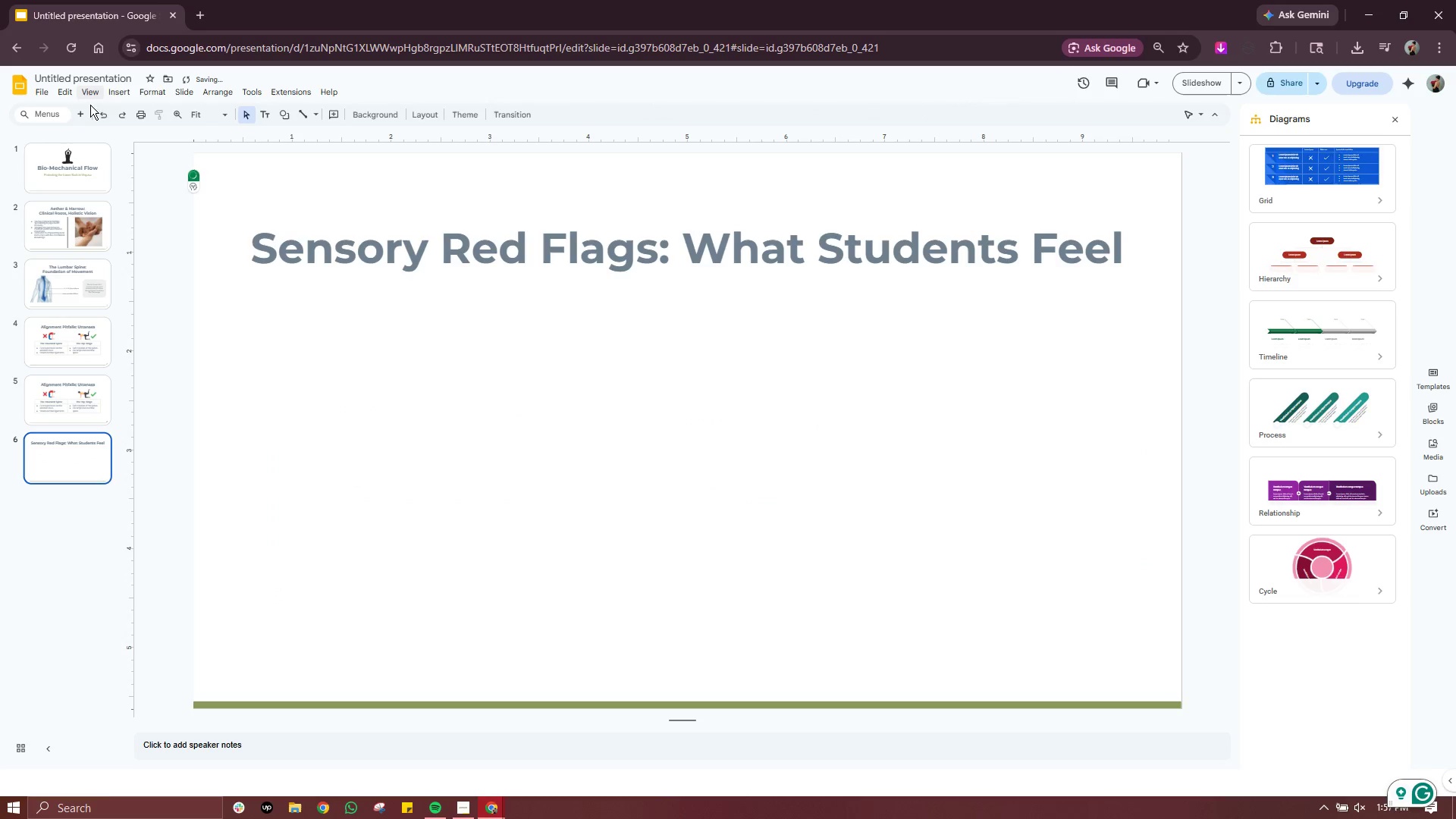 
left_click([121, 94])
 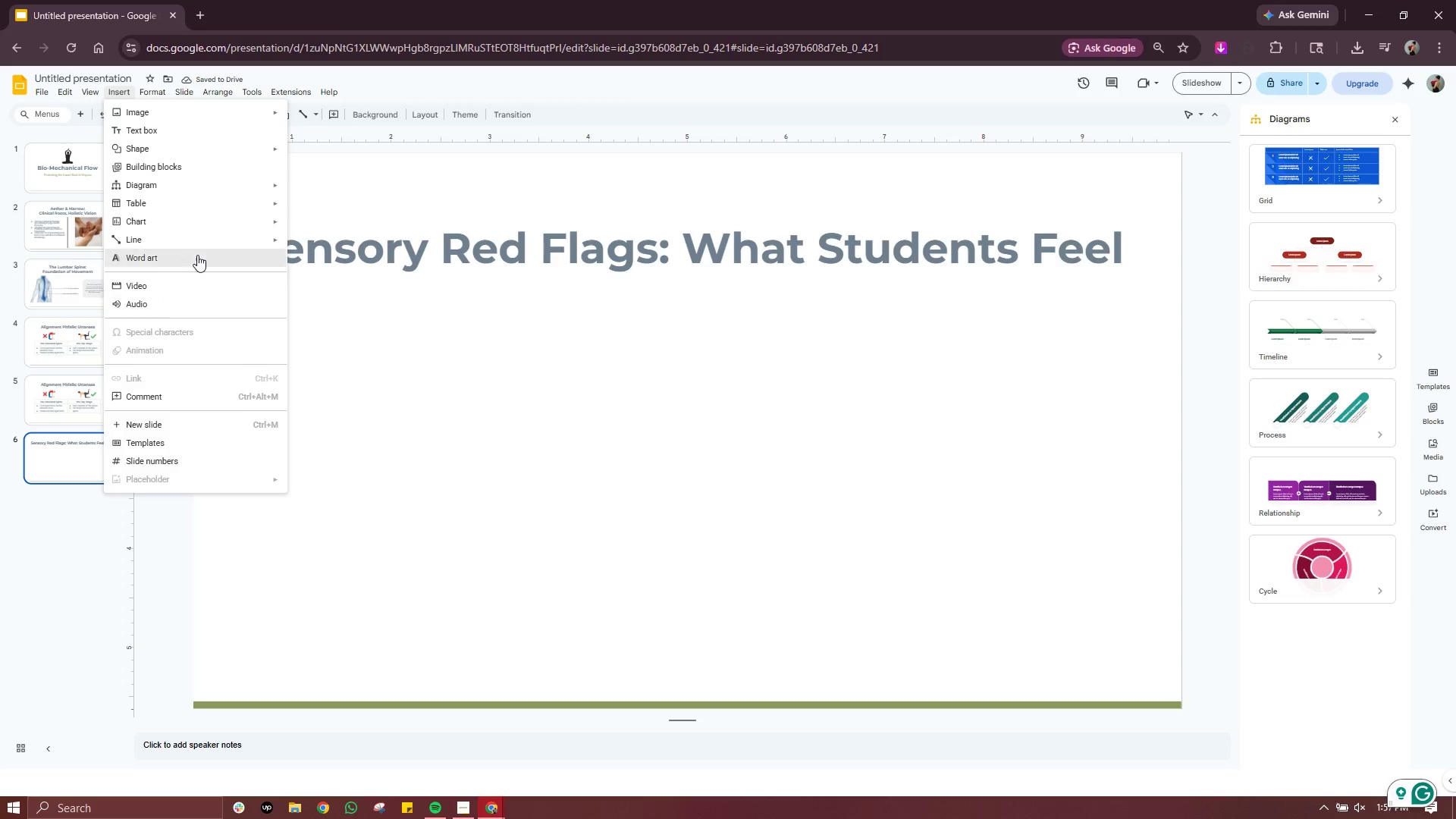 
mouse_move([213, 205])
 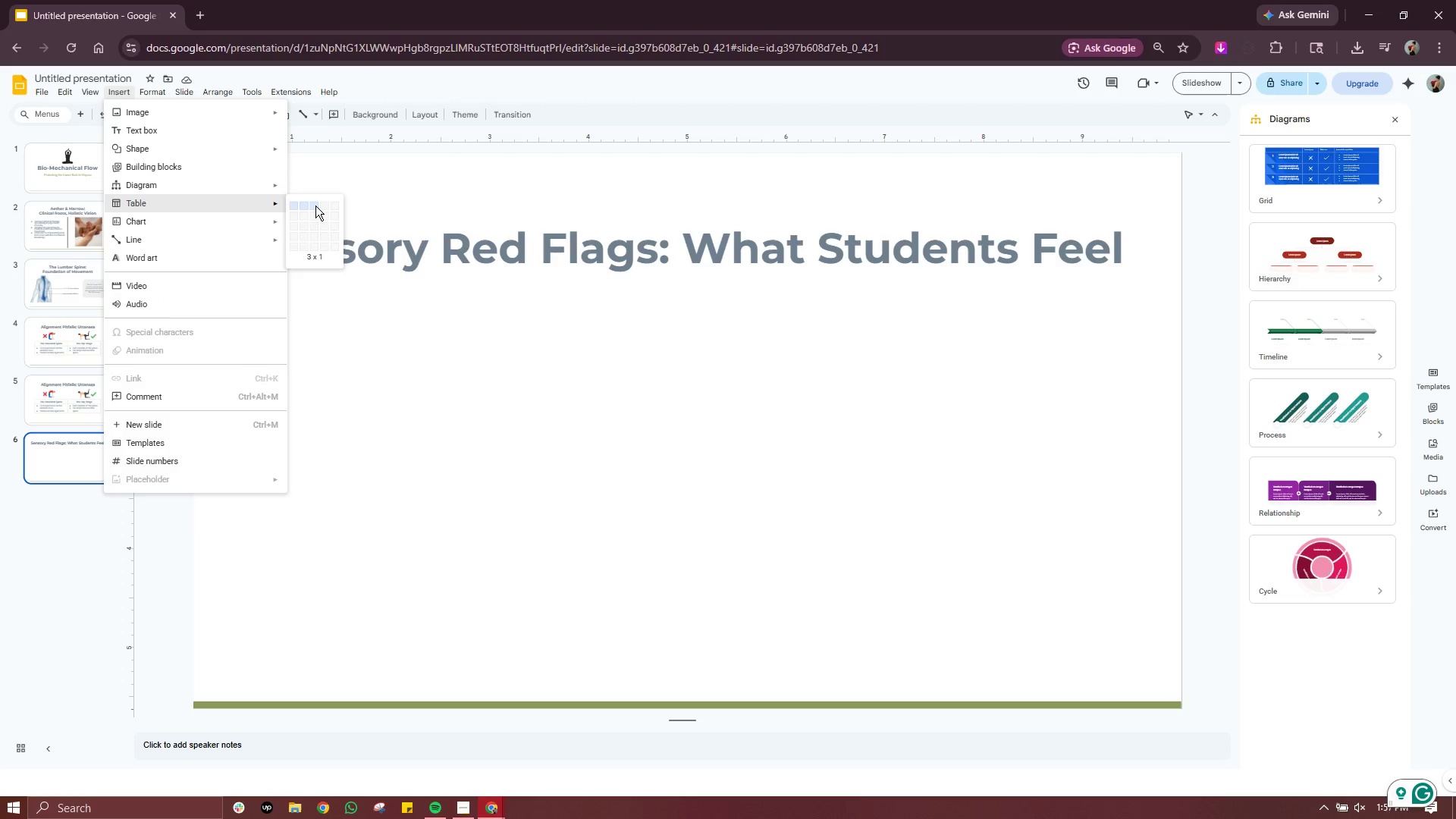 
left_click([315, 206])
 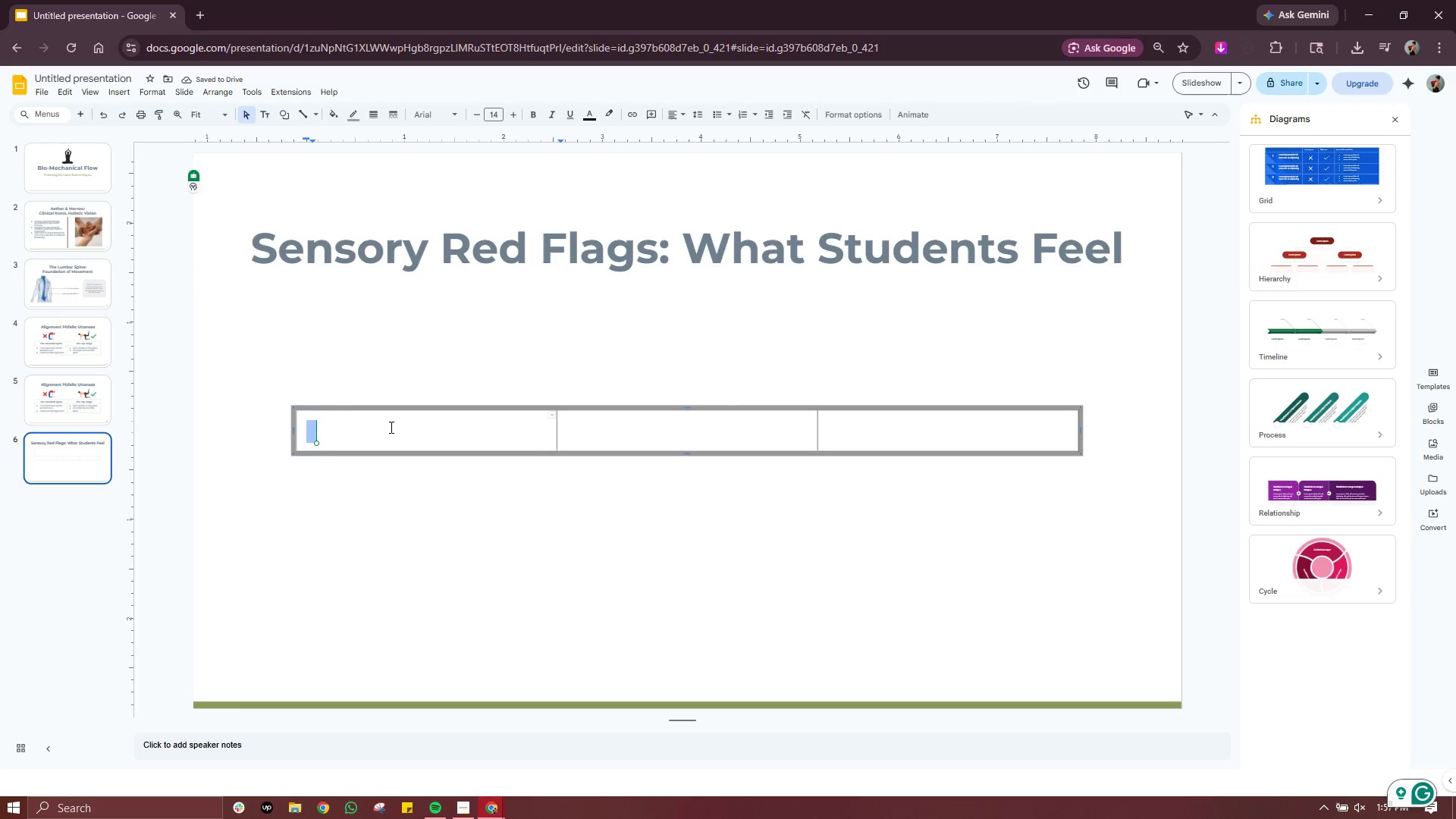 
left_click([391, 429])
 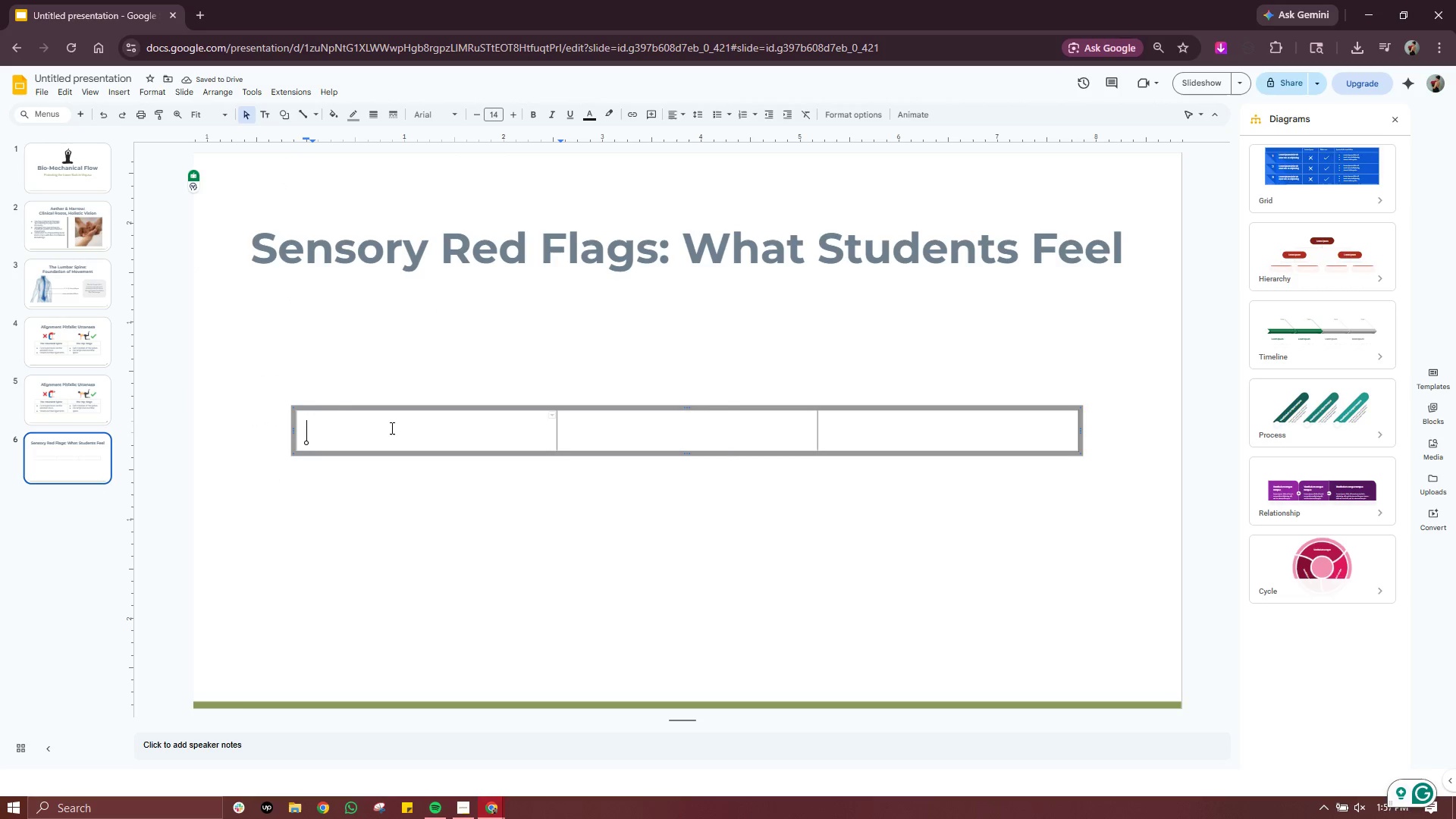 
type(Sah)
key(Backspace)
key(Backspace)
type(hapy )
key(Backspace)
key(Backspace)
key(Backspace)
type(rp Stabbing: Immediate nerve or disc imoi)
key(Backspace)
key(Backspace)
type(pingment)
key(Backspace)
key(Backspace)
key(Backspace)
key(Backspace)
type(ement.)
 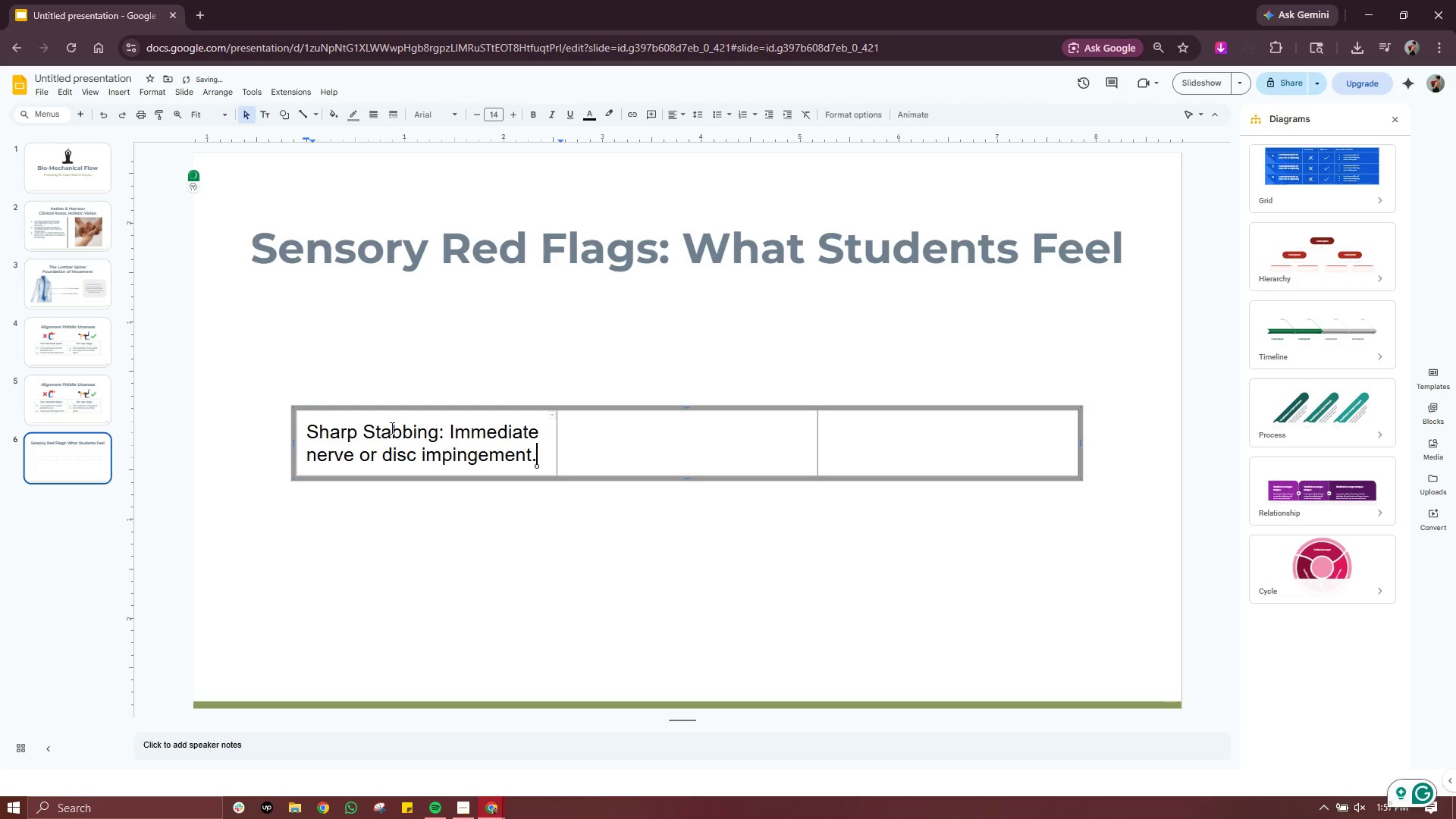 
left_click([613, 421])
 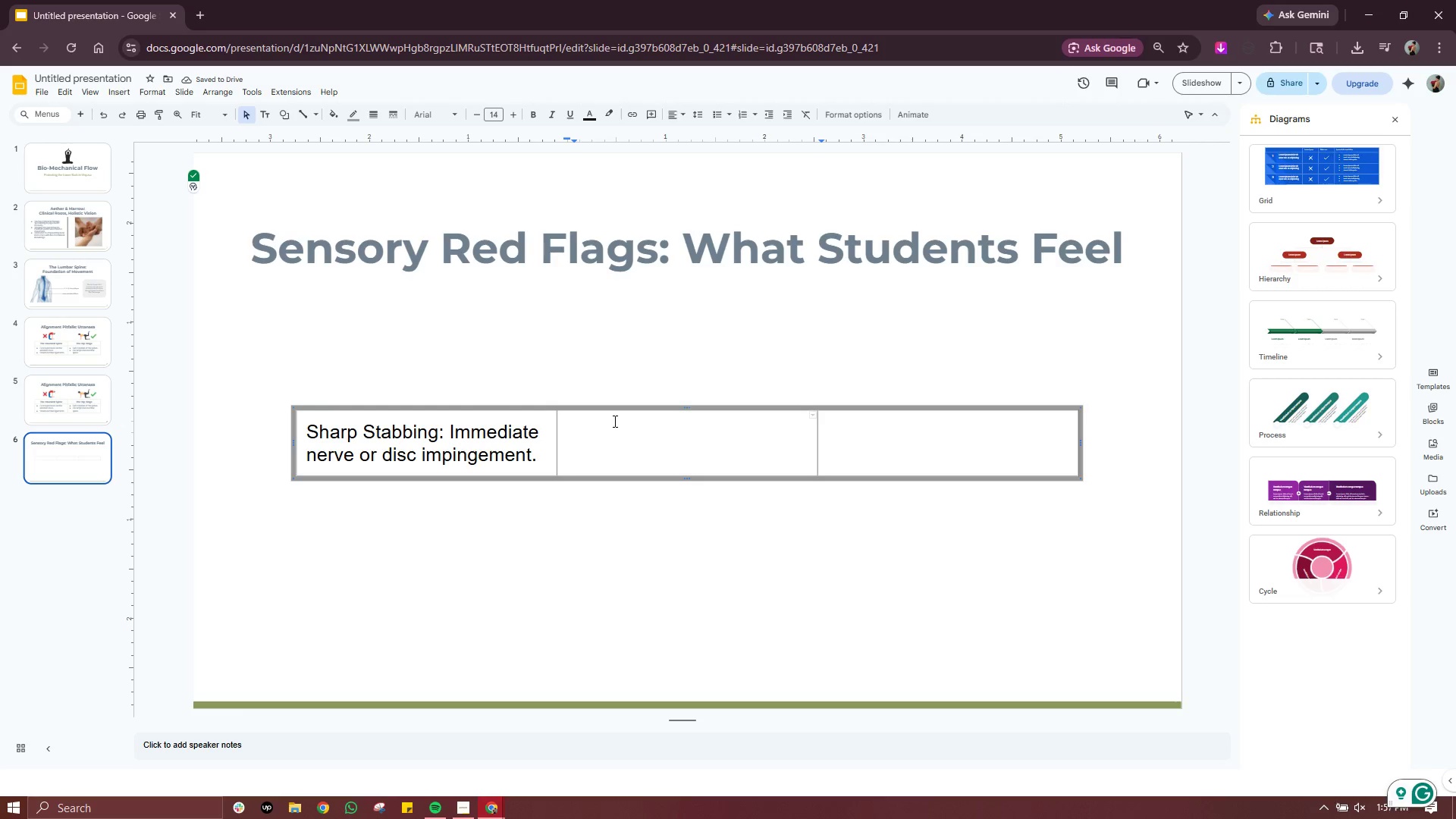 
type(Radiating: Potens)
key(Backspace)
type(cial Sciatica (travelling down the elg).)
 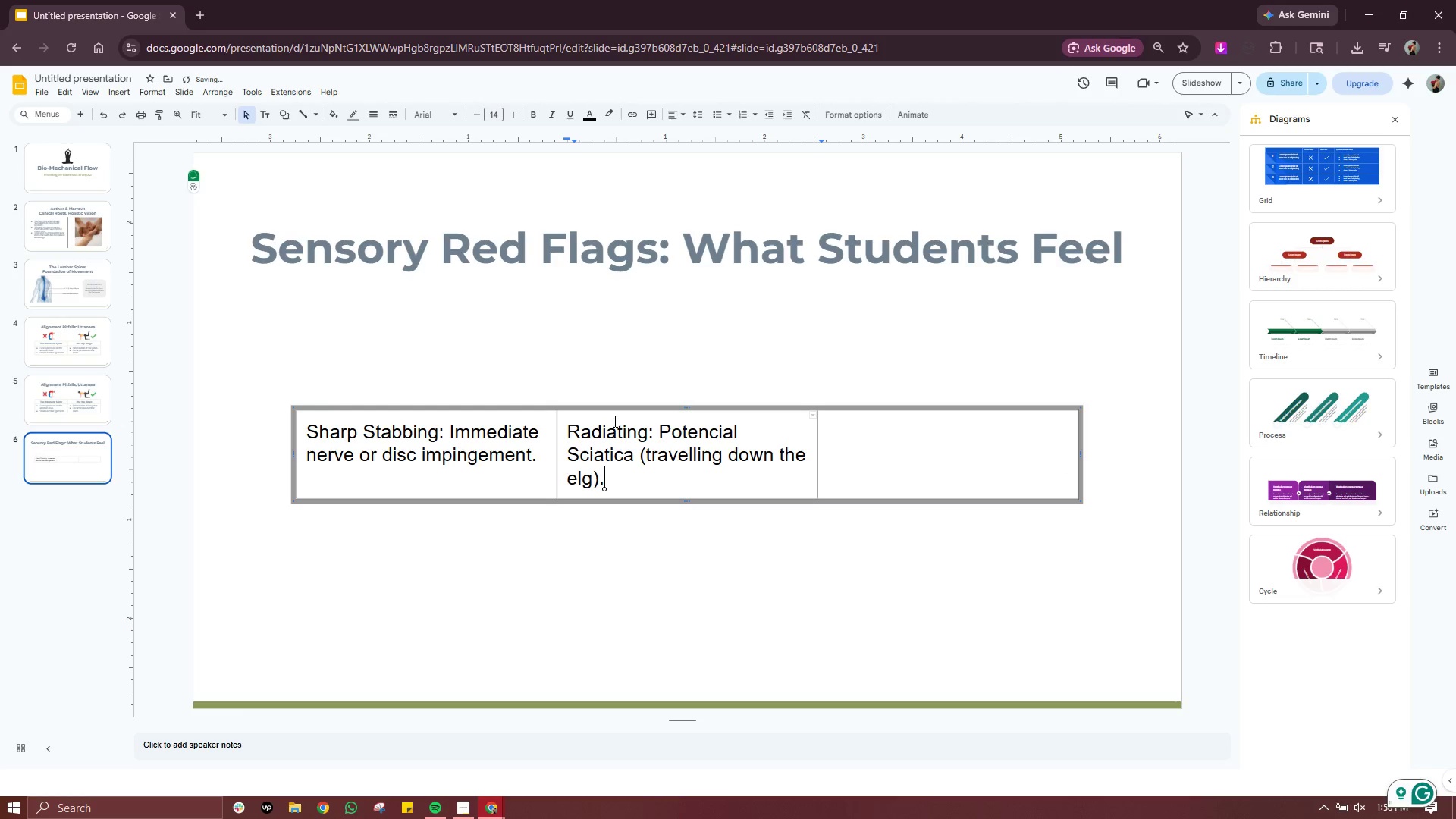 
key(Backspace)
key(Backspace)
key(Backspace)
key(Backspace)
key(Backspace)
type(leg.))
 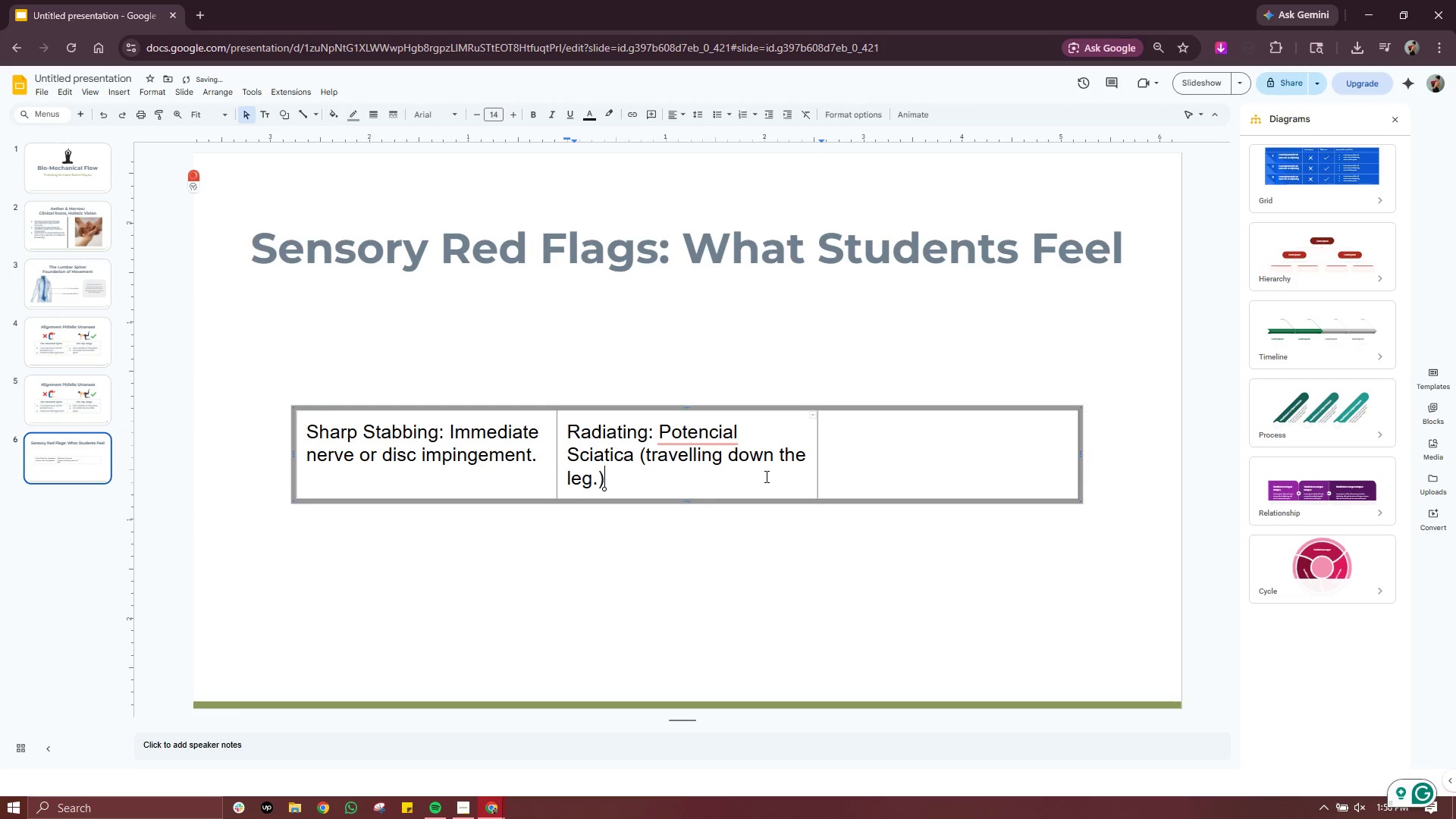 
left_click([713, 463])
 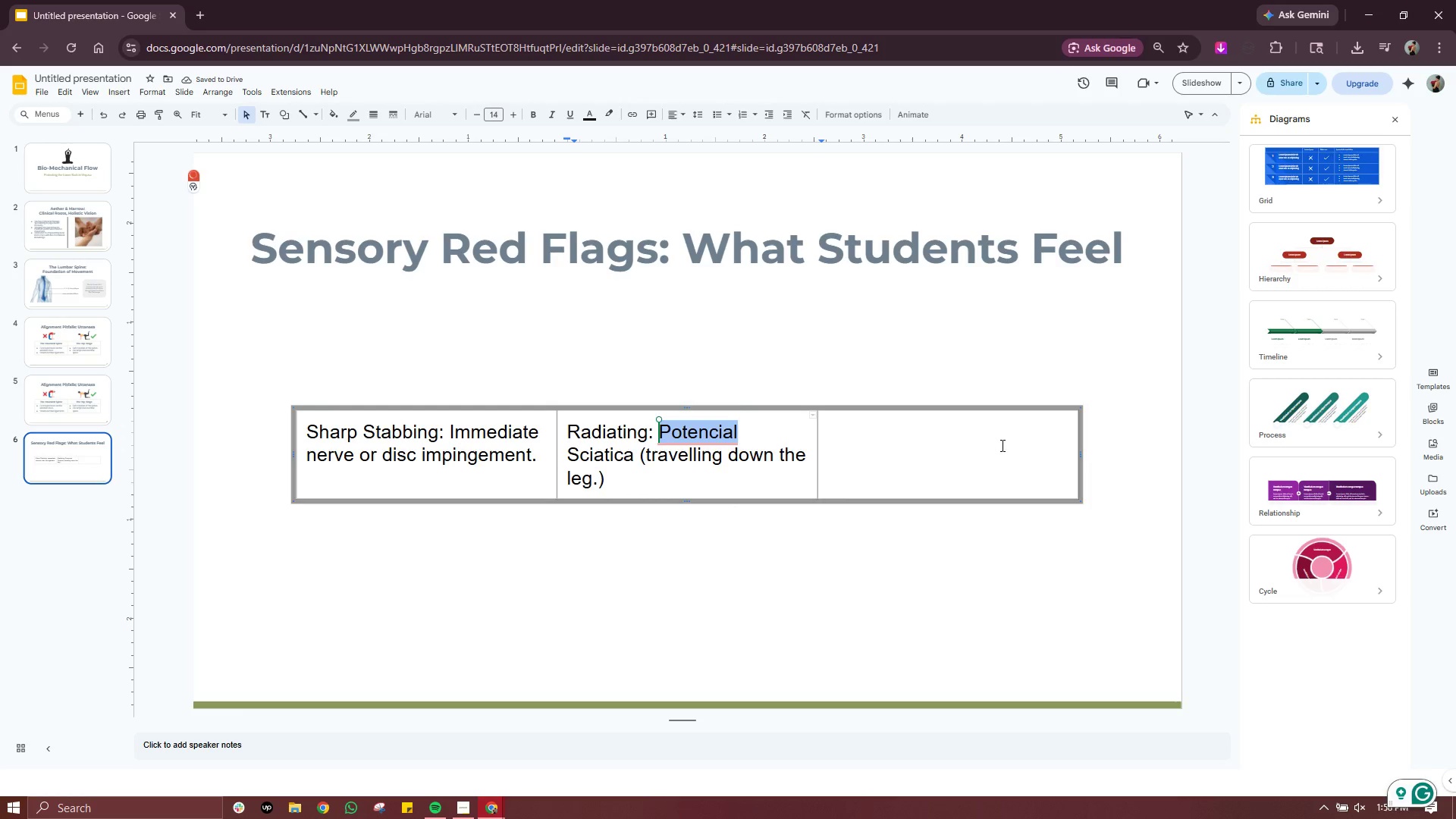 
left_click([1001, 445])
 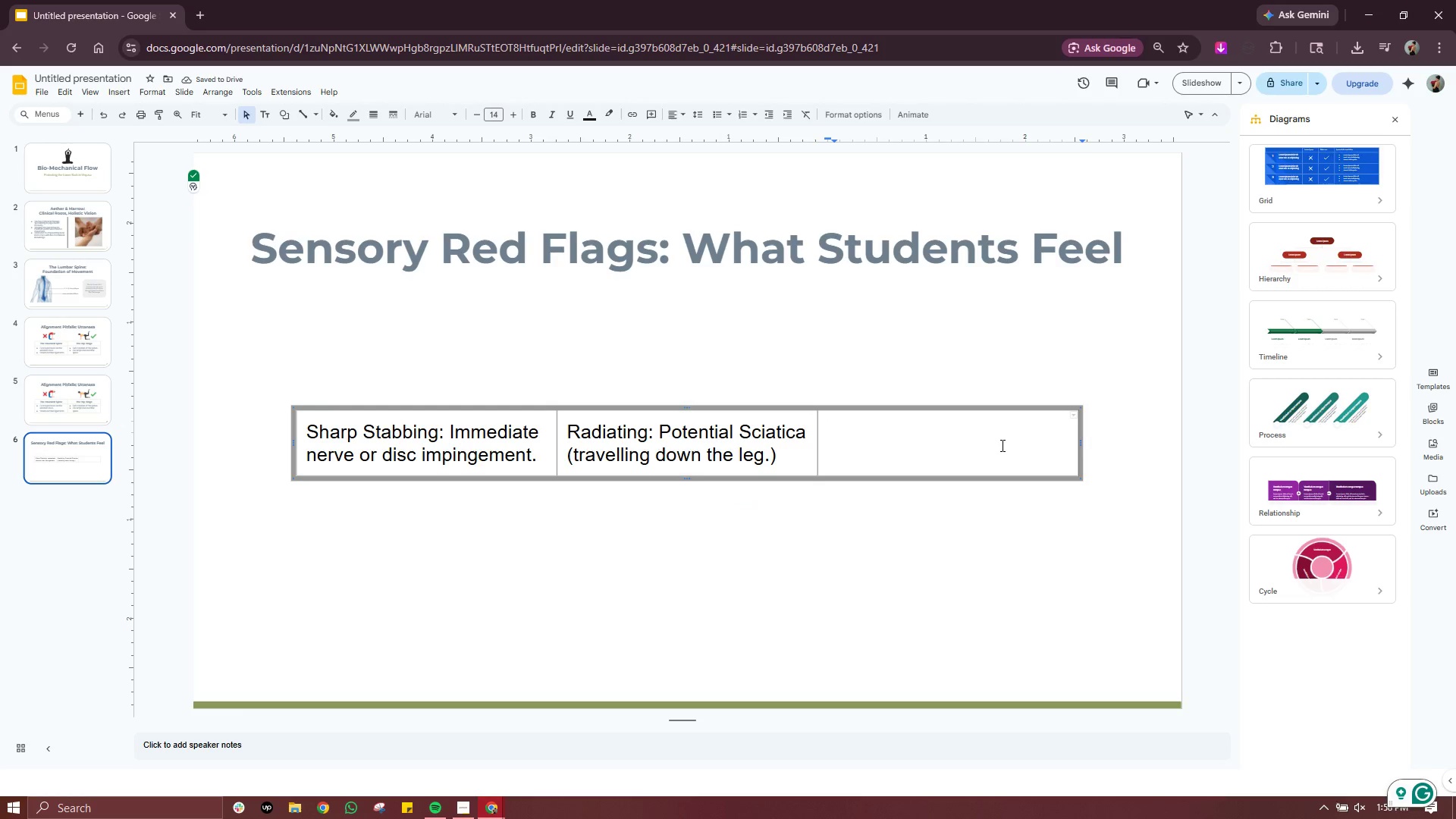 
type(Nuumbness: Neutral pathway compromise.)
 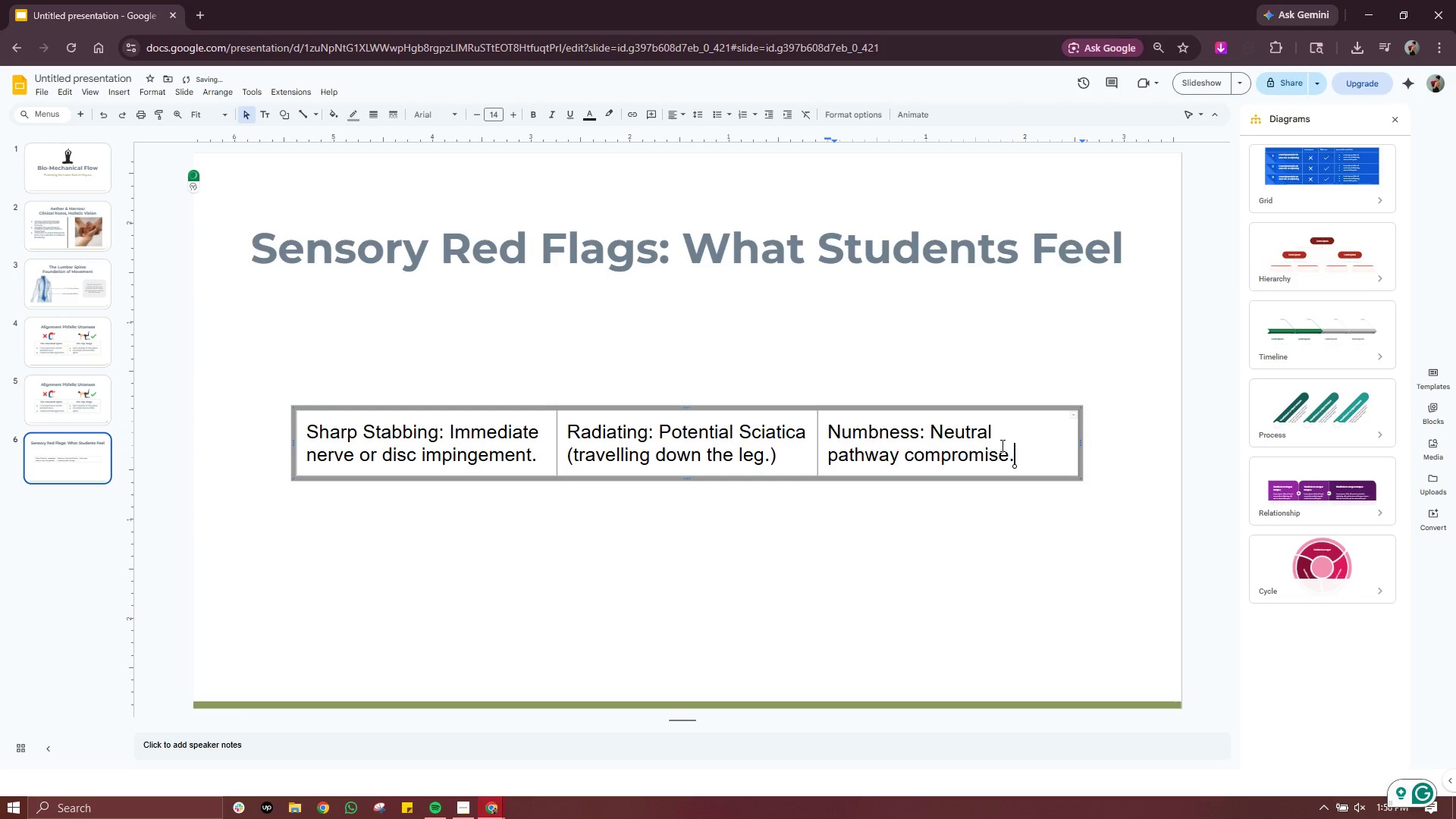 
wait(12.88)
 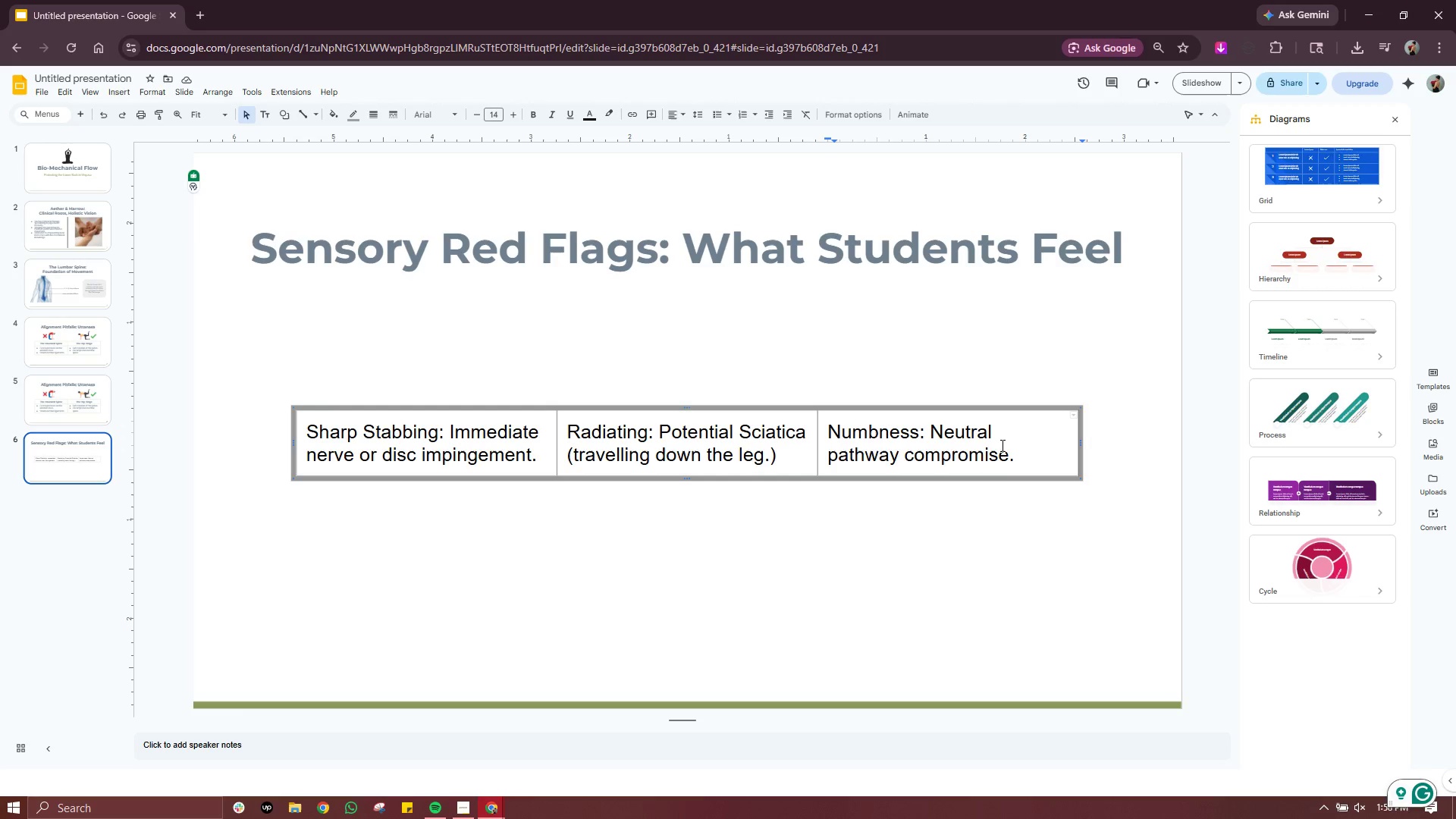 
left_click_drag(start_coordinate=[1059, 465], to_coordinate=[170, 445])
 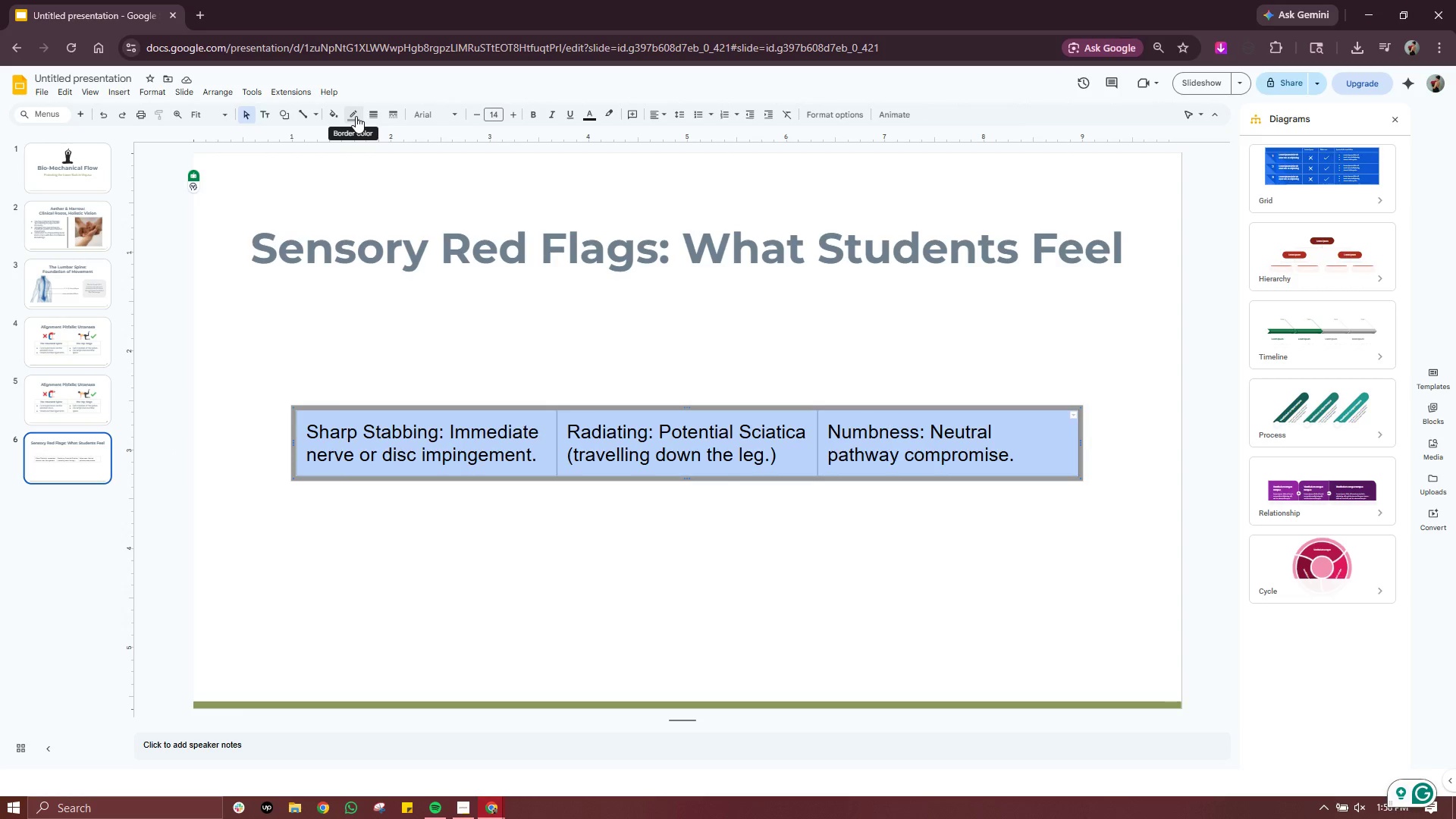 
left_click([356, 116])
 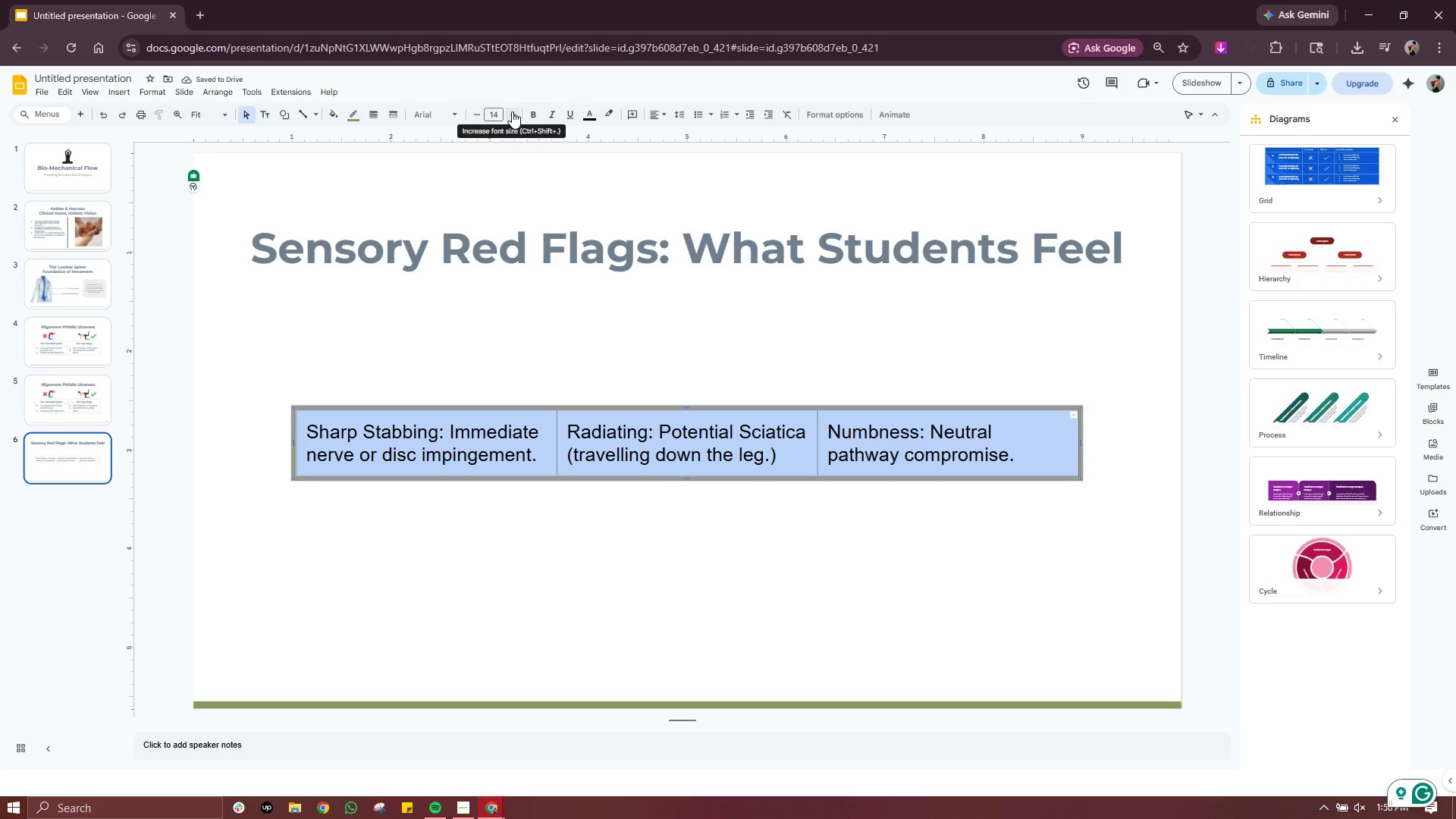 
wait(7.05)
 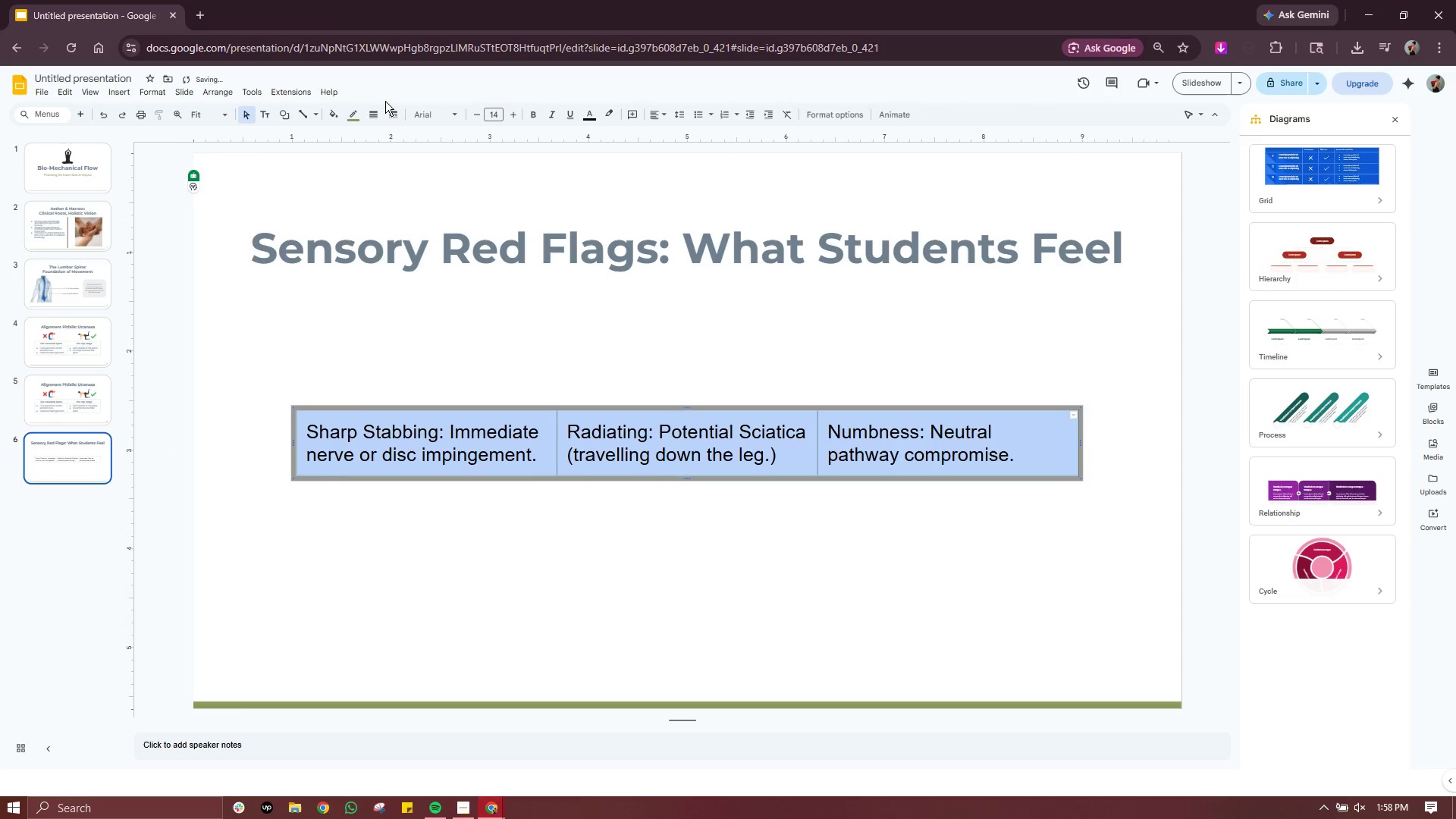 
double_click([512, 111])
 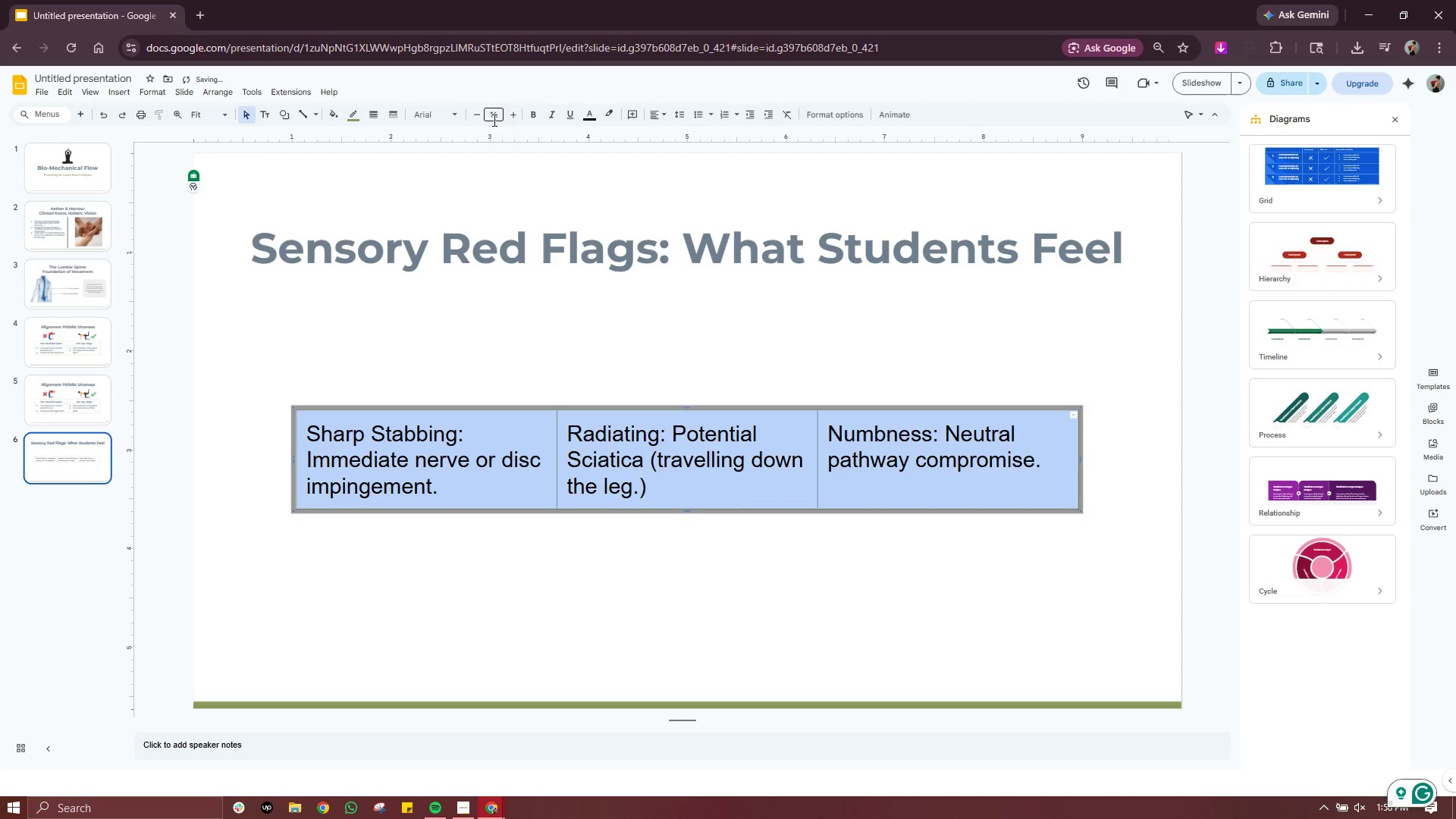 
left_click([457, 121])
 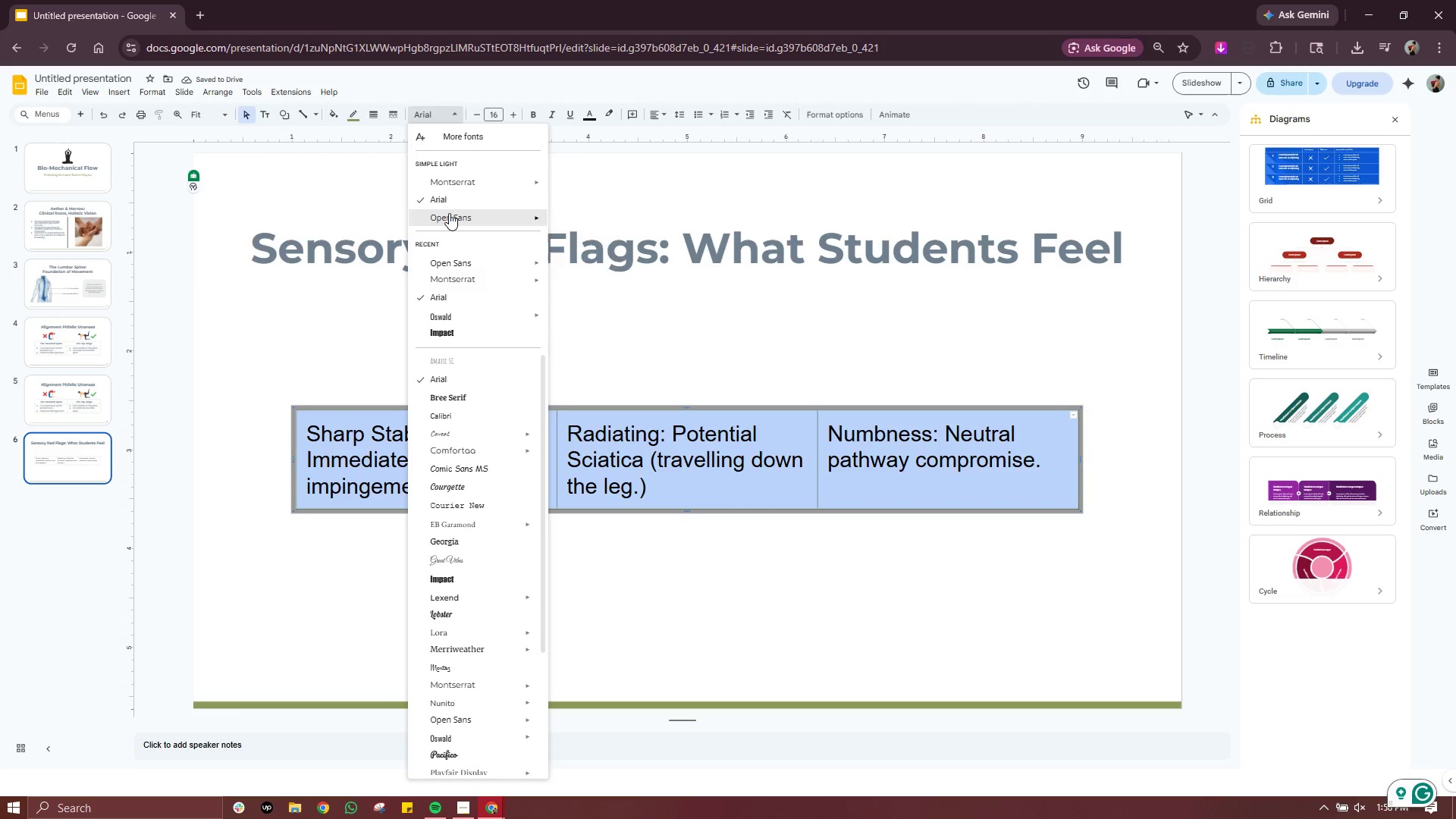 
left_click([449, 213])
 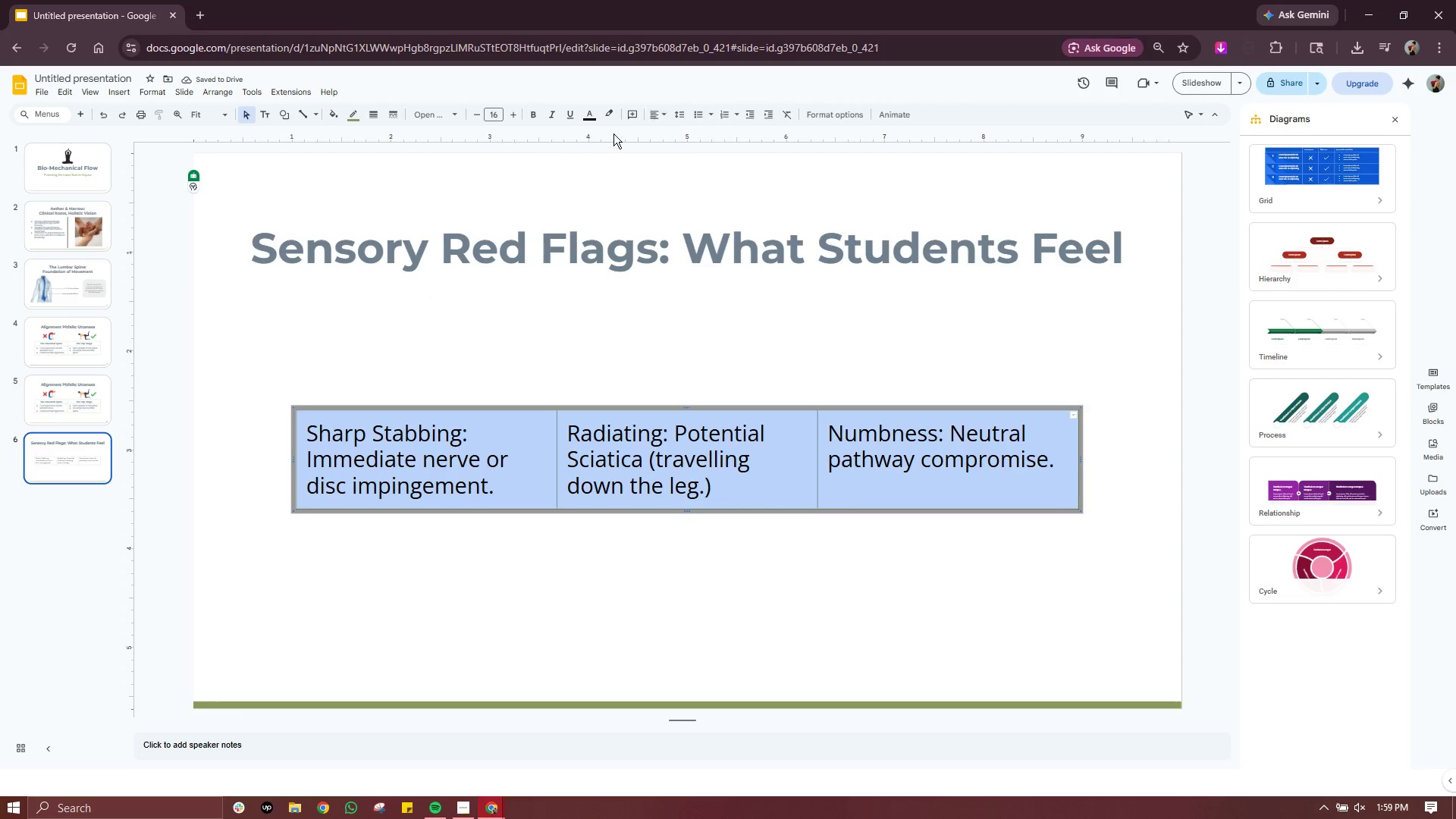 
left_click([593, 117])
 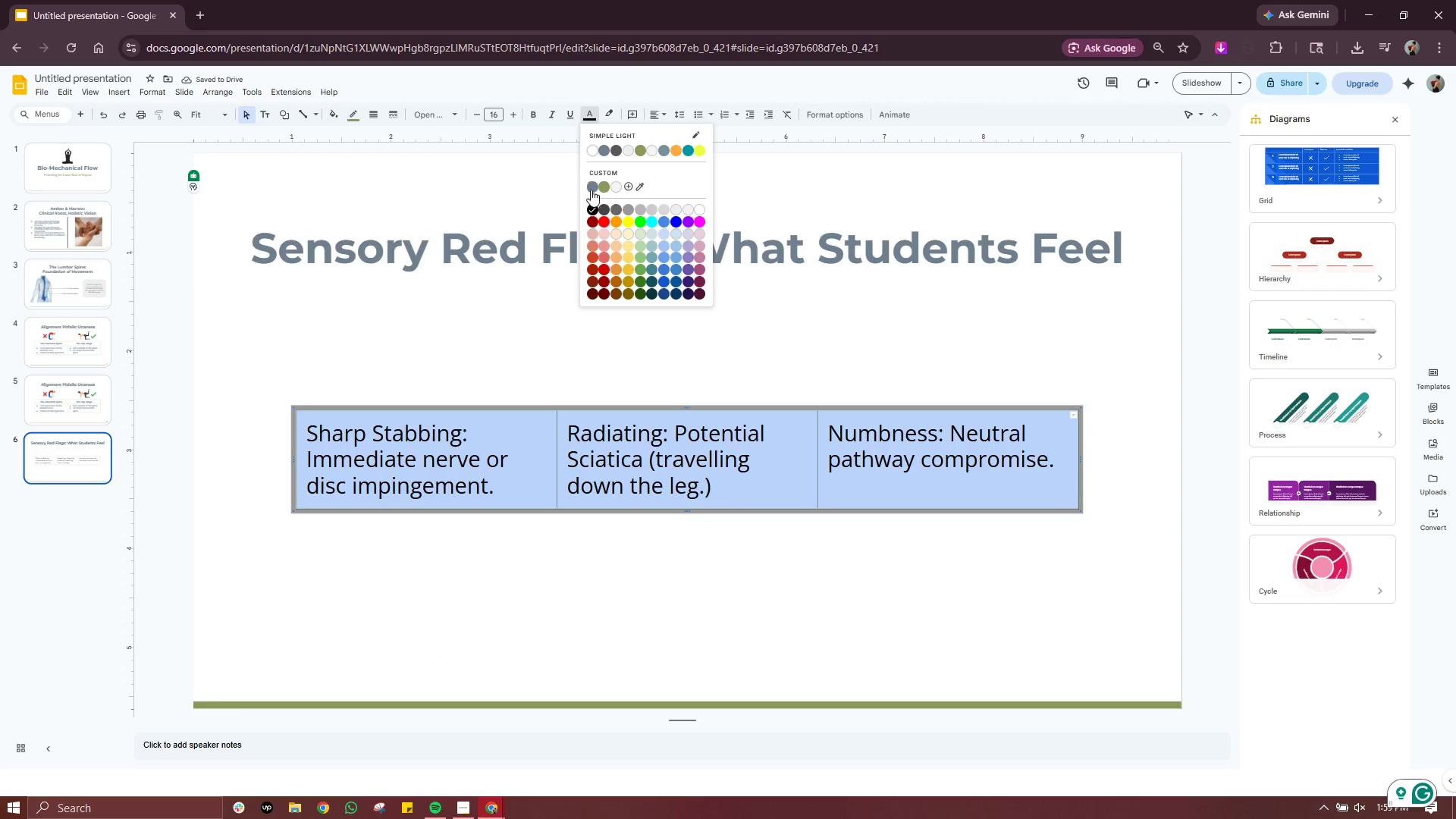 
left_click([592, 186])
 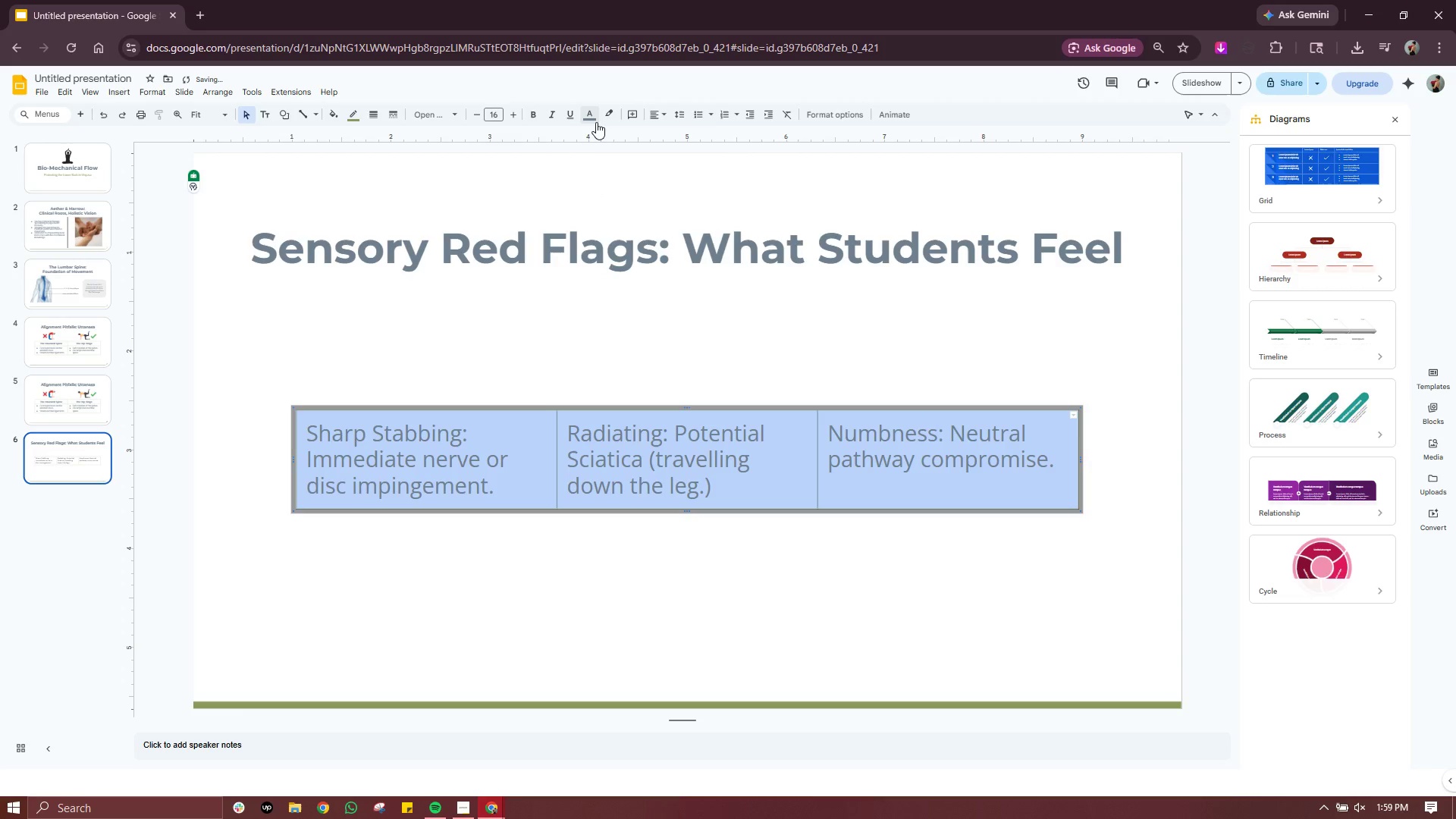 
left_click([596, 121])
 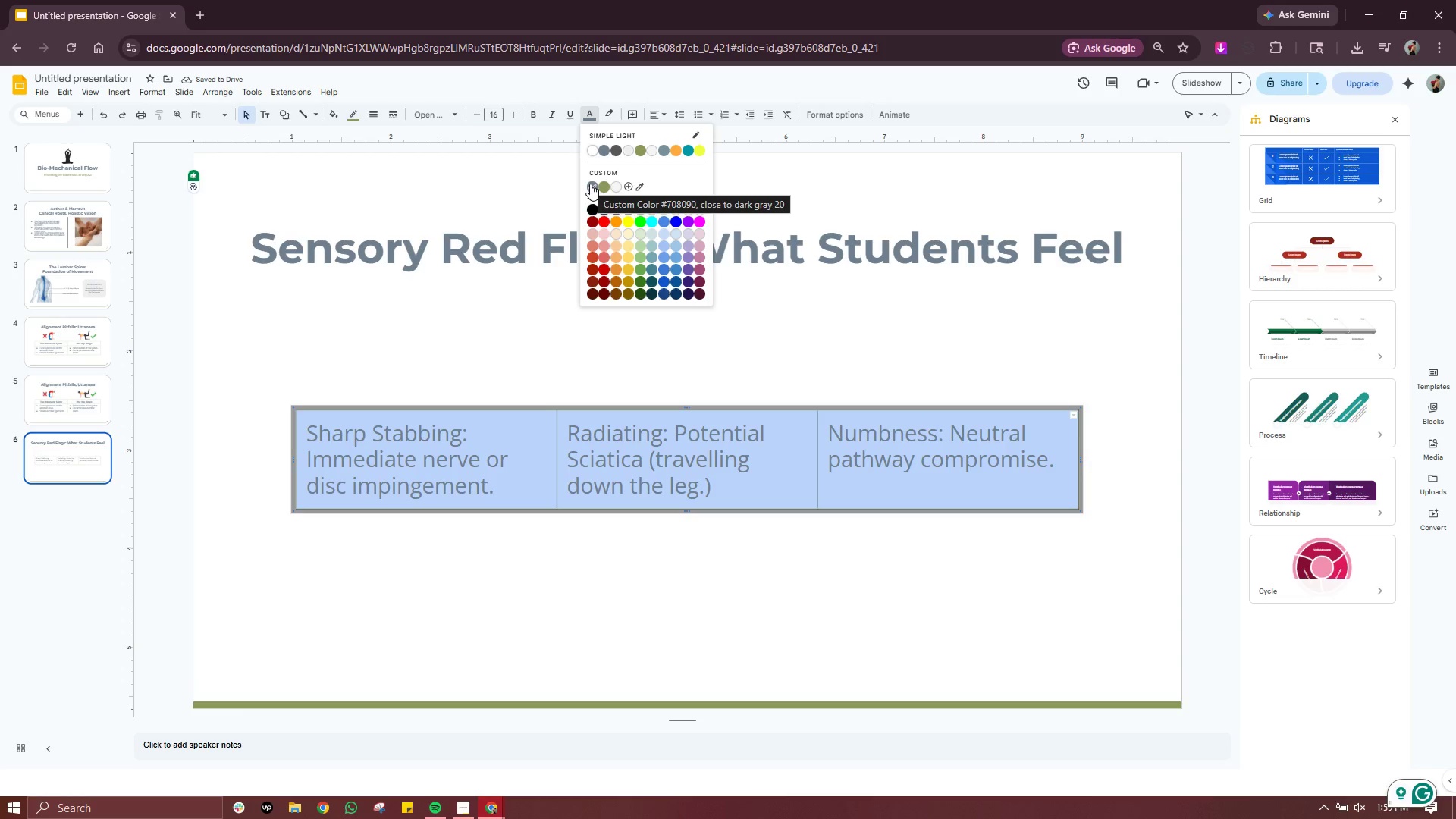 
left_click([648, 379])
 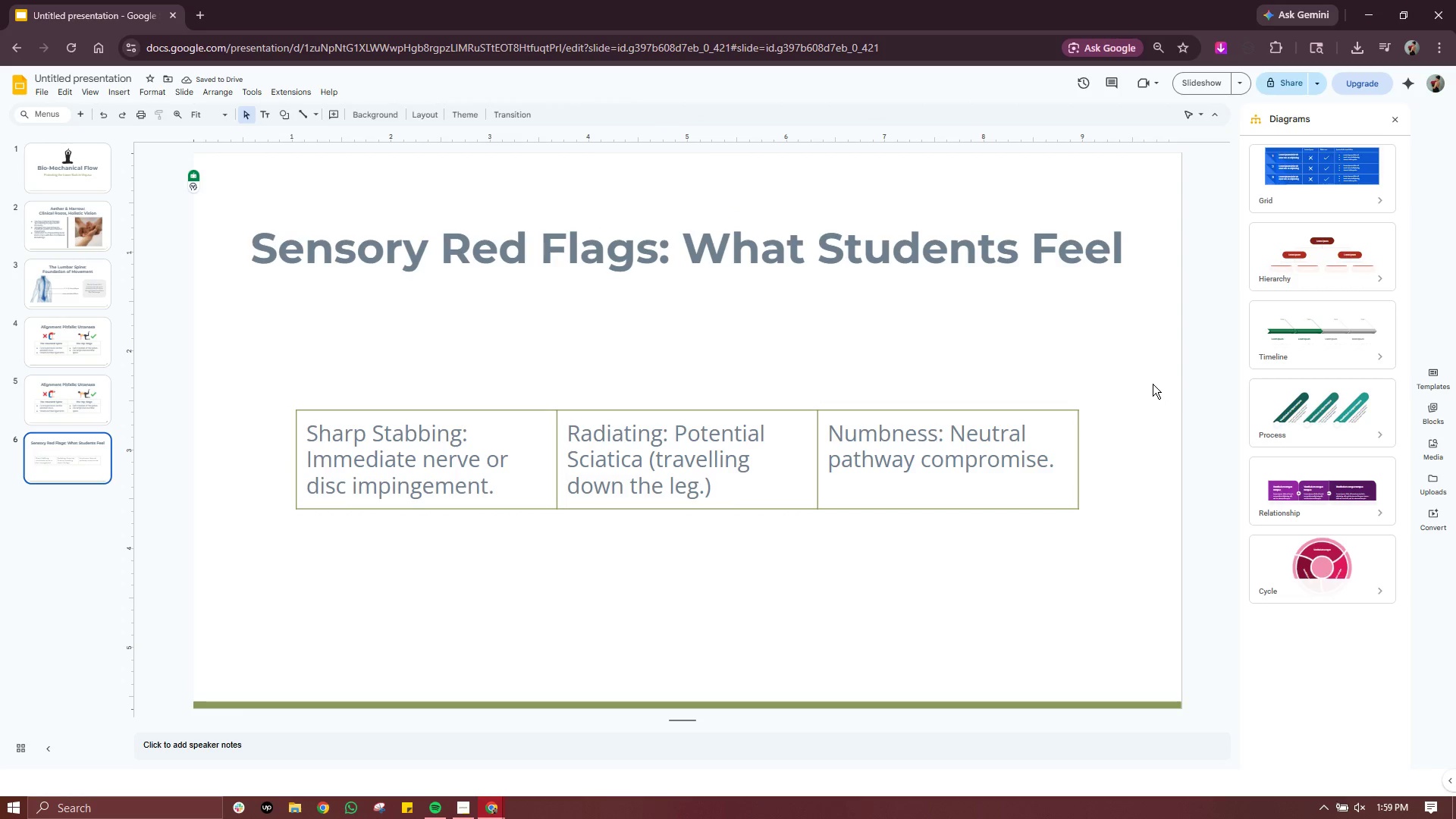 
left_click_drag(start_coordinate=[1145, 378], to_coordinate=[1135, 377])
 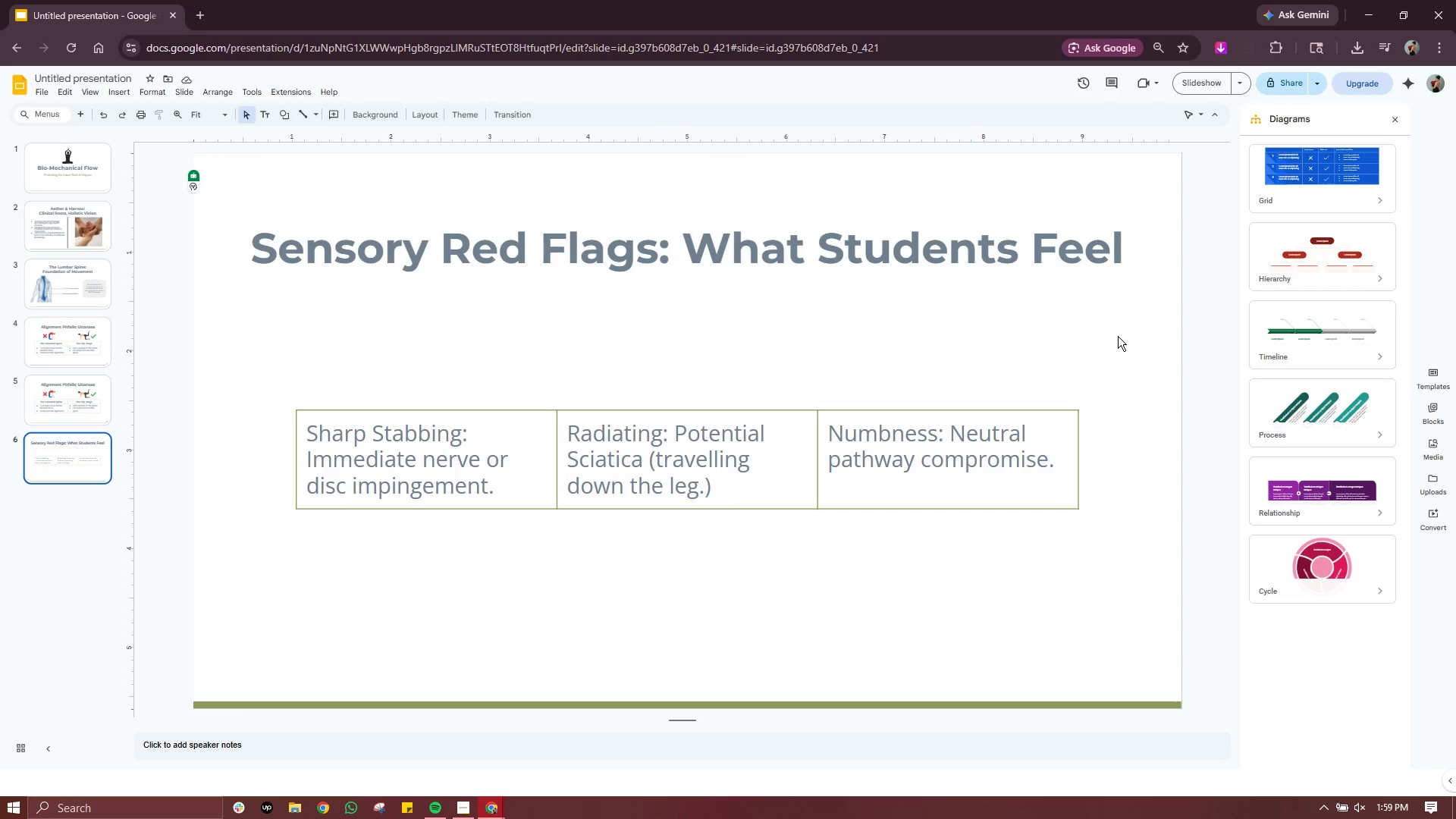 
left_click([1118, 335])
 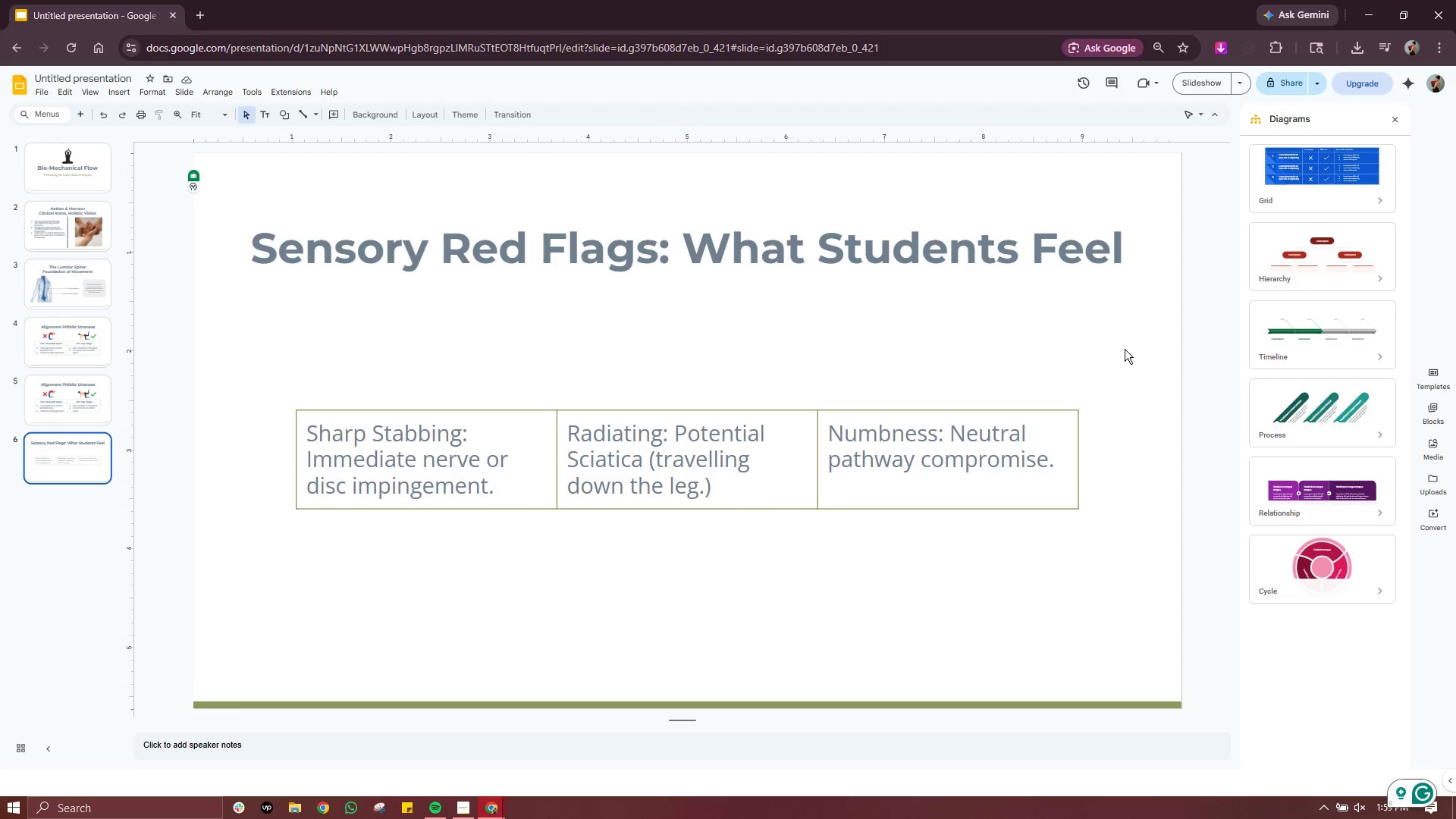 
left_click_drag(start_coordinate=[1125, 346], to_coordinate=[1112, 360])
 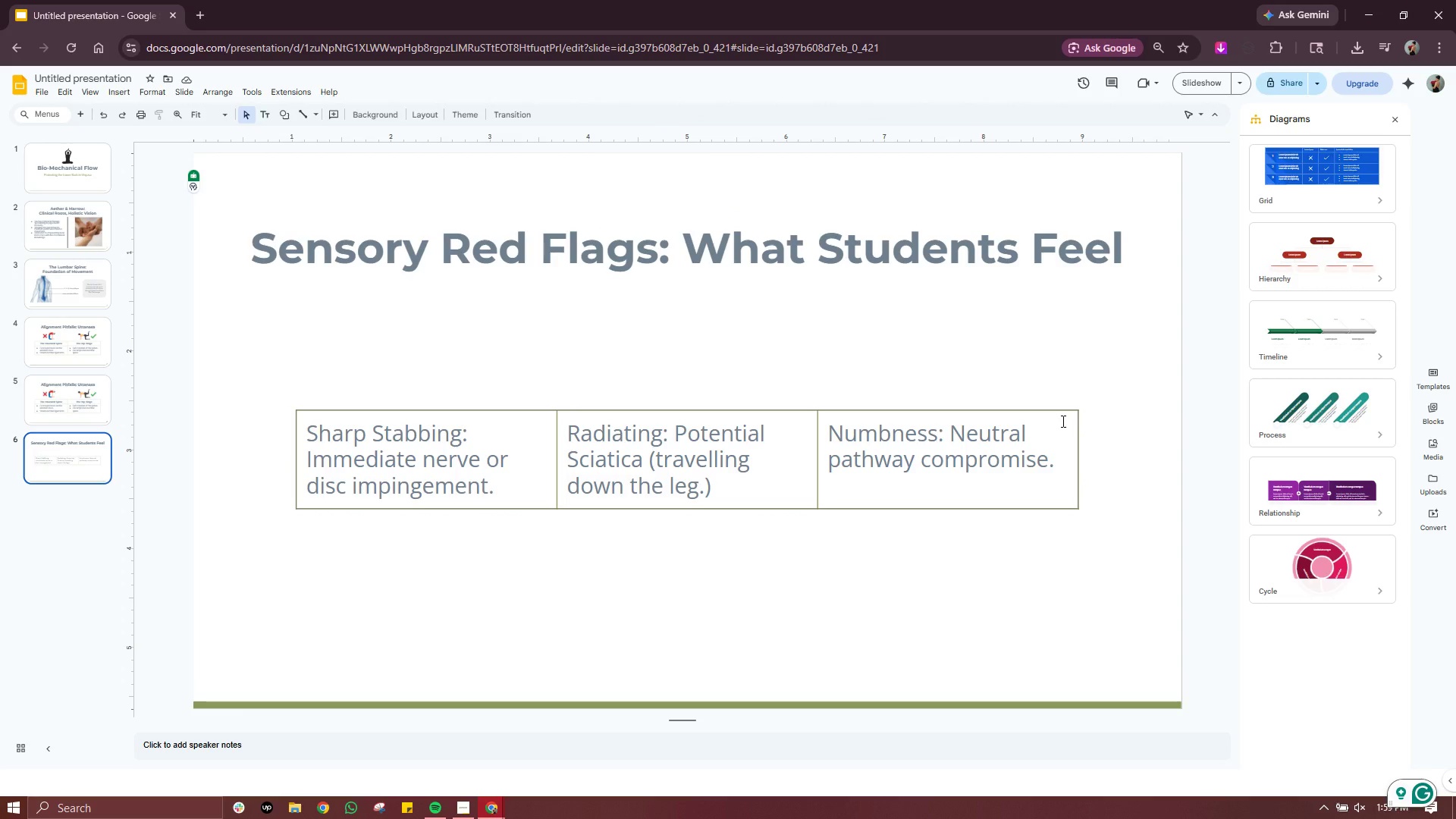 
left_click([1062, 421])
 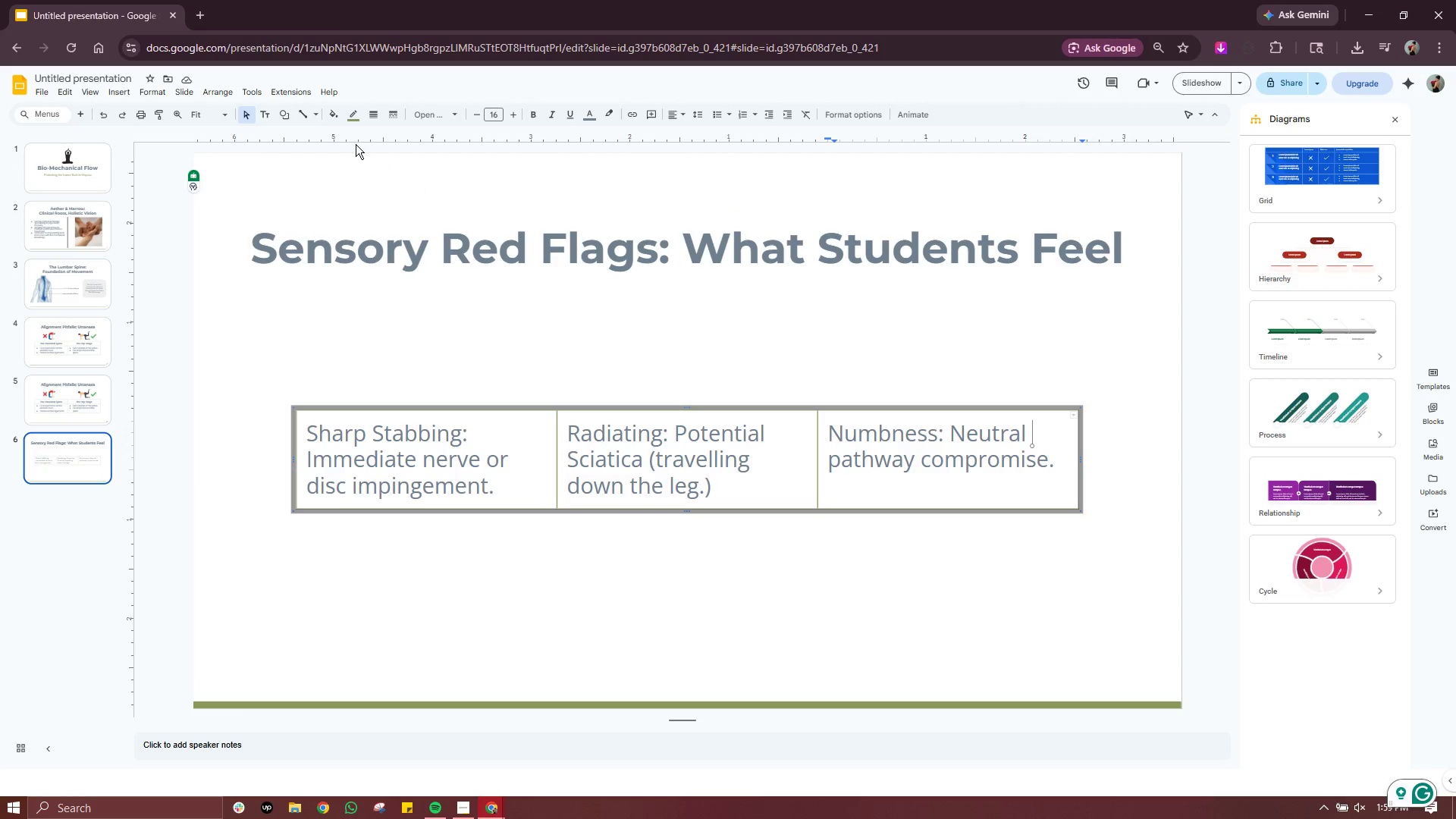 
left_click([352, 121])
 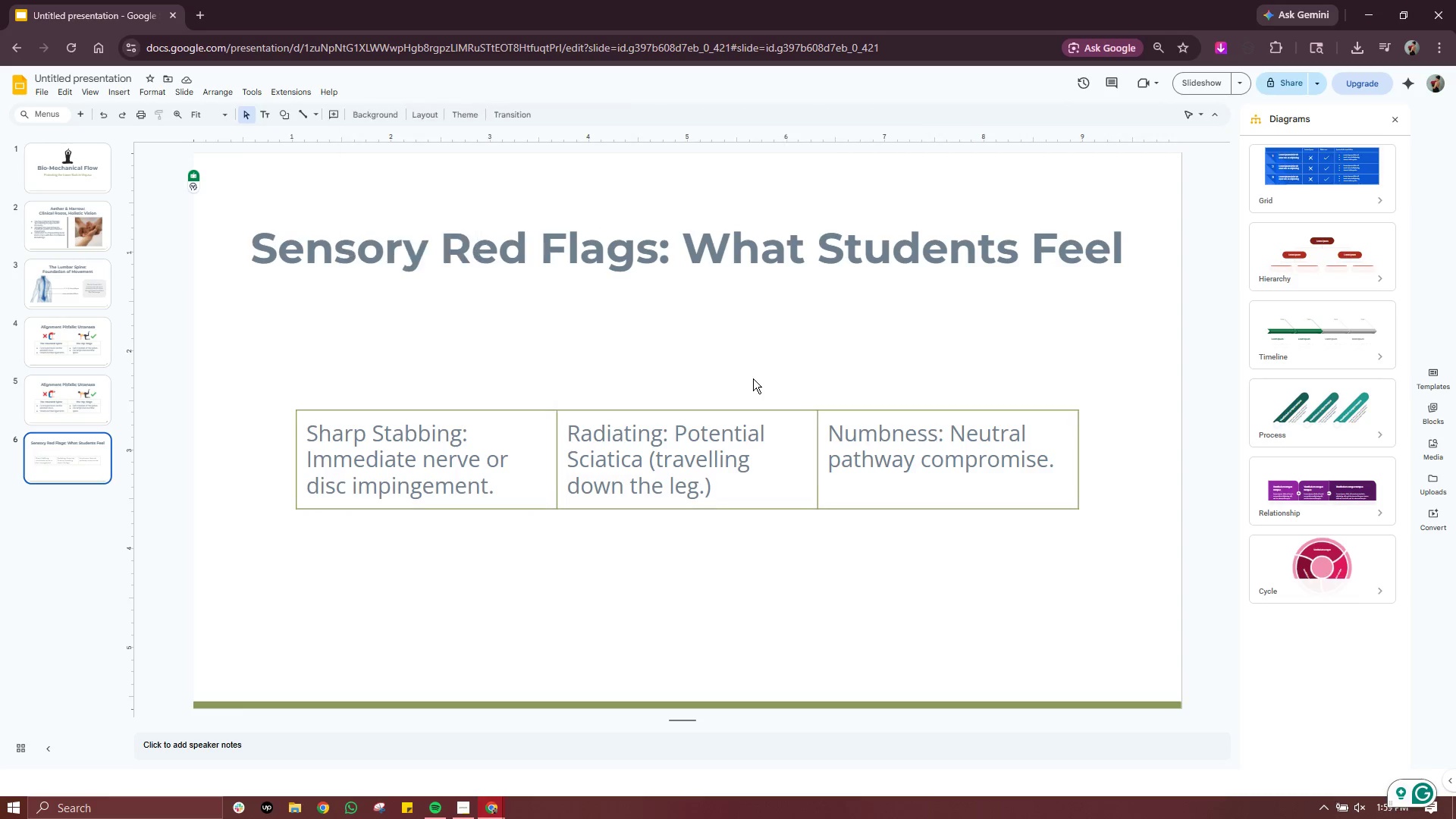 
double_click([996, 348])
 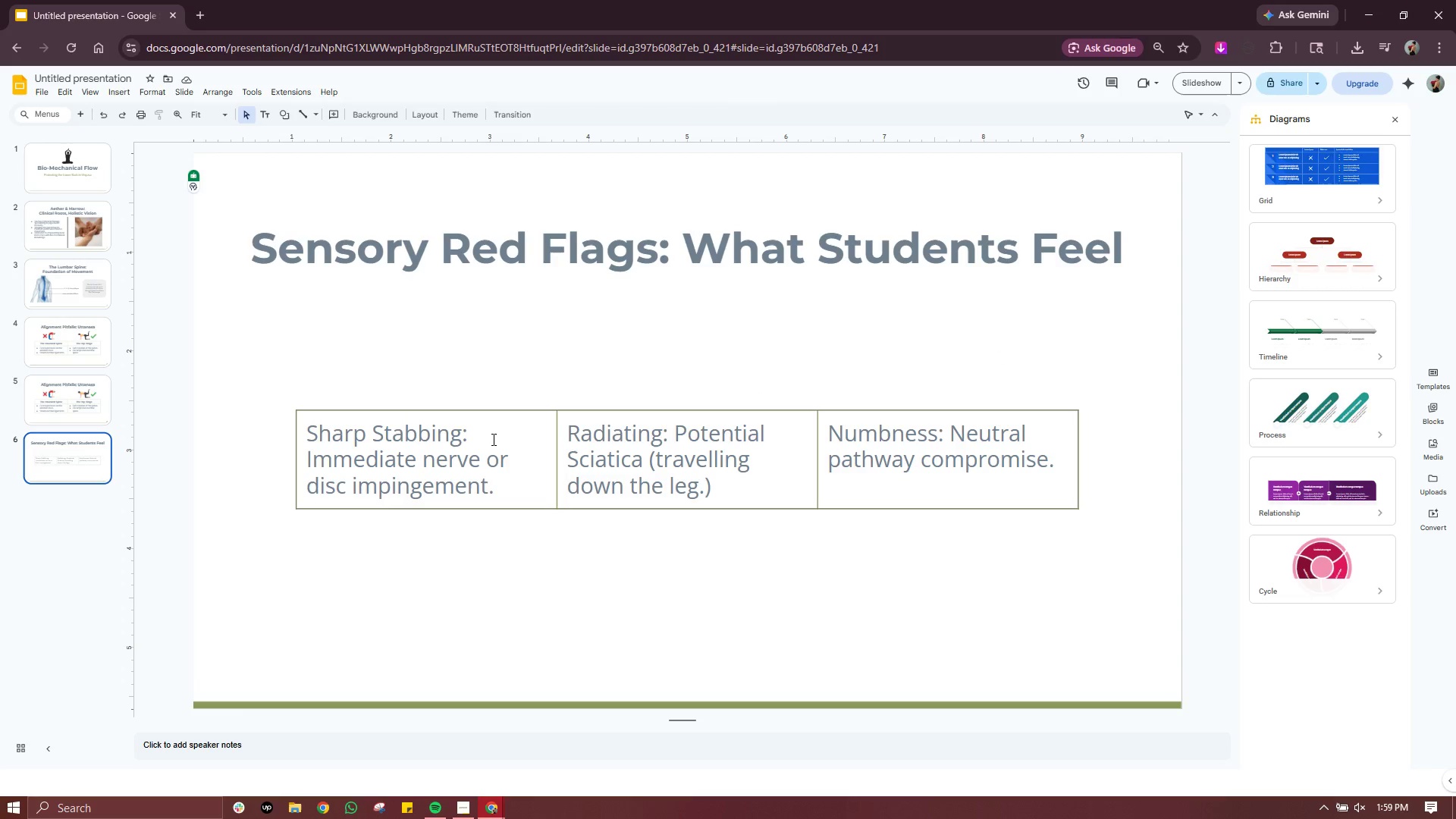 
left_click([492, 439])
 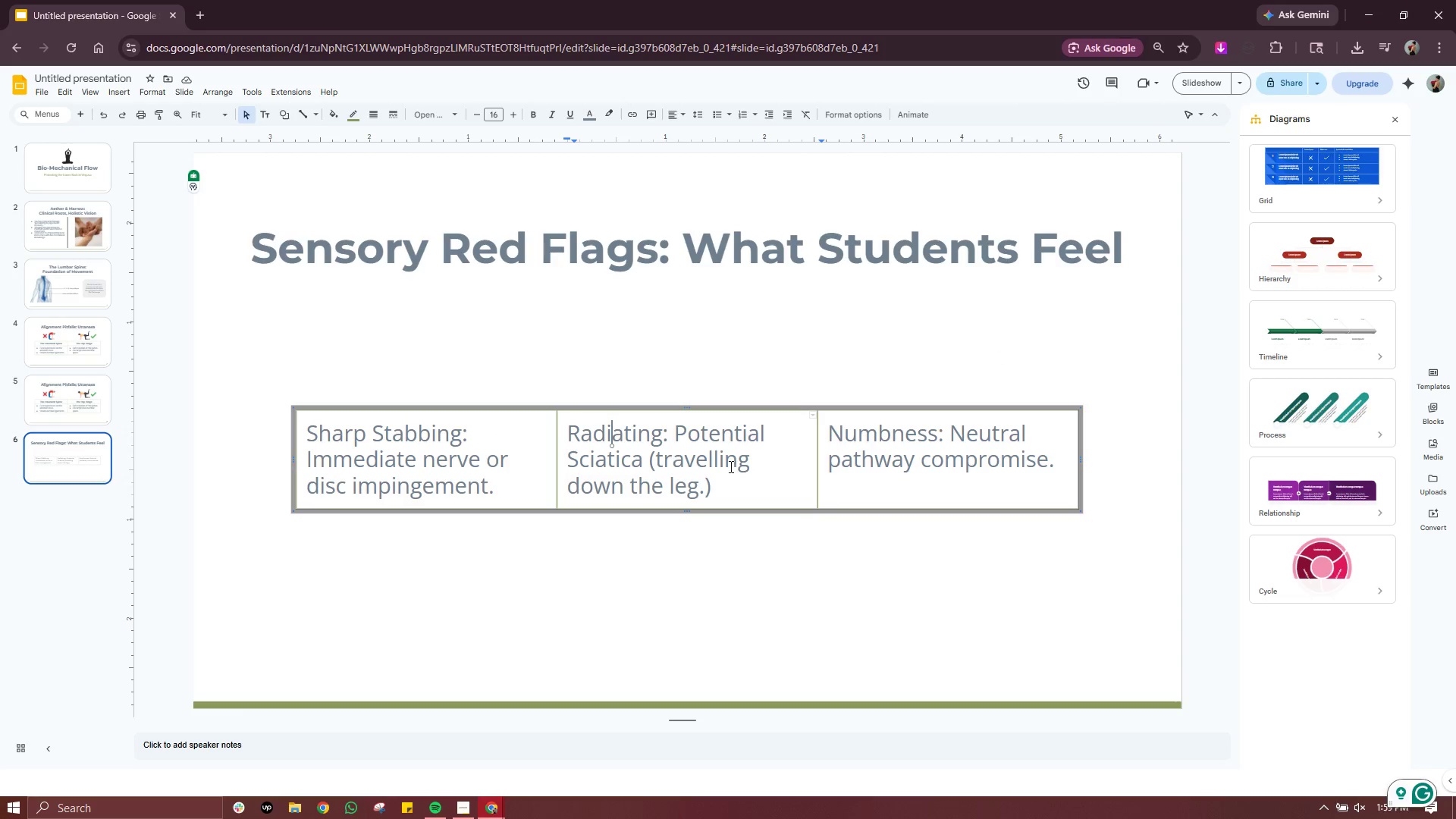 
left_click([742, 469])
 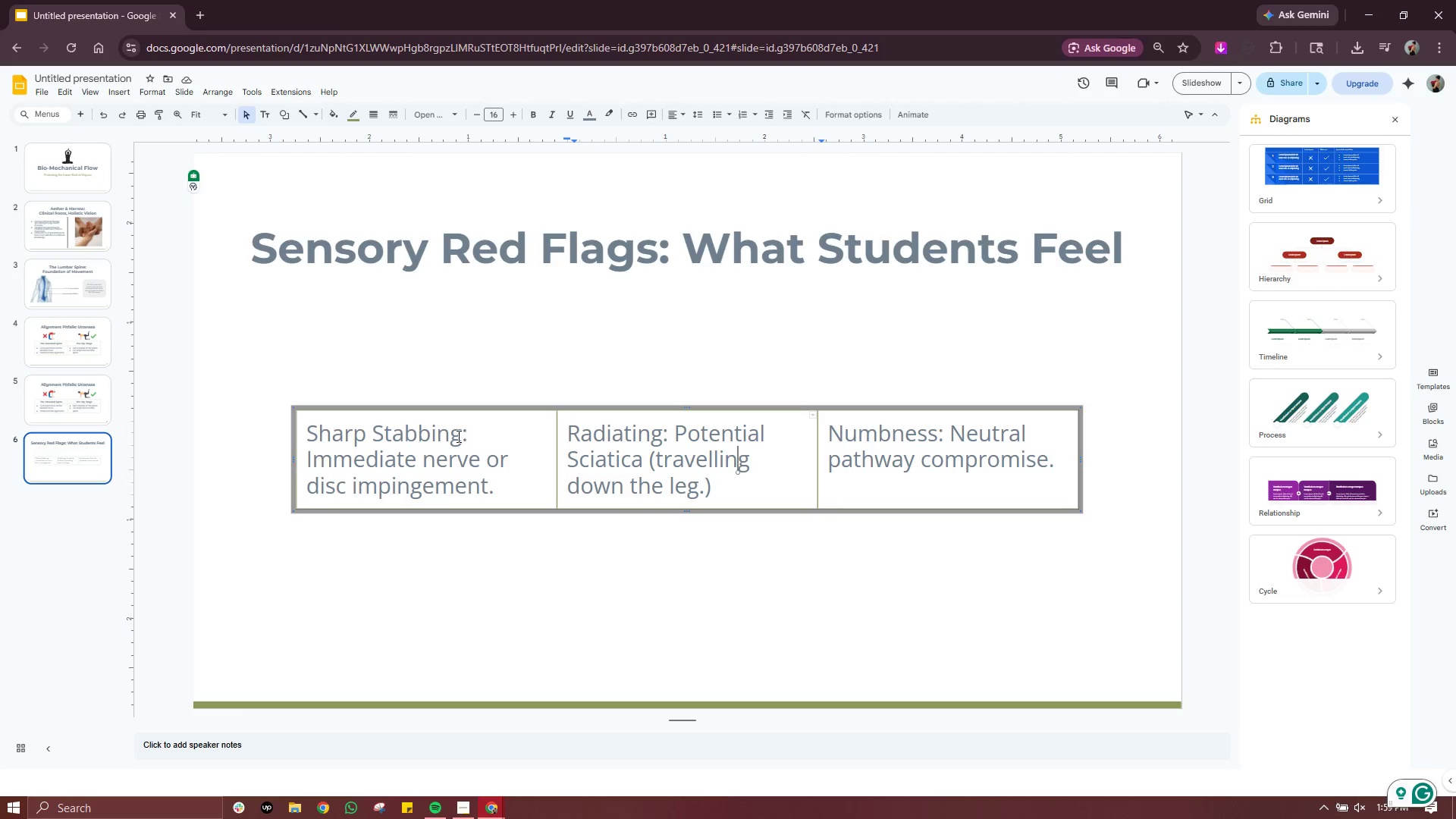 
left_click([499, 427])
 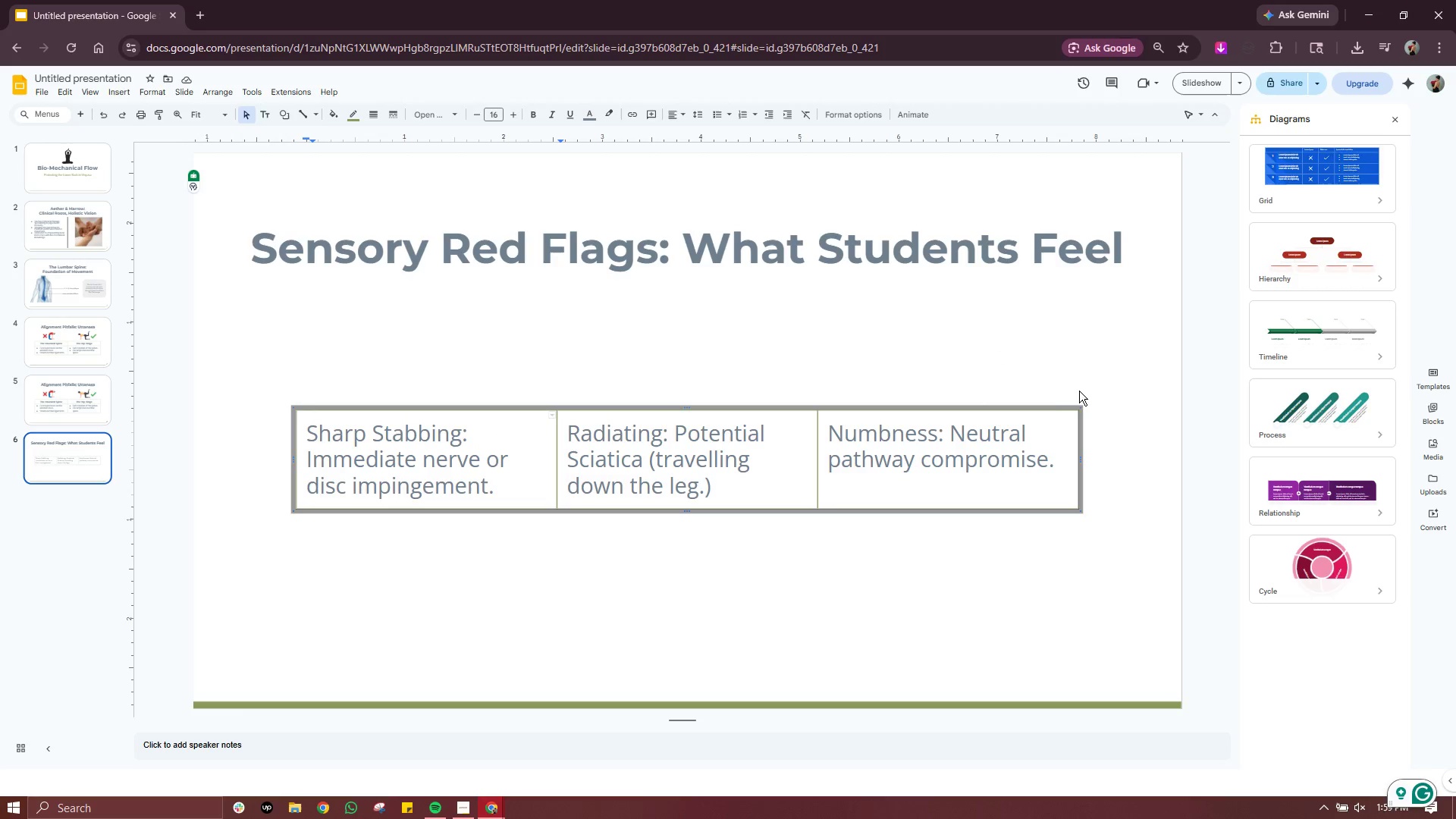 
left_click_drag(start_coordinate=[1094, 378], to_coordinate=[205, 580])
 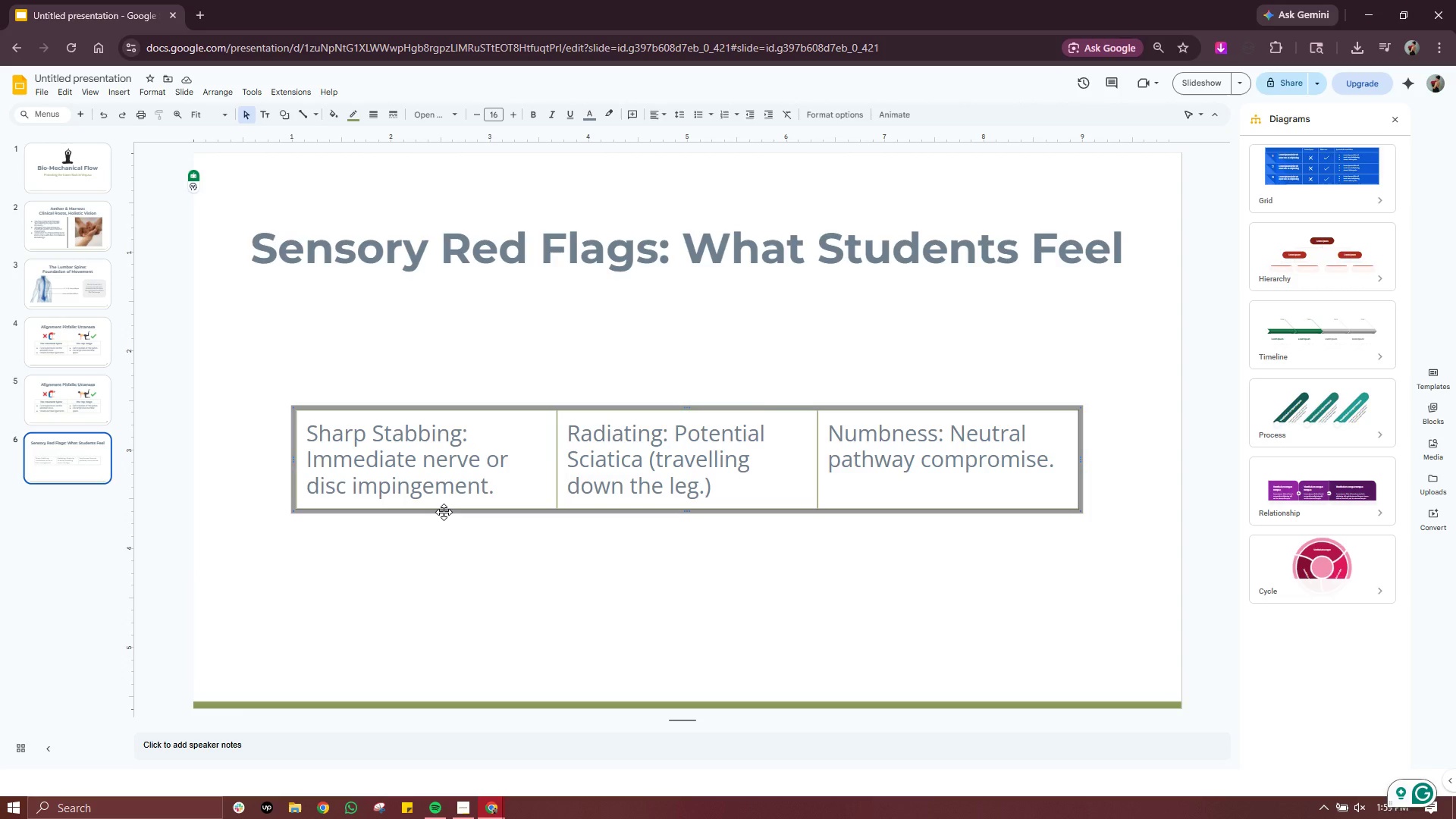 
wait(5.05)
 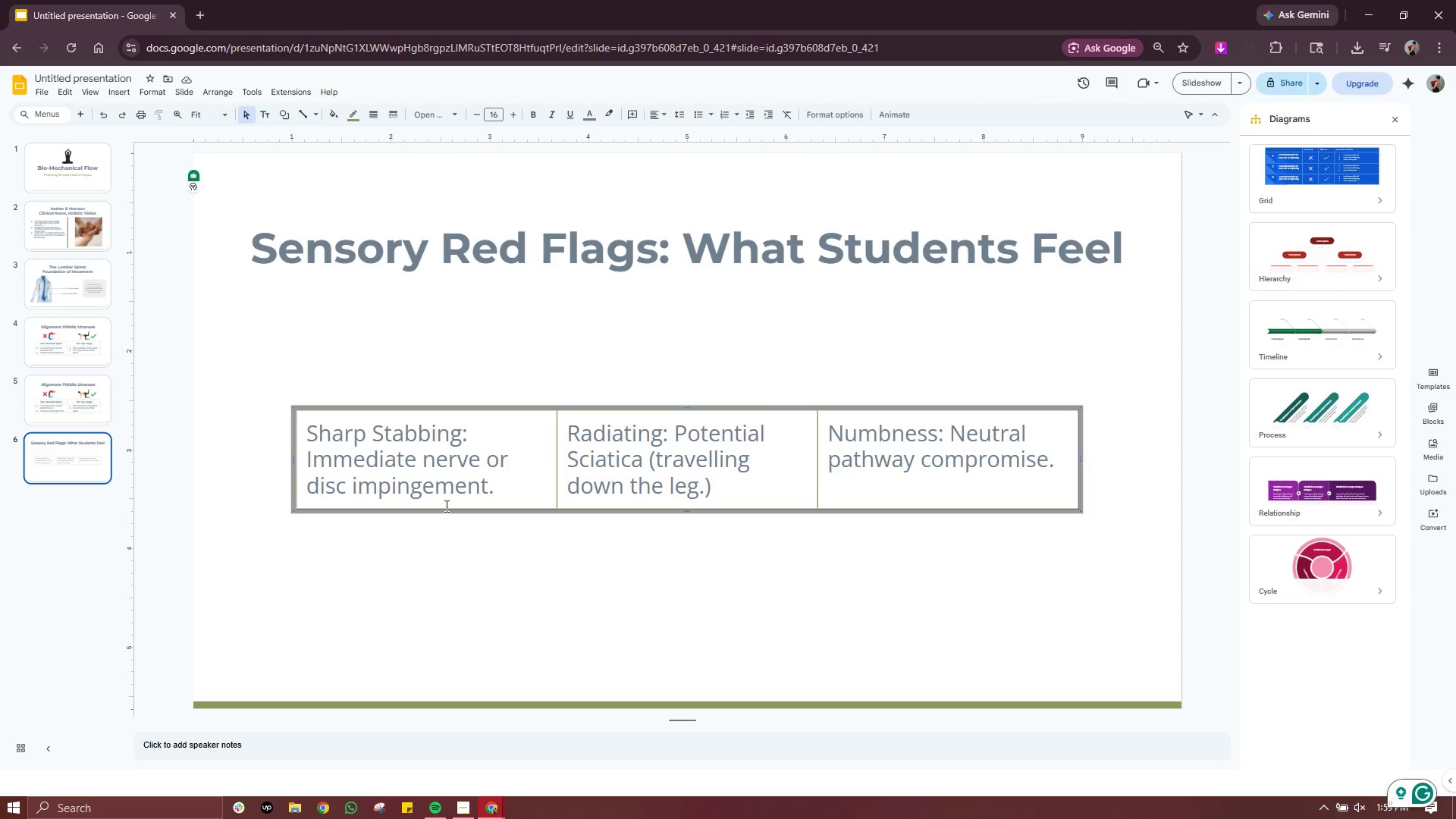 
left_click([529, 477])
 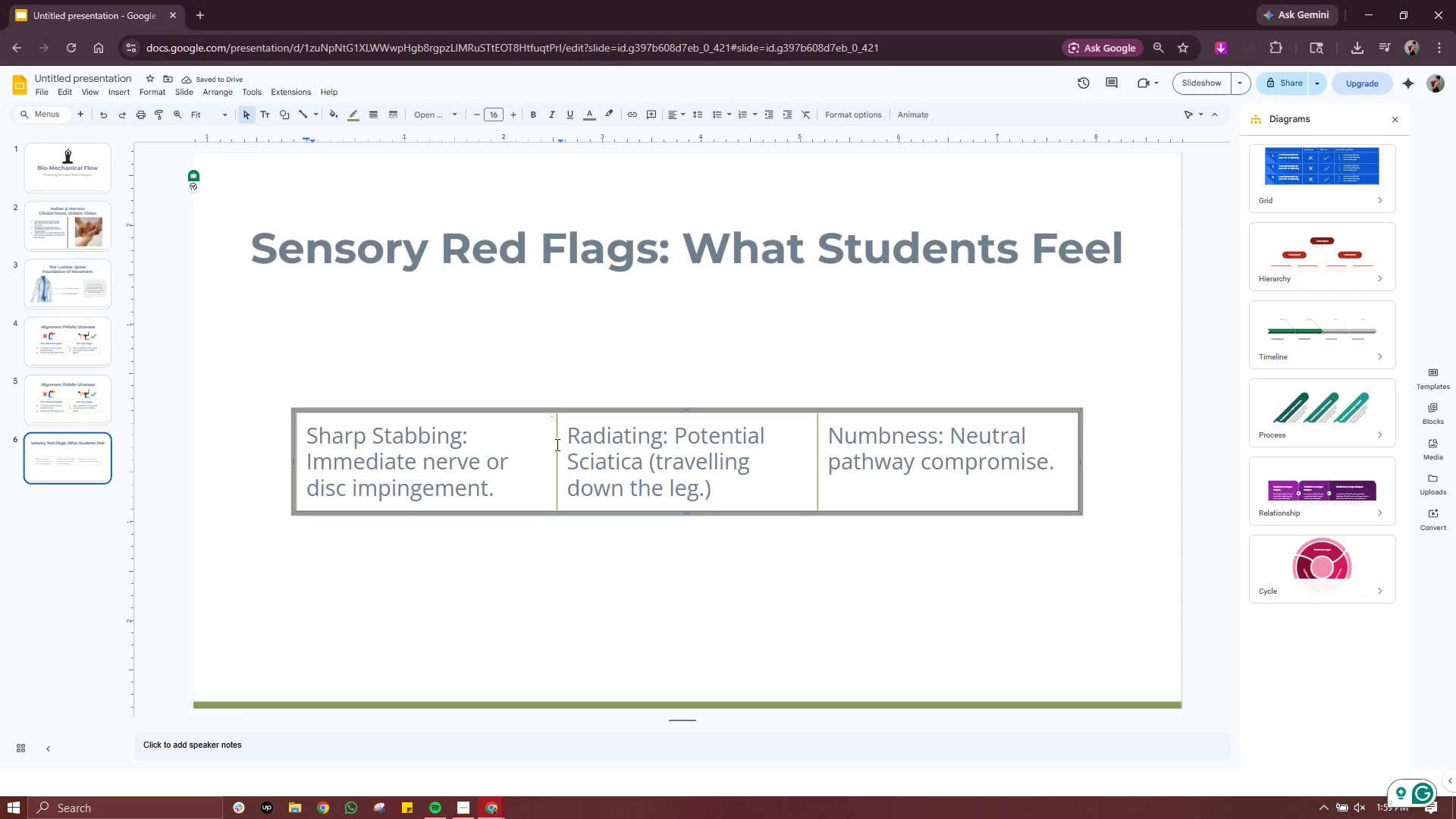 
left_click_drag(start_coordinate=[558, 441], to_coordinate=[605, 438])
 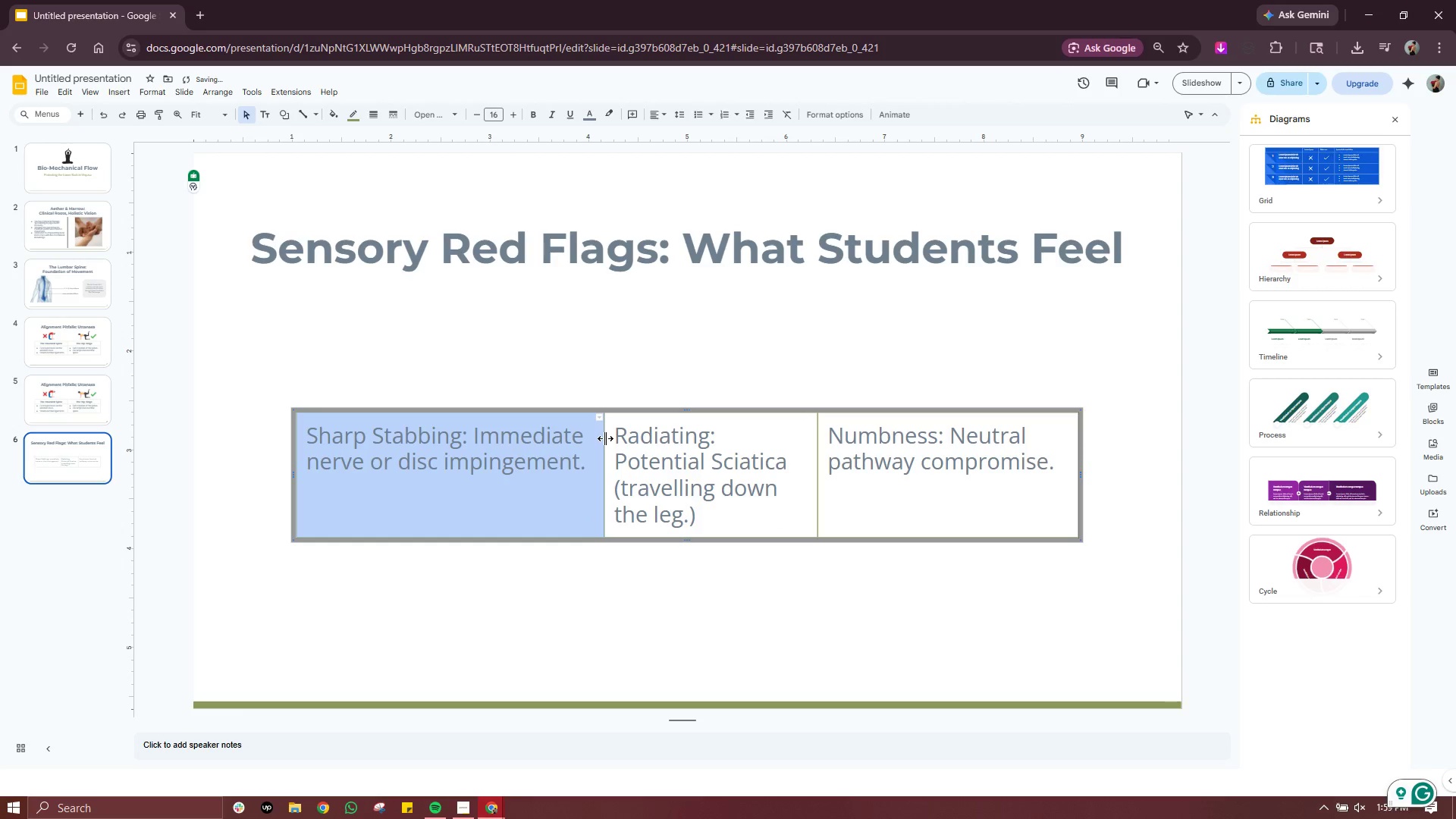 
left_click_drag(start_coordinate=[605, 438], to_coordinate=[575, 438])
 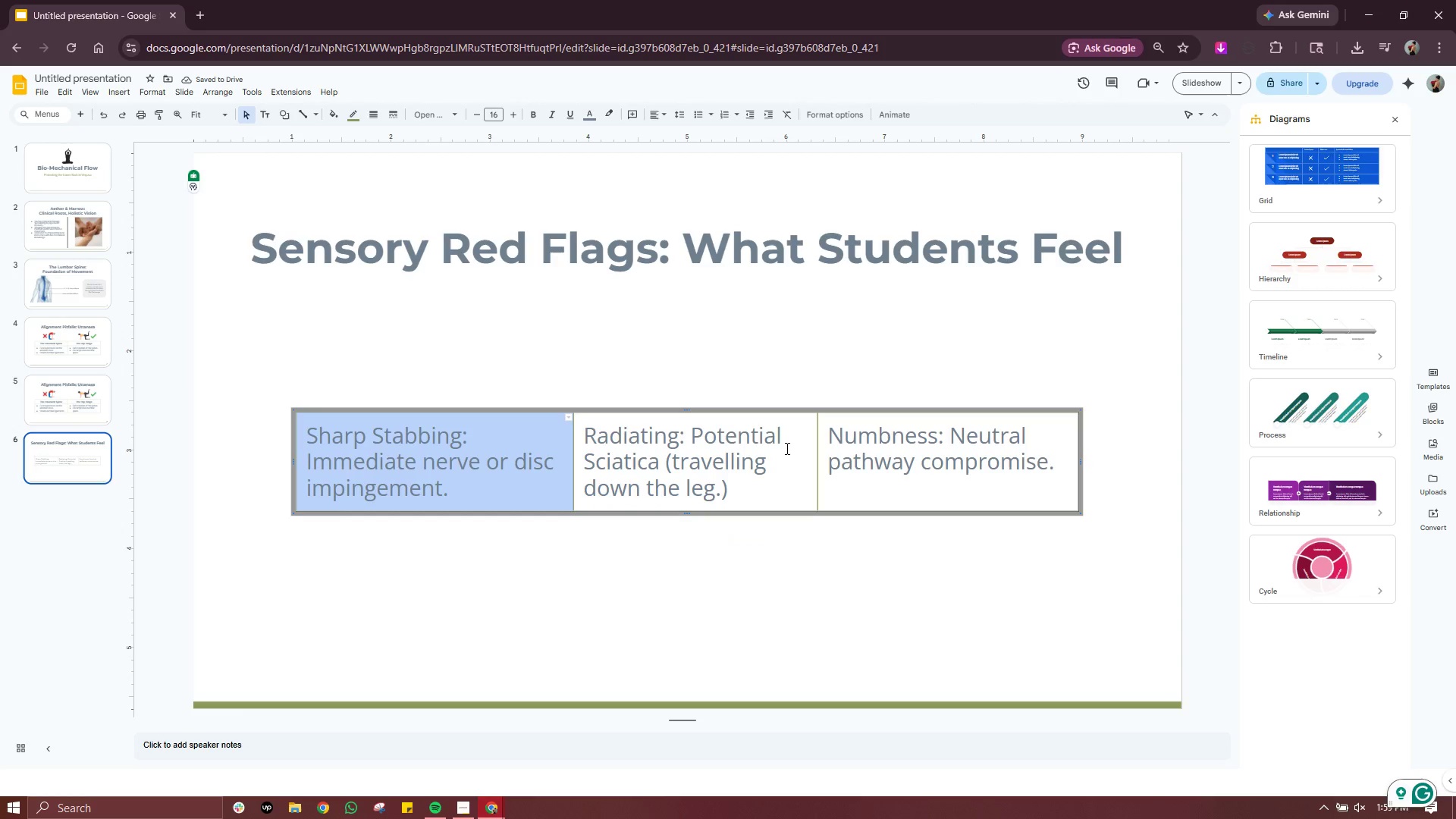 
key(Control+Z)
 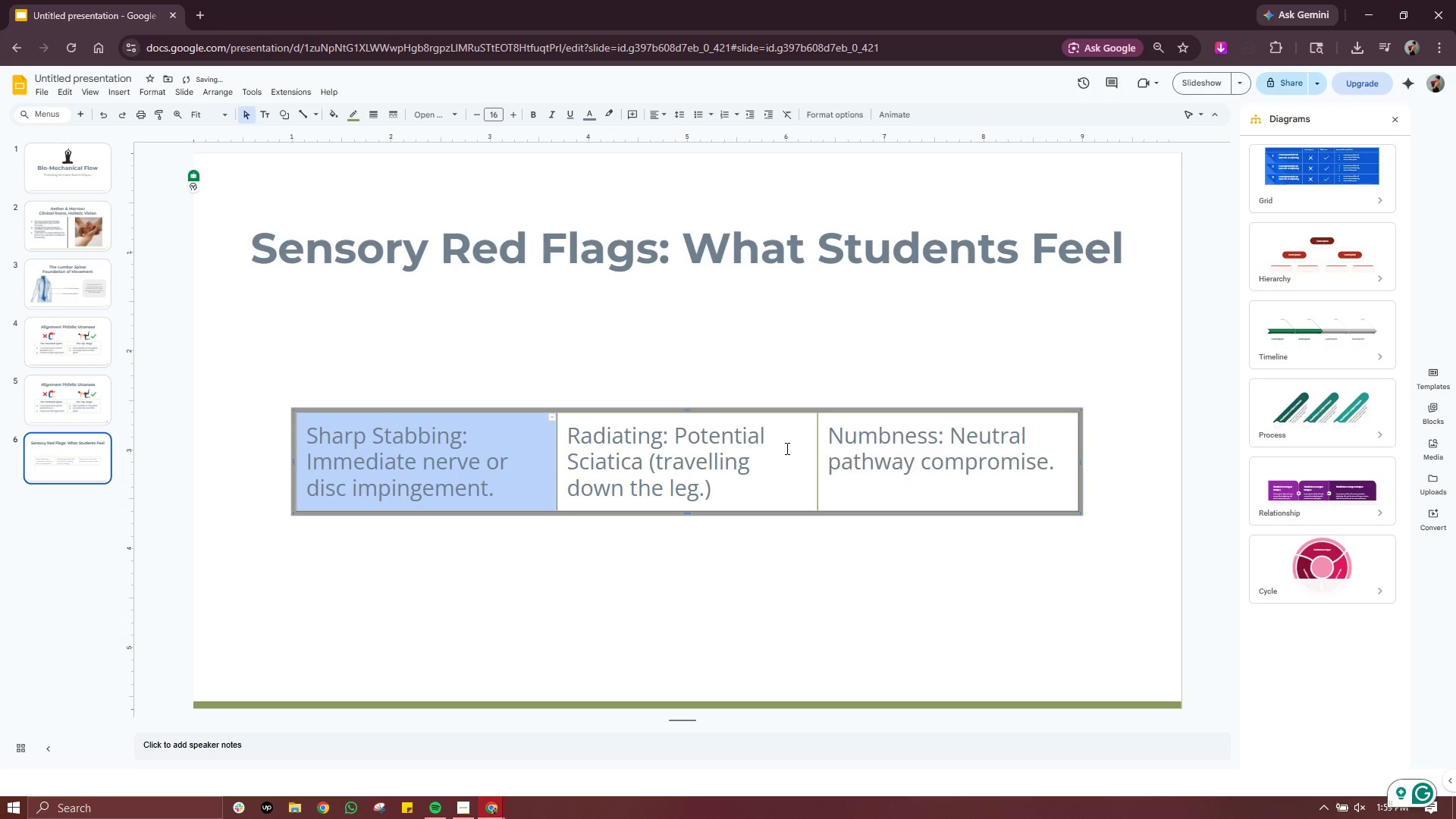 
key(Control+Z)
 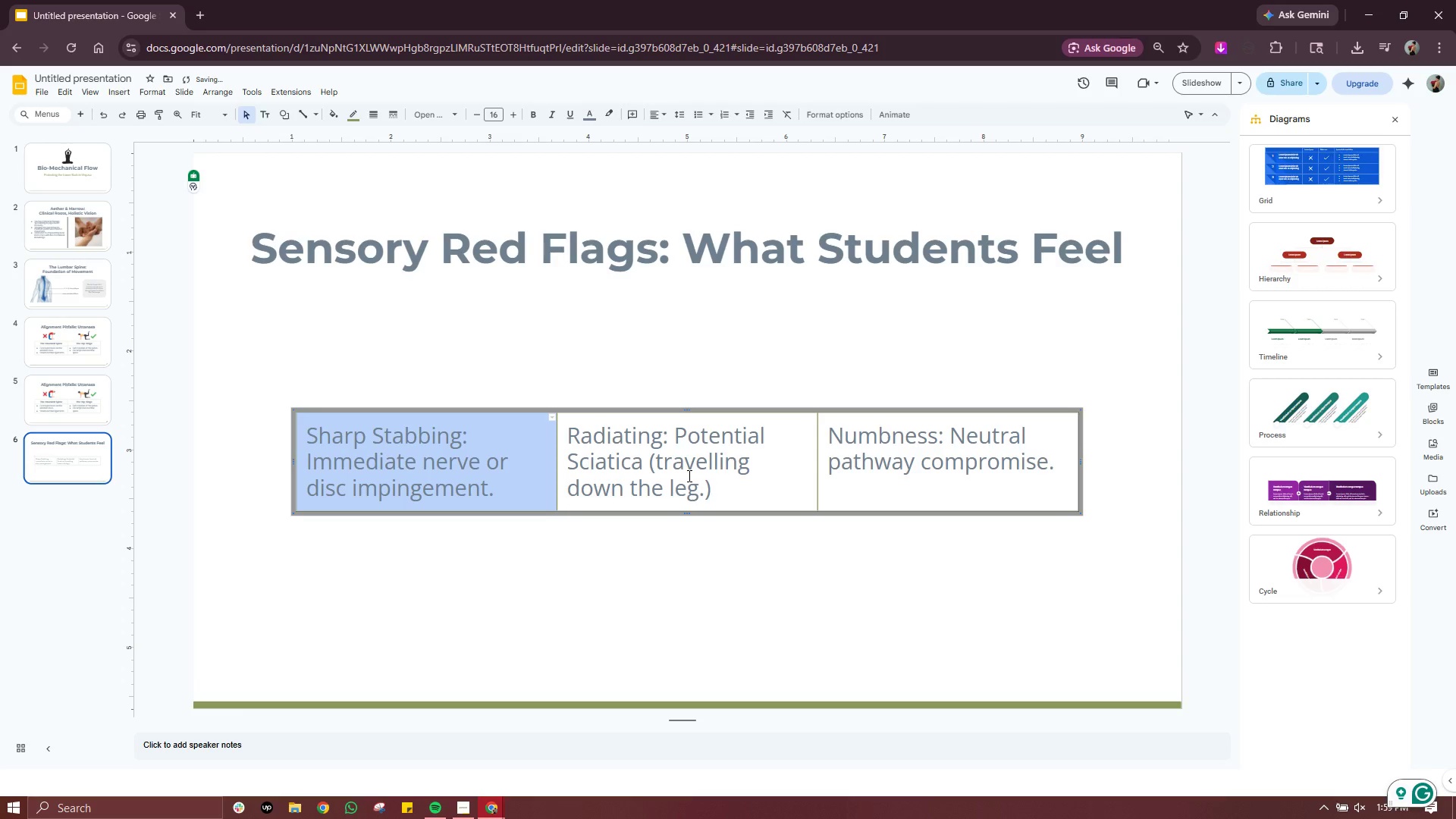 
left_click([730, 499])
 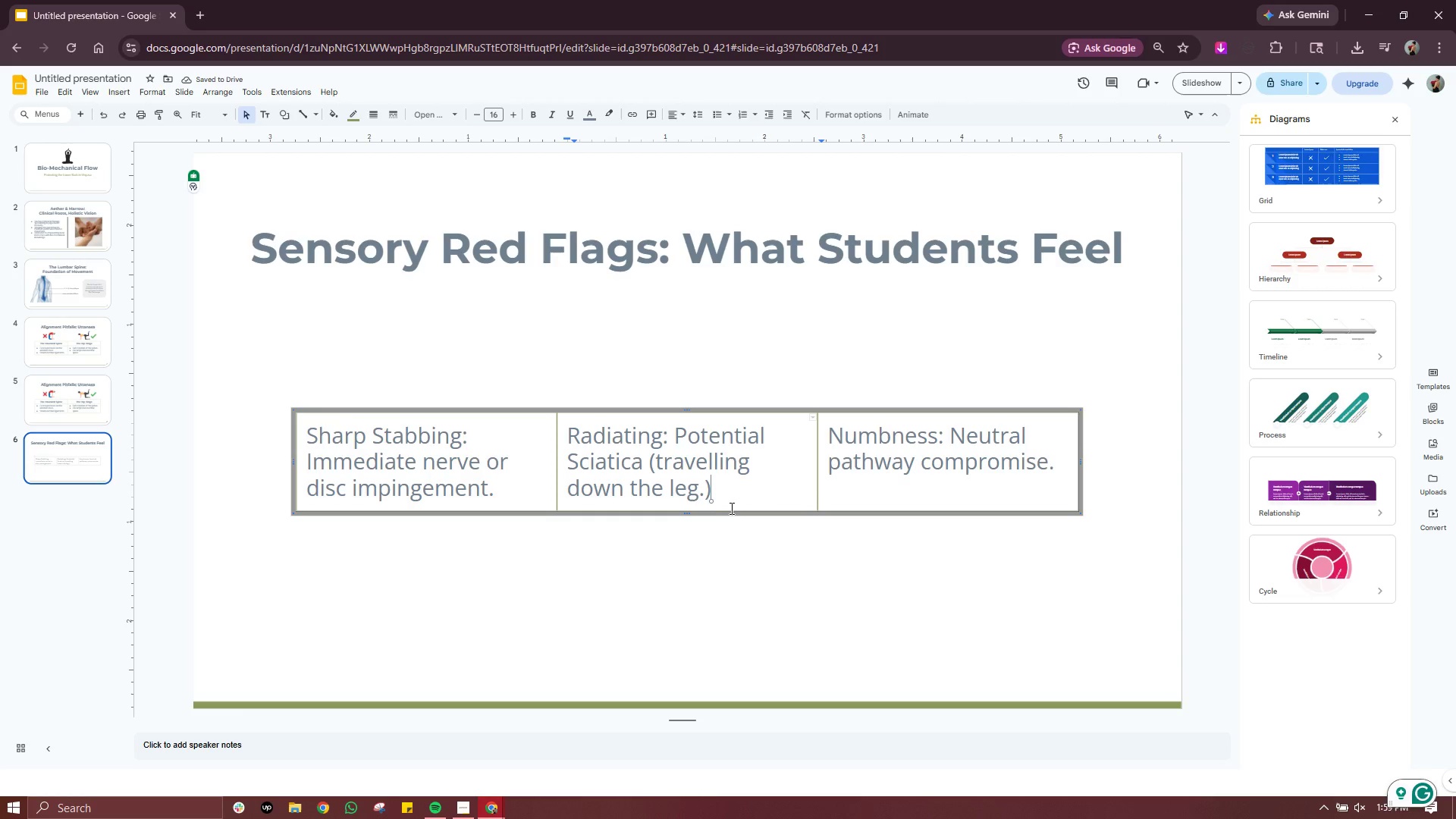 
left_click_drag(start_coordinate=[730, 510], to_coordinate=[726, 567])
 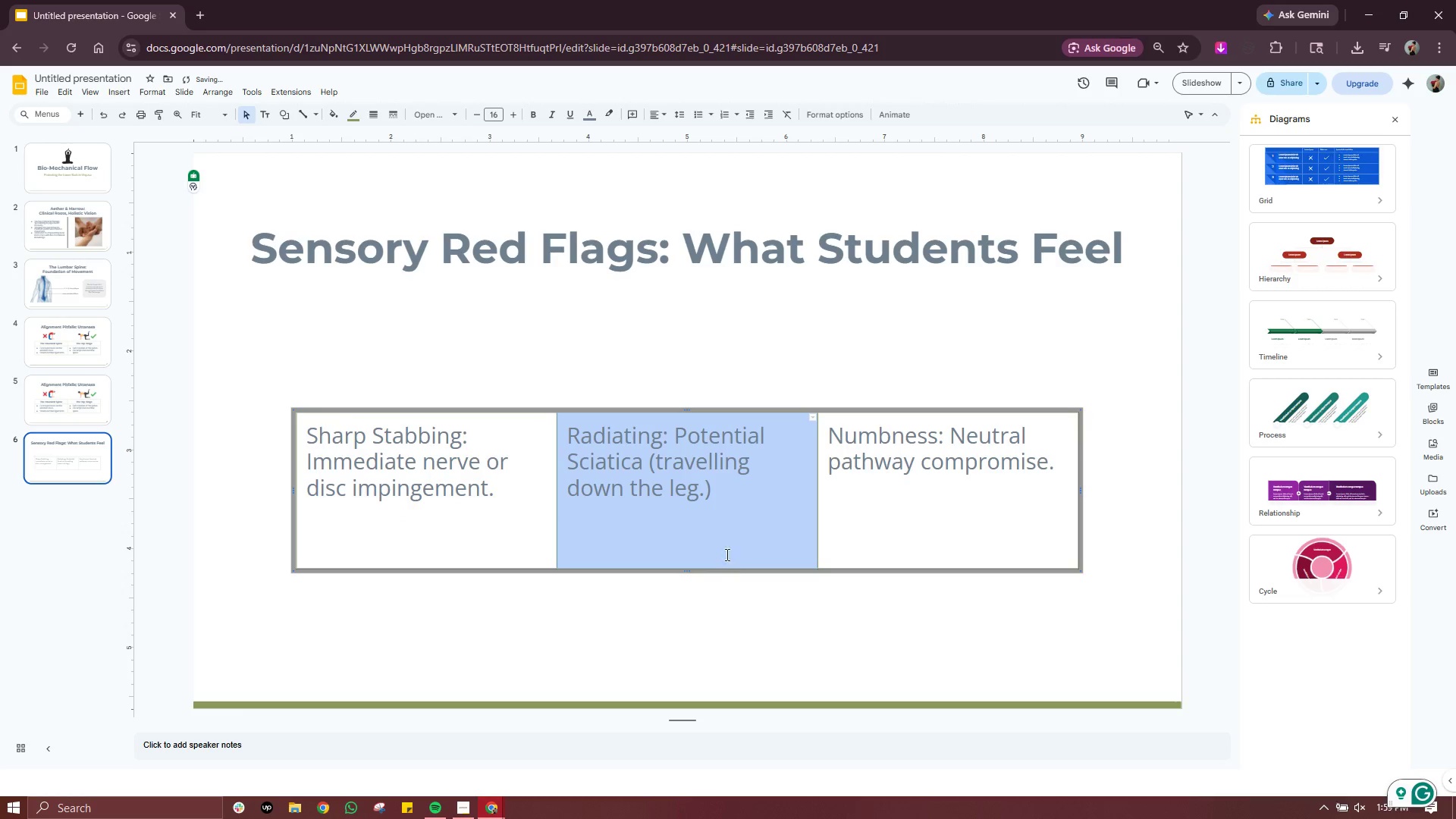 
left_click([737, 497])
 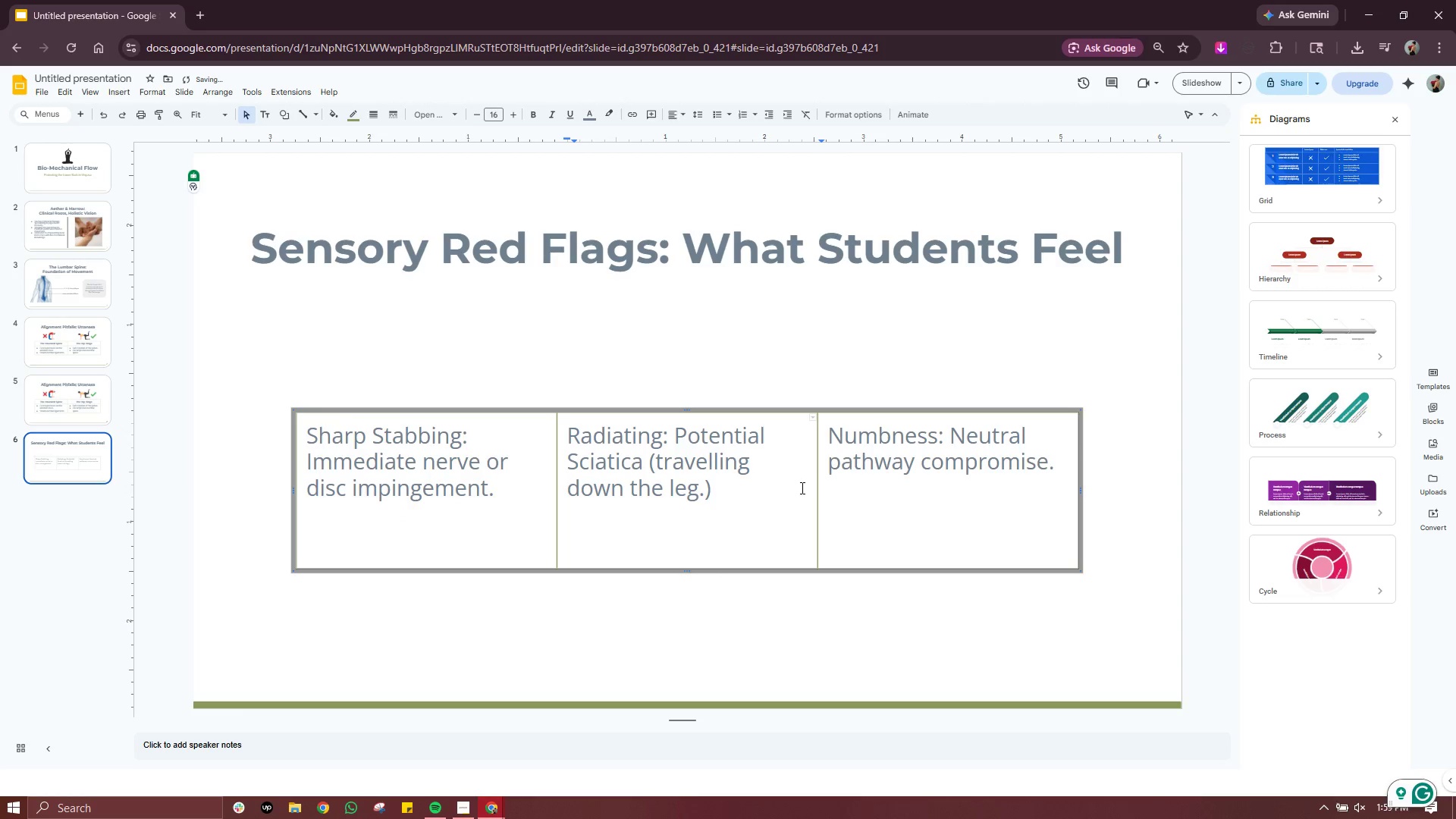 
key(Control+A)
 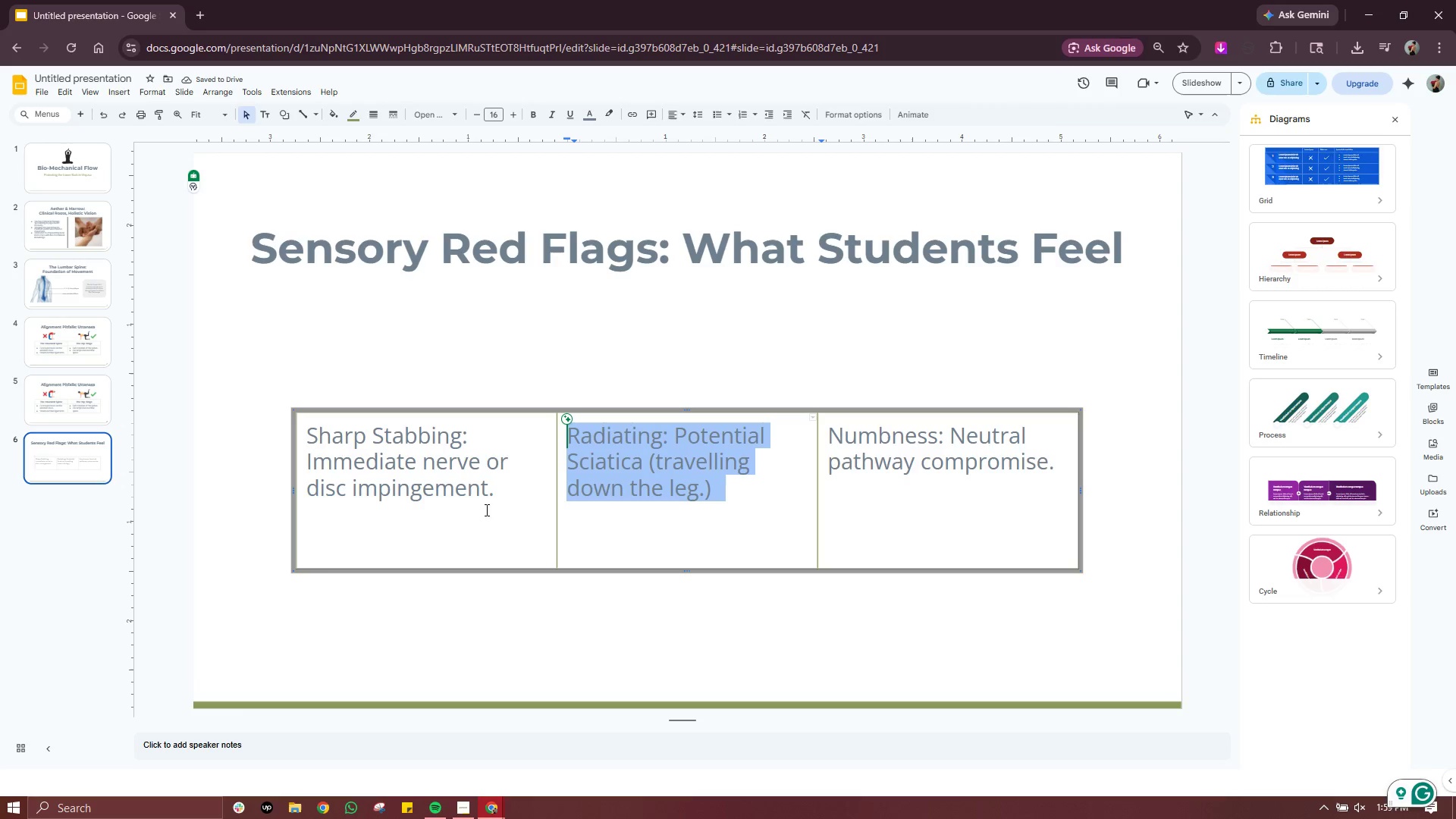 
left_click([408, 510])
 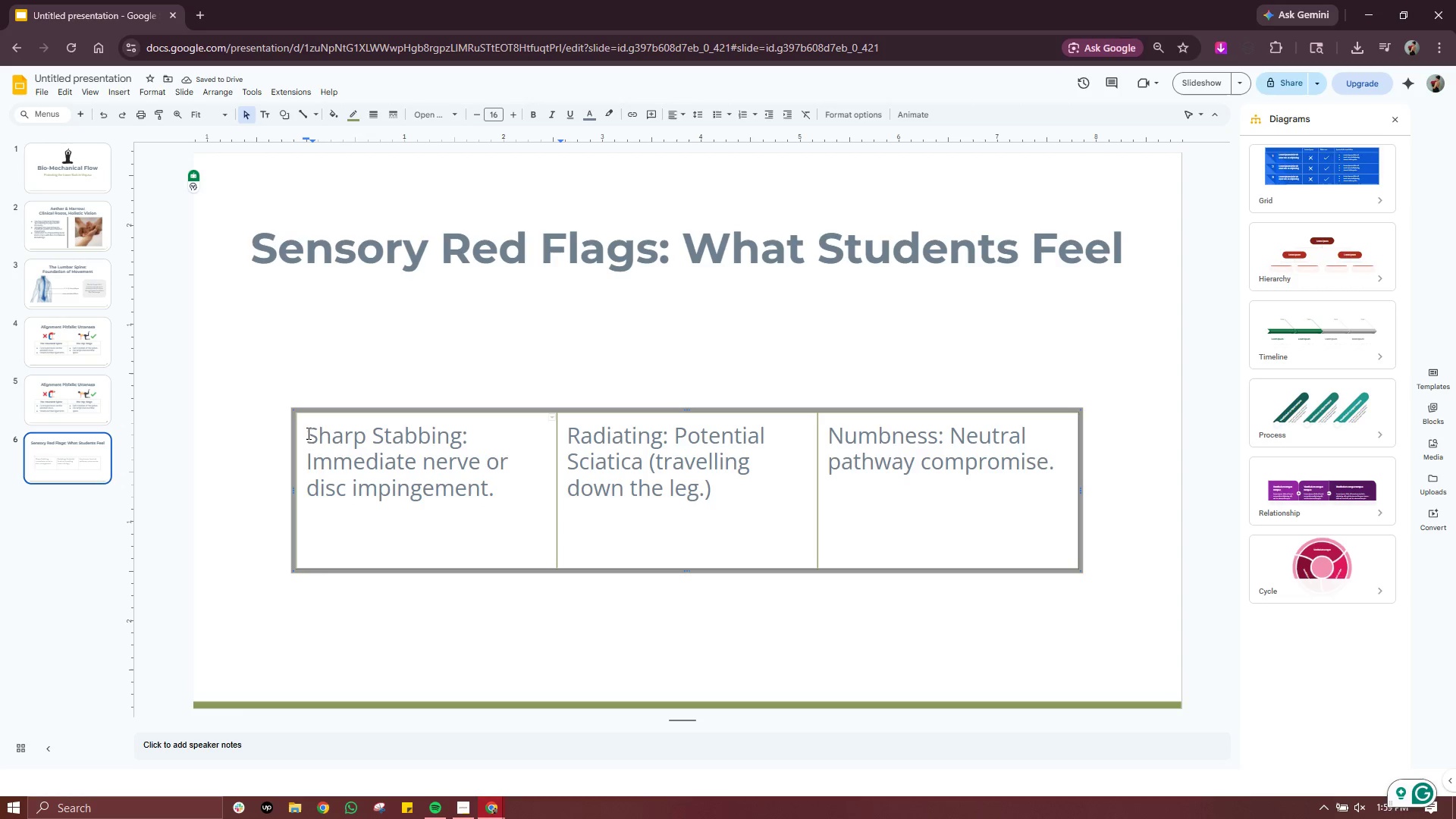 
left_click_drag(start_coordinate=[306, 431], to_coordinate=[1015, 483])
 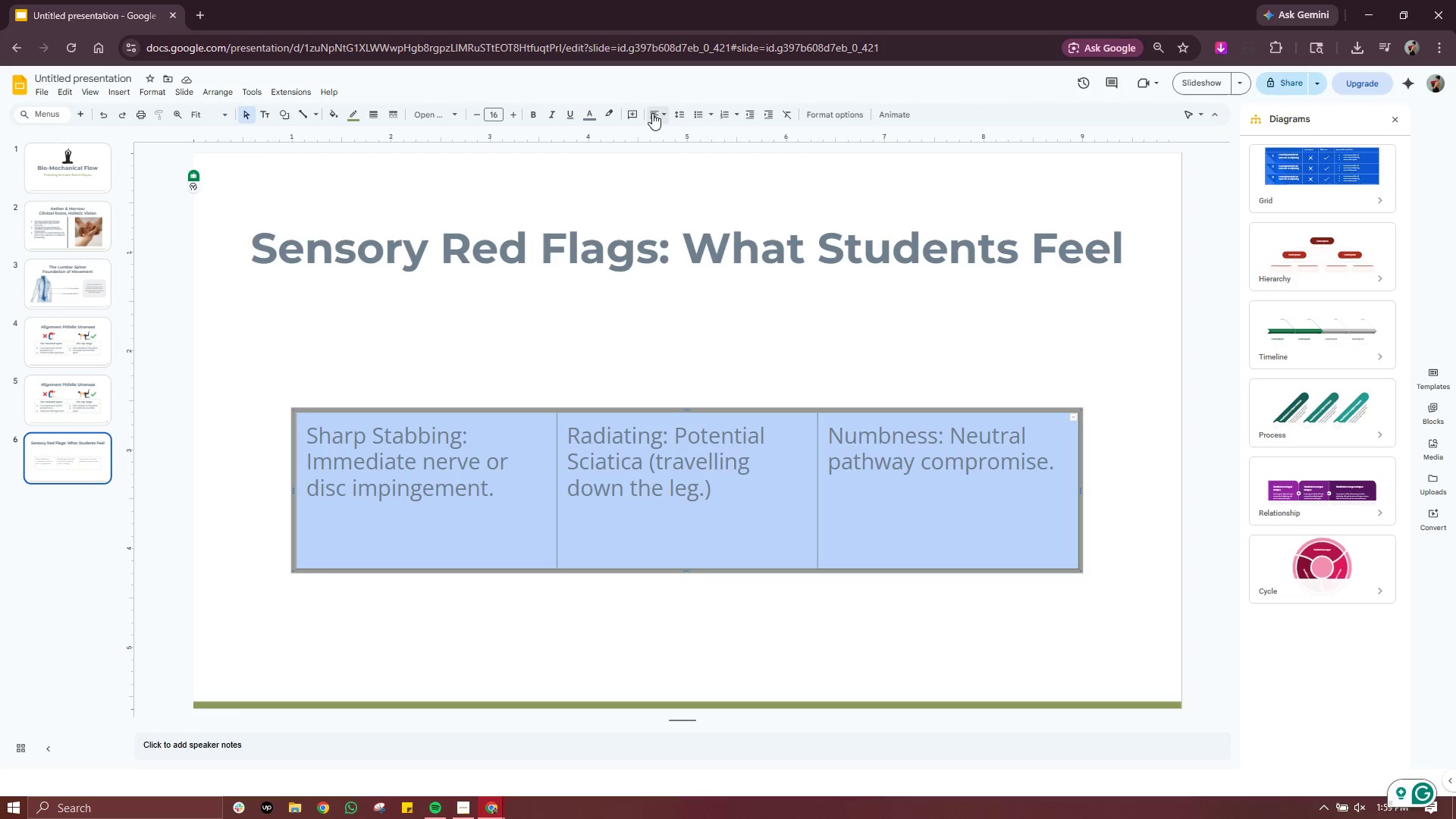 
left_click([652, 113])
 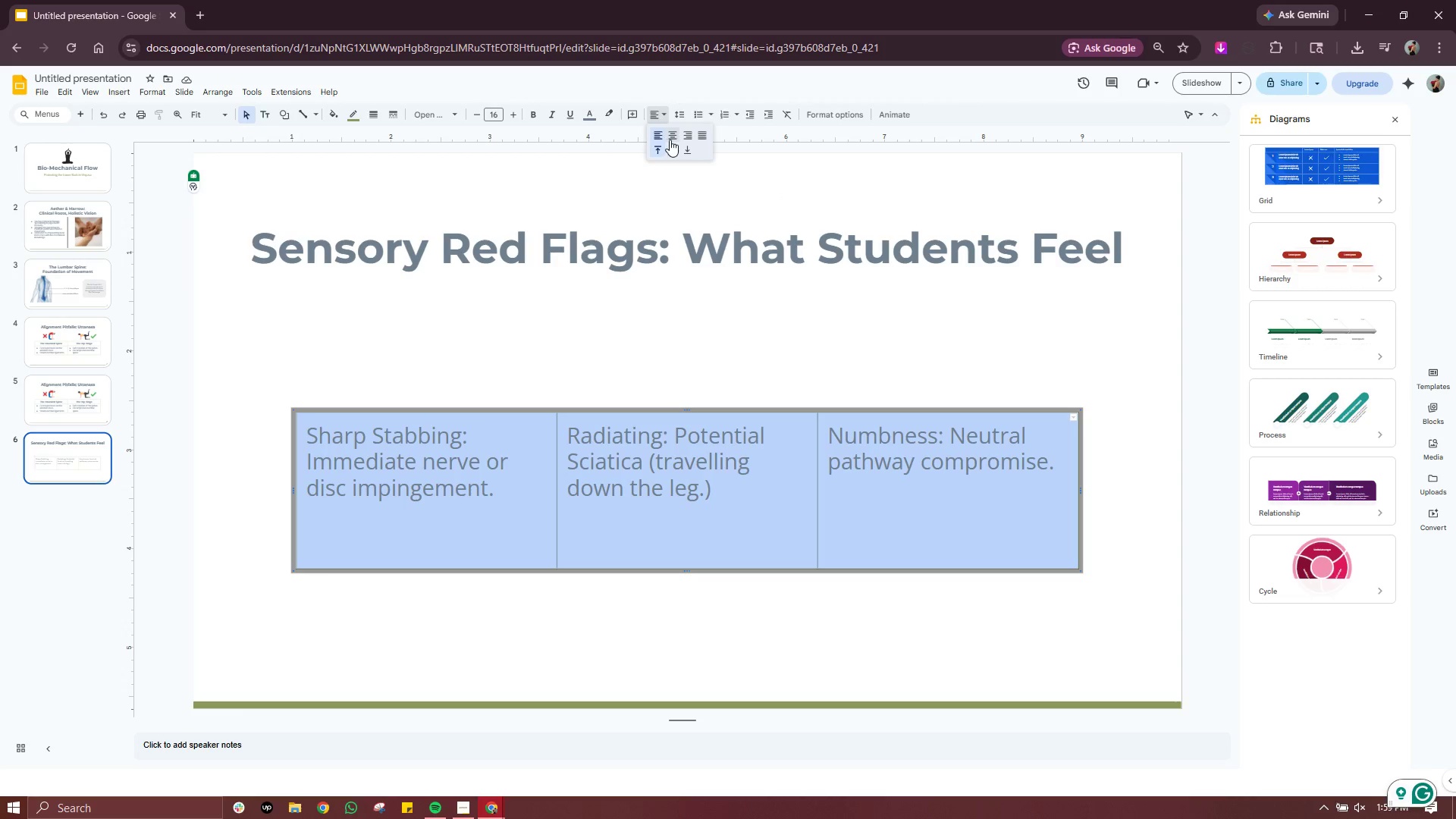 
left_click([670, 140])
 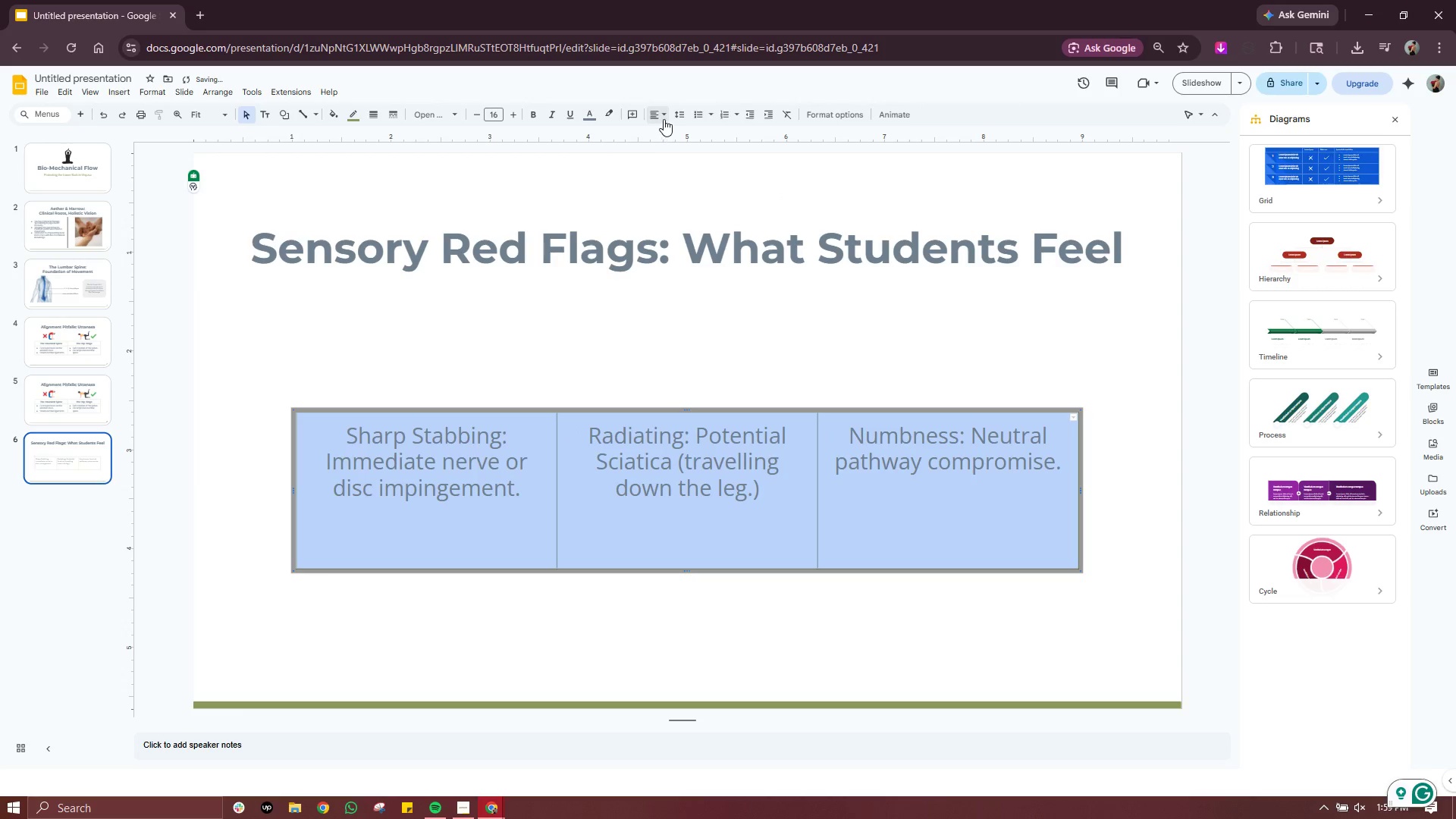 
left_click([664, 119])
 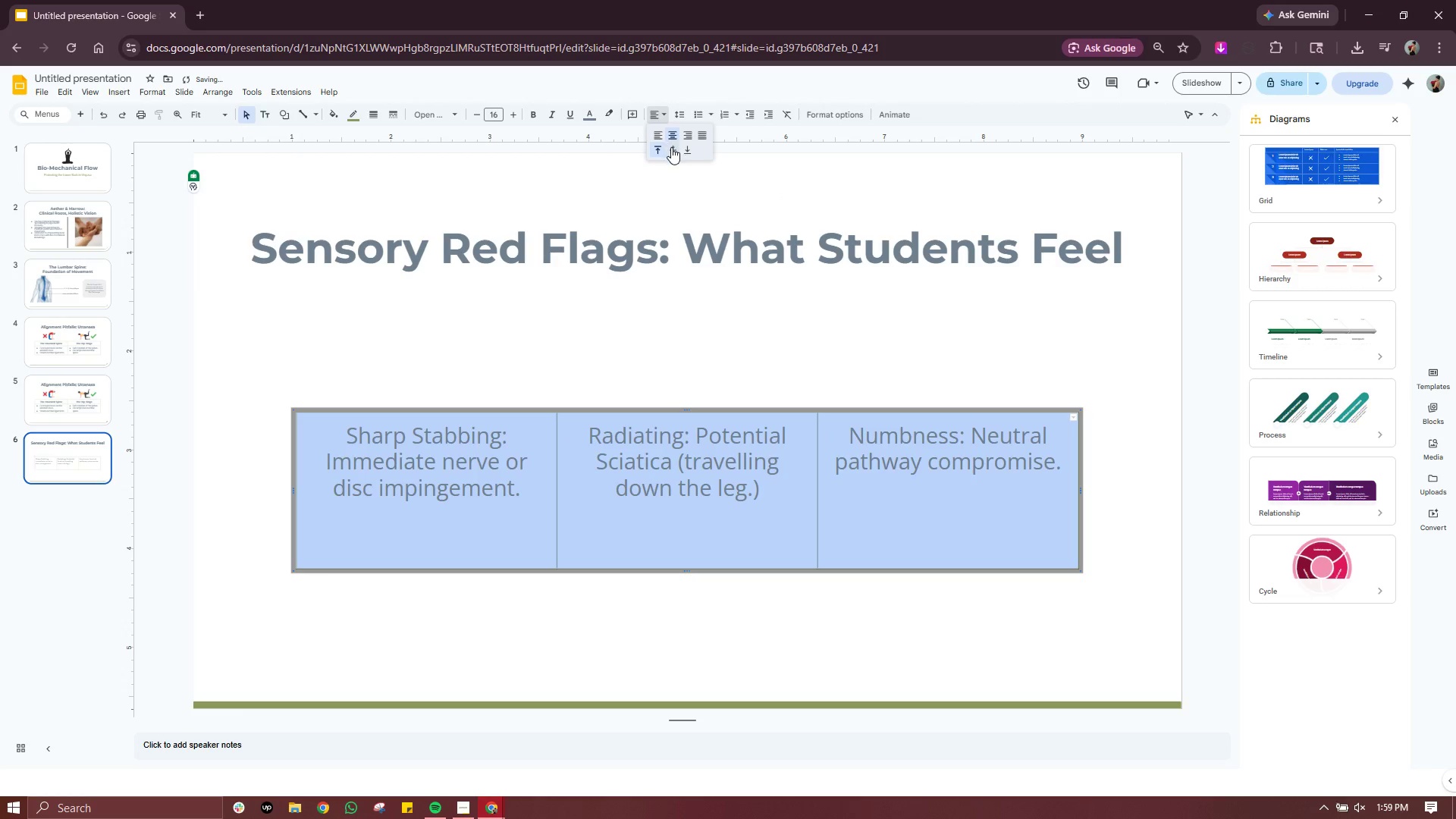 
left_click([671, 147])
 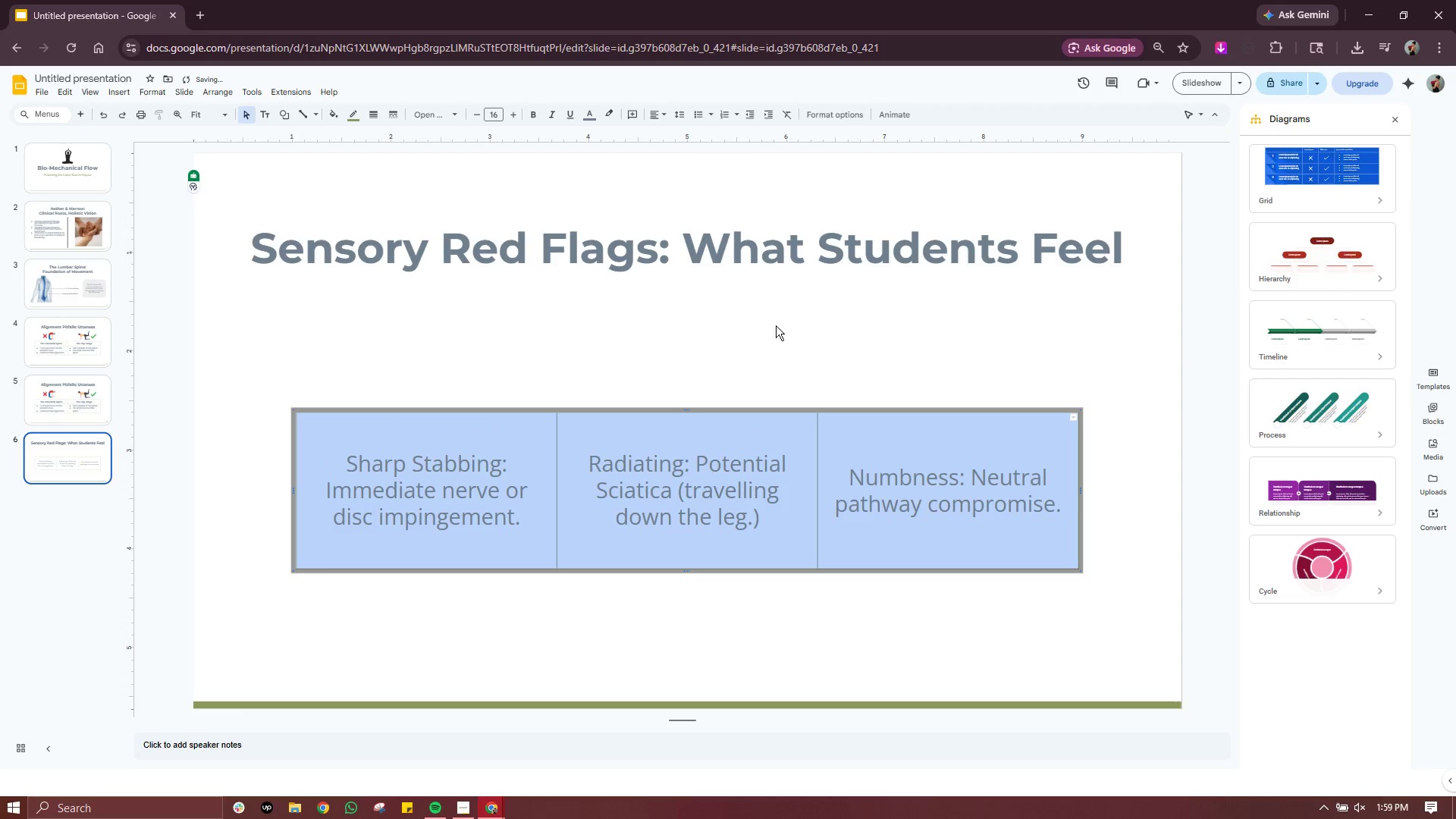 
left_click([781, 322])
 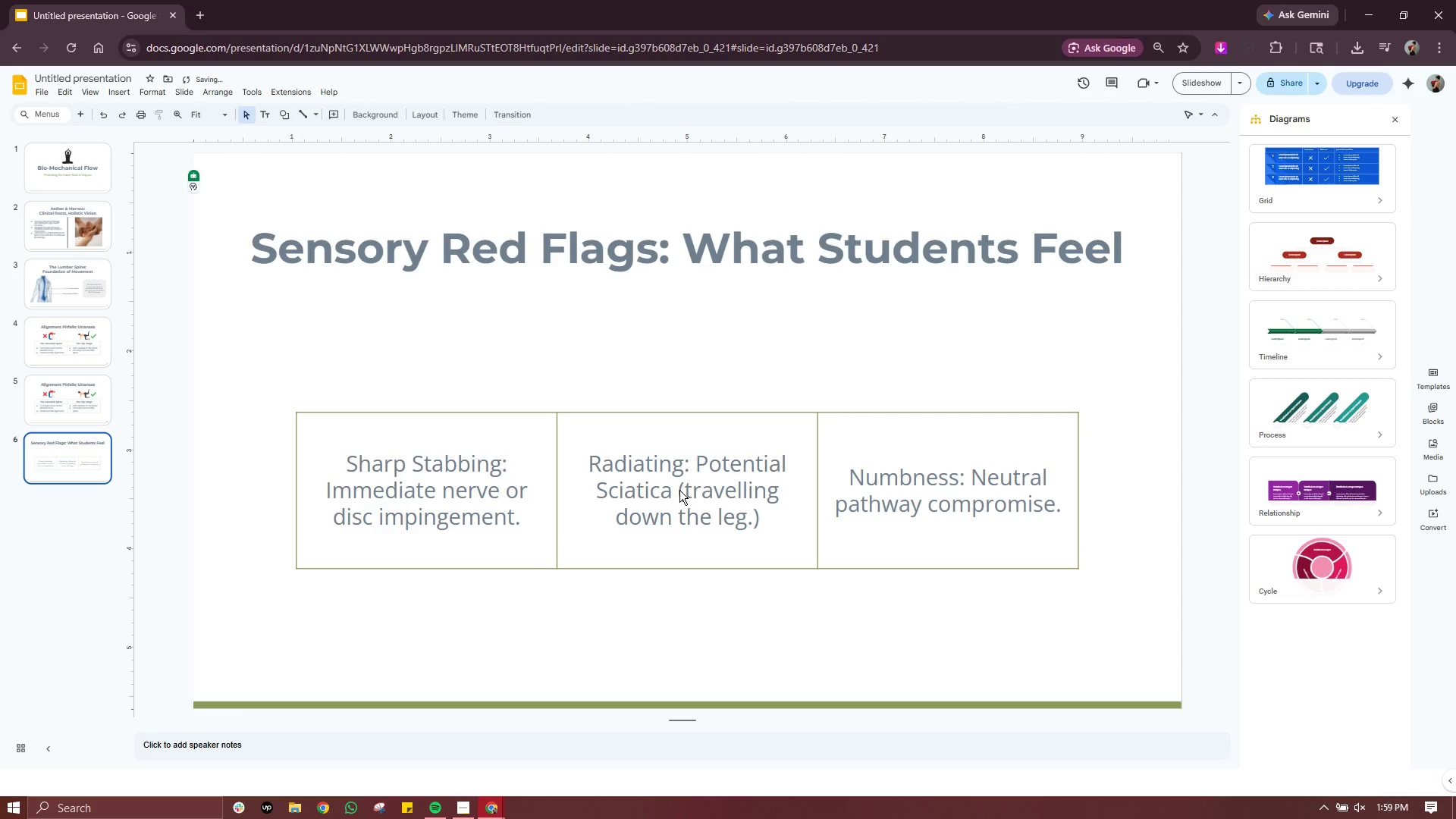 
double_click([679, 490])
 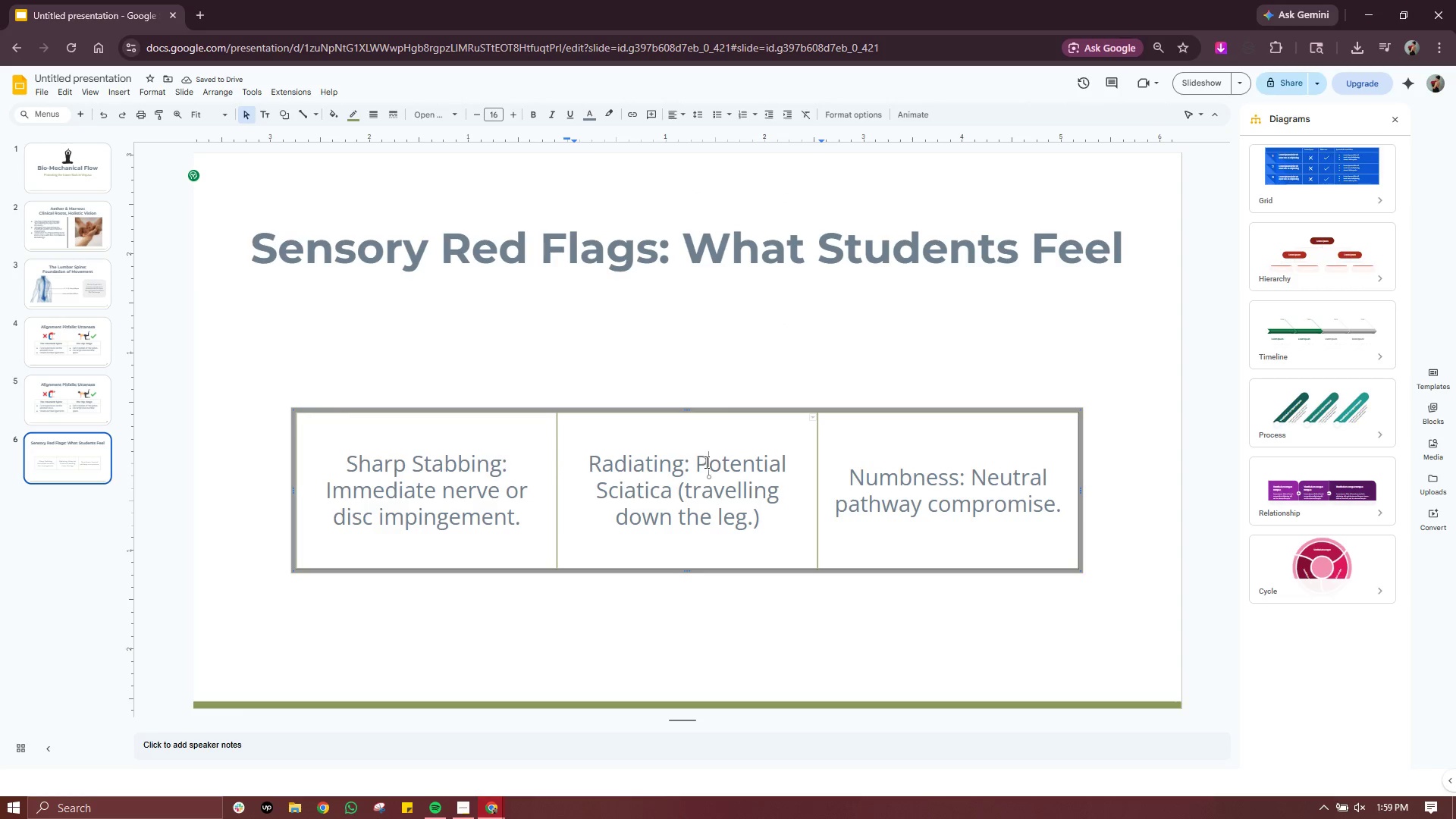 
left_click([693, 468])
 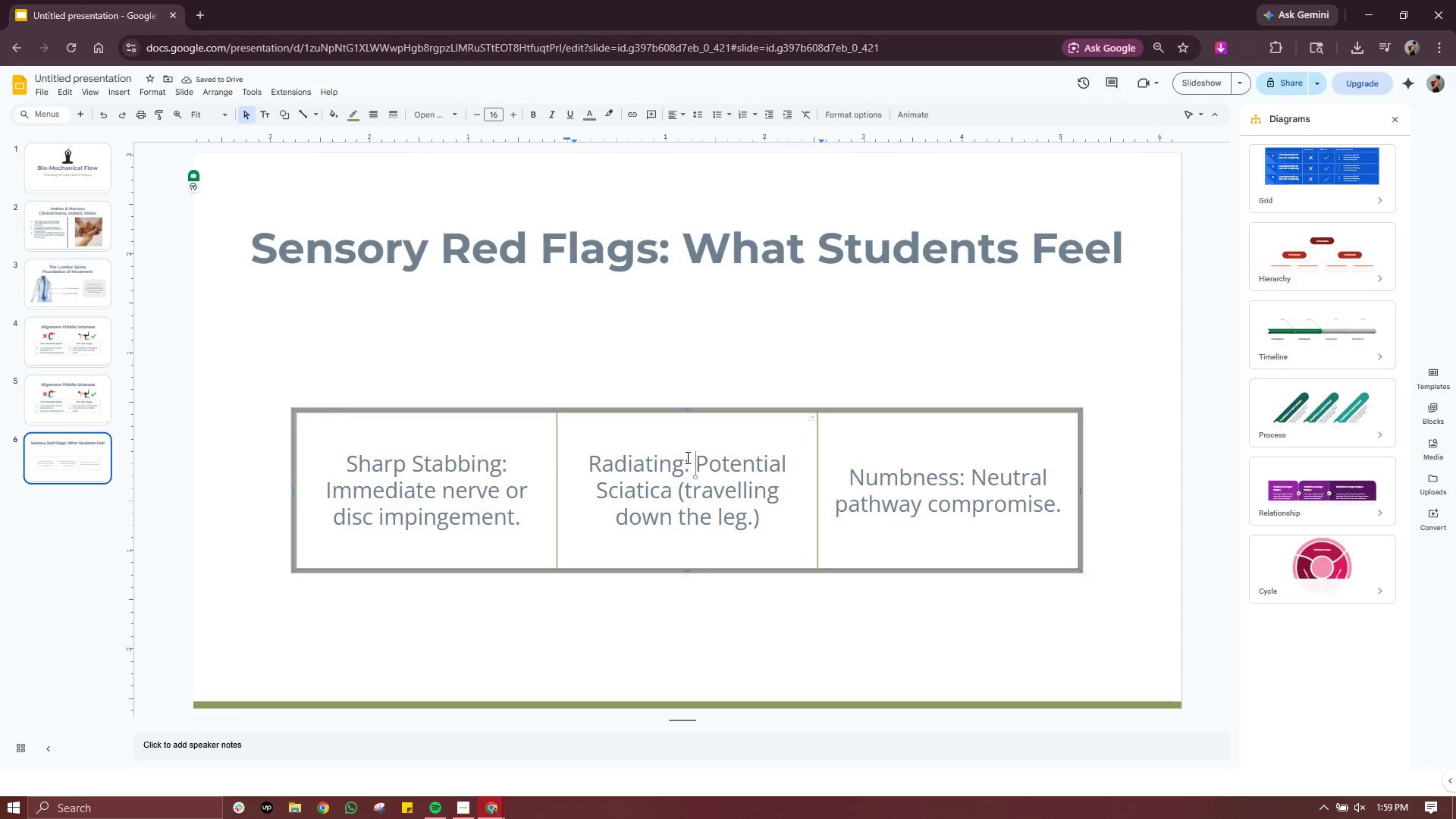 
key(Backspace)
 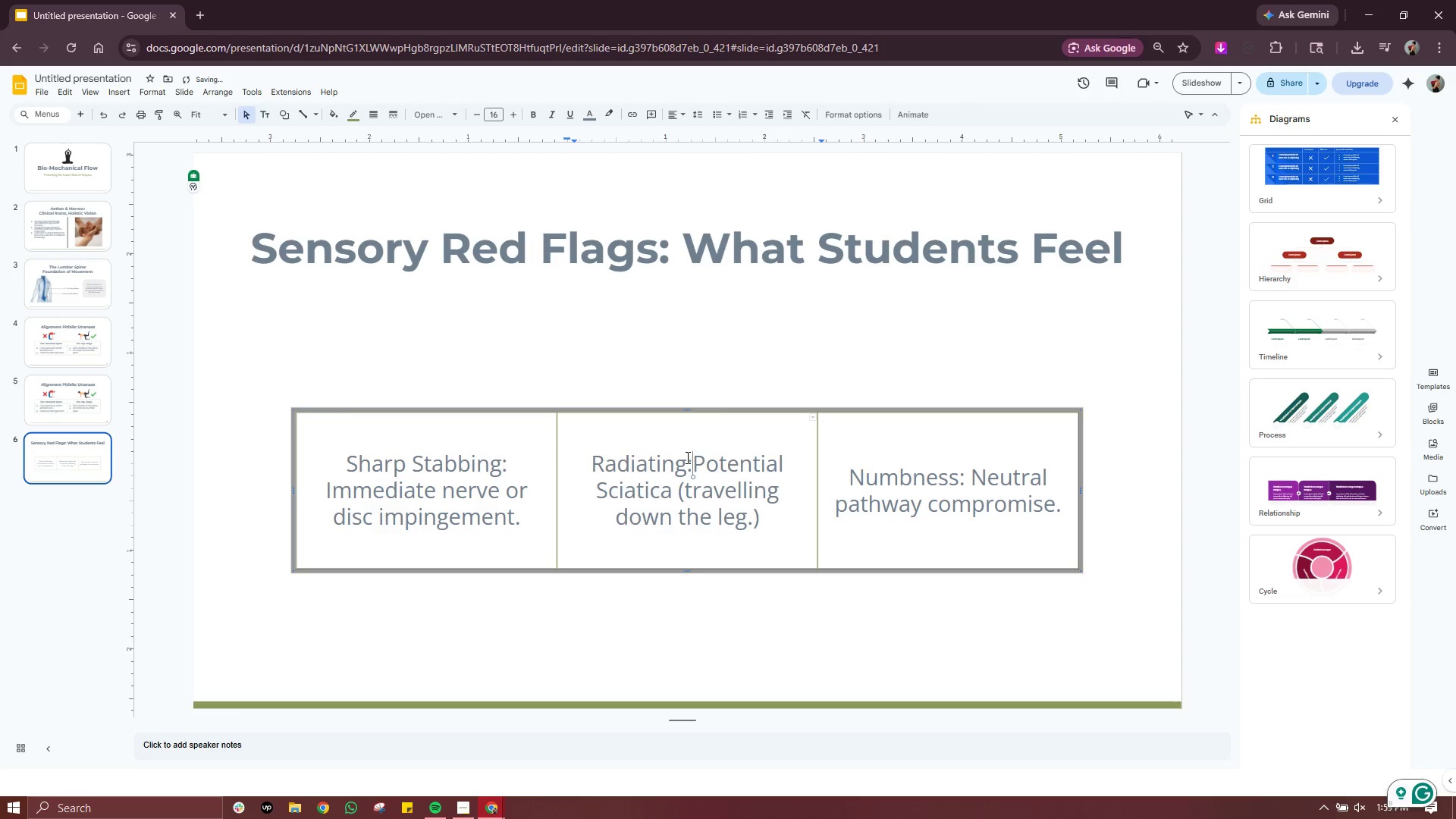 
key(Enter)
 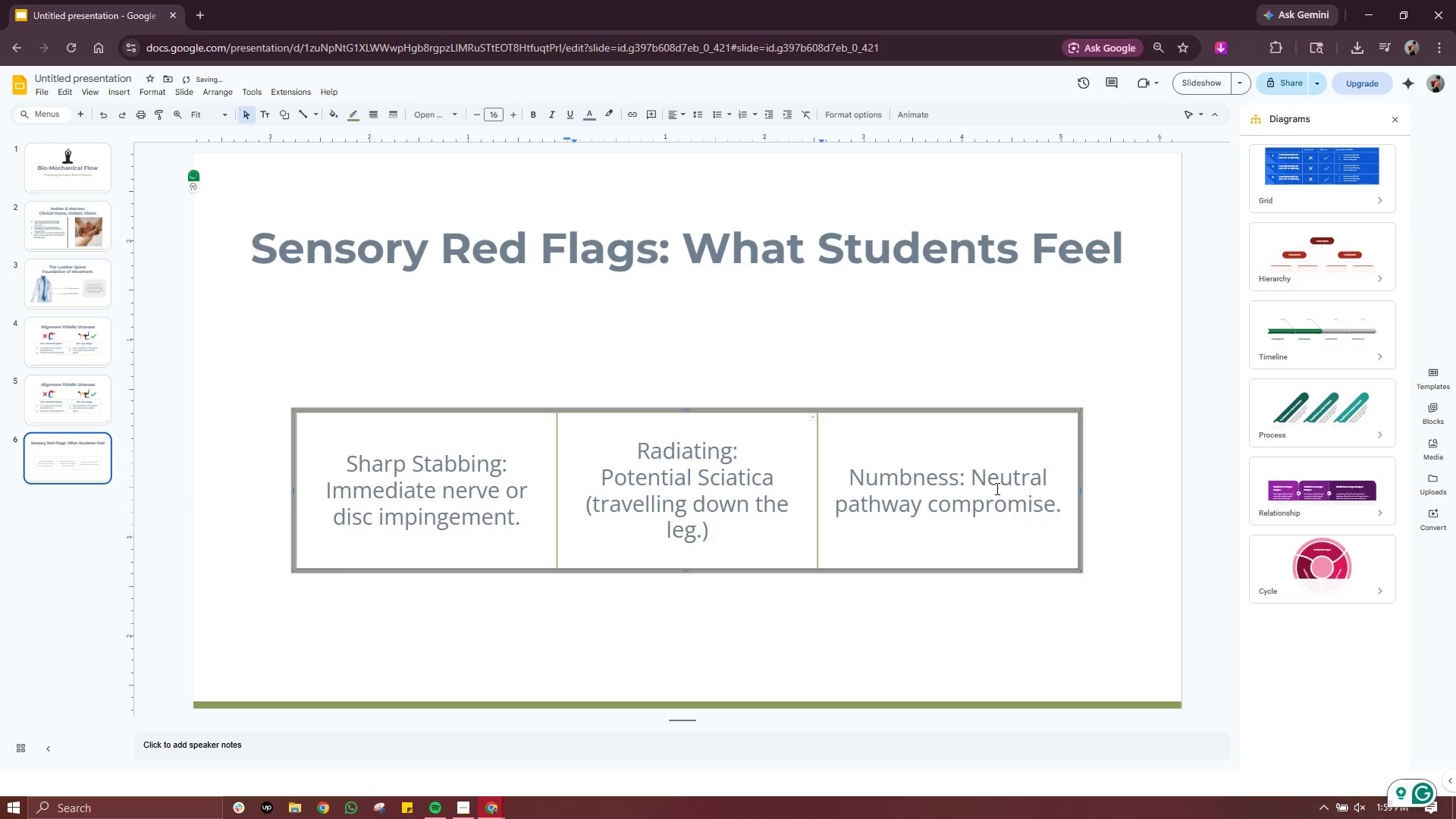 
left_click([1001, 488])
 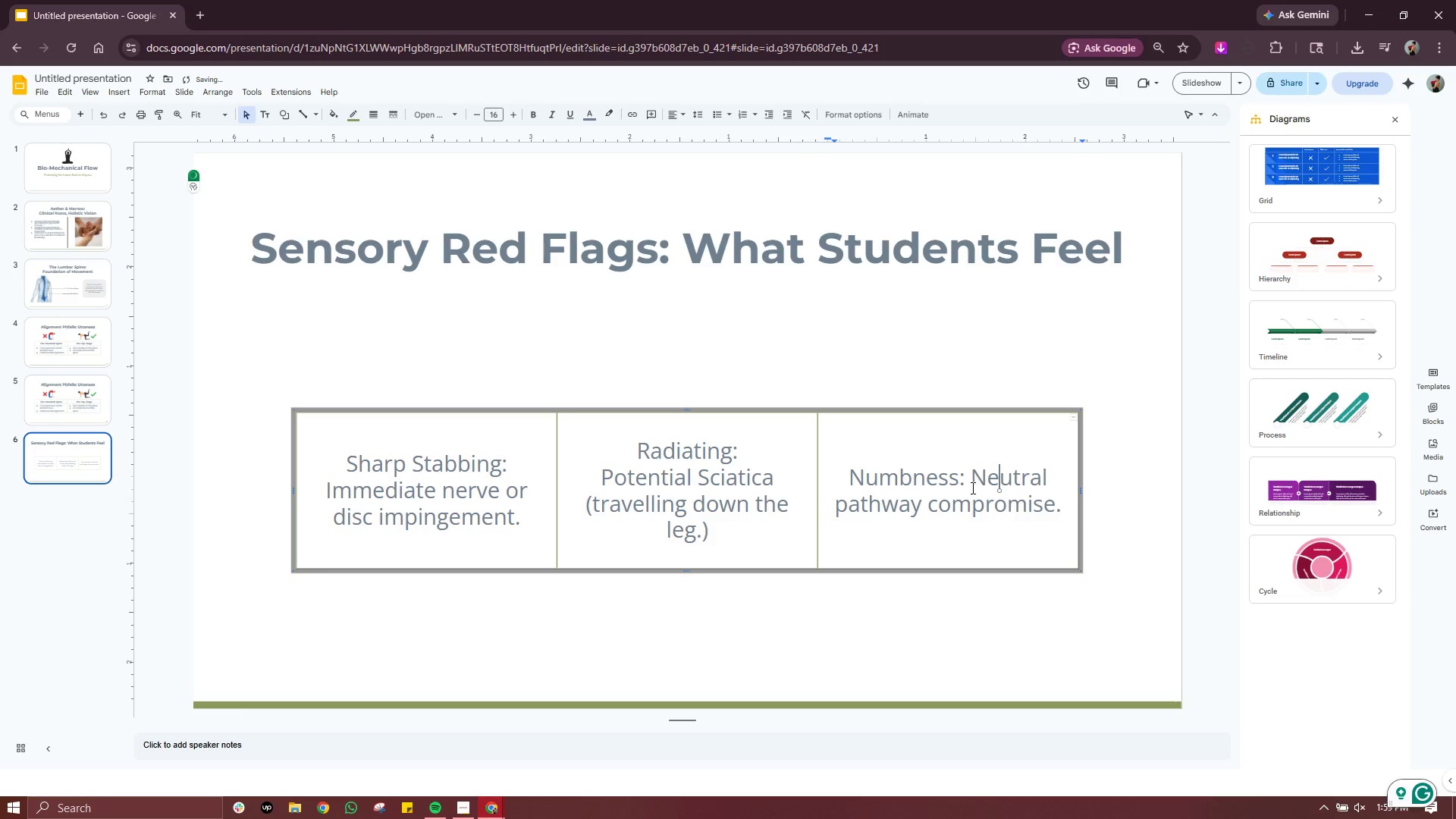 
left_click([971, 488])
 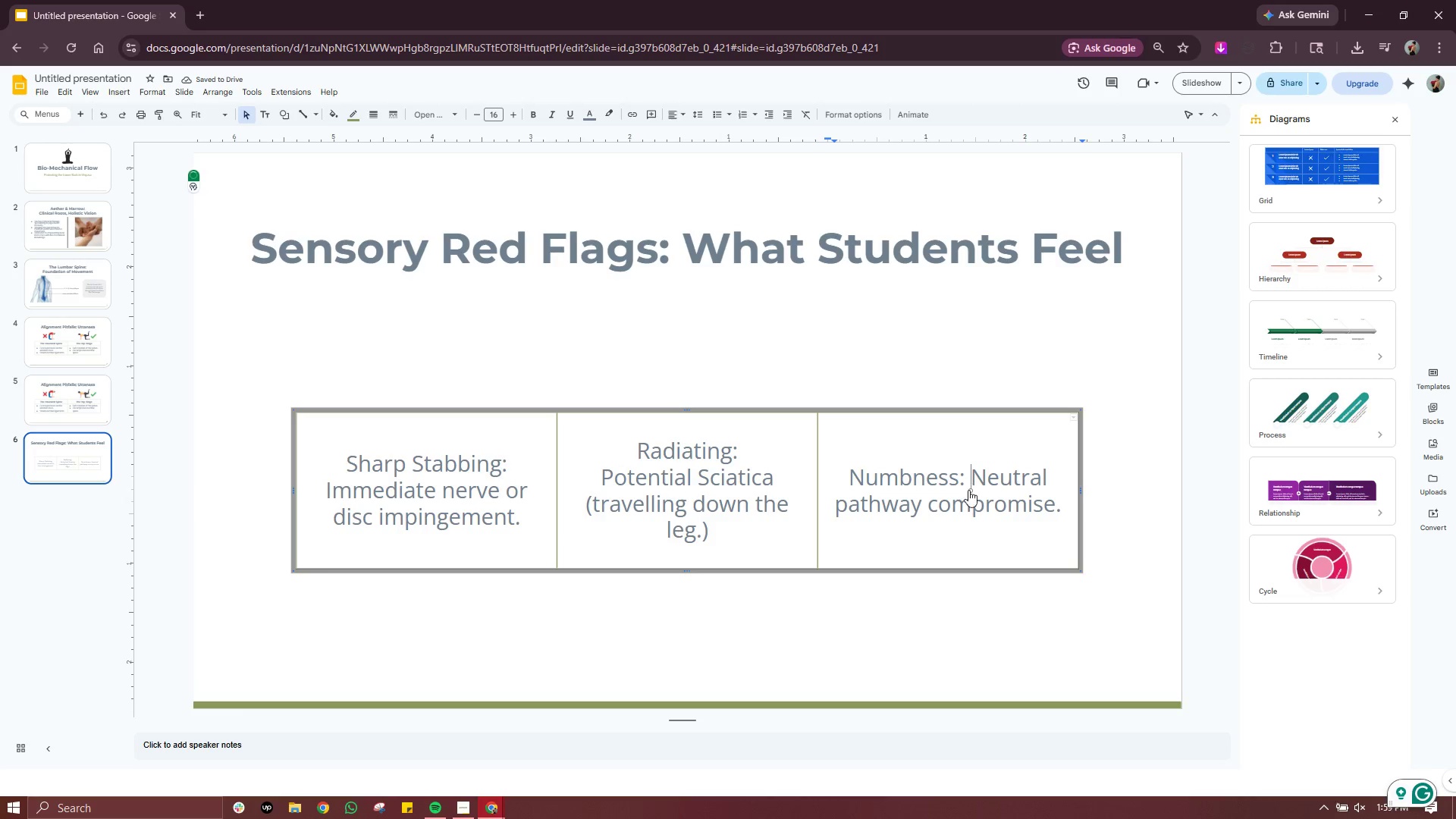 
key(Backspace)
 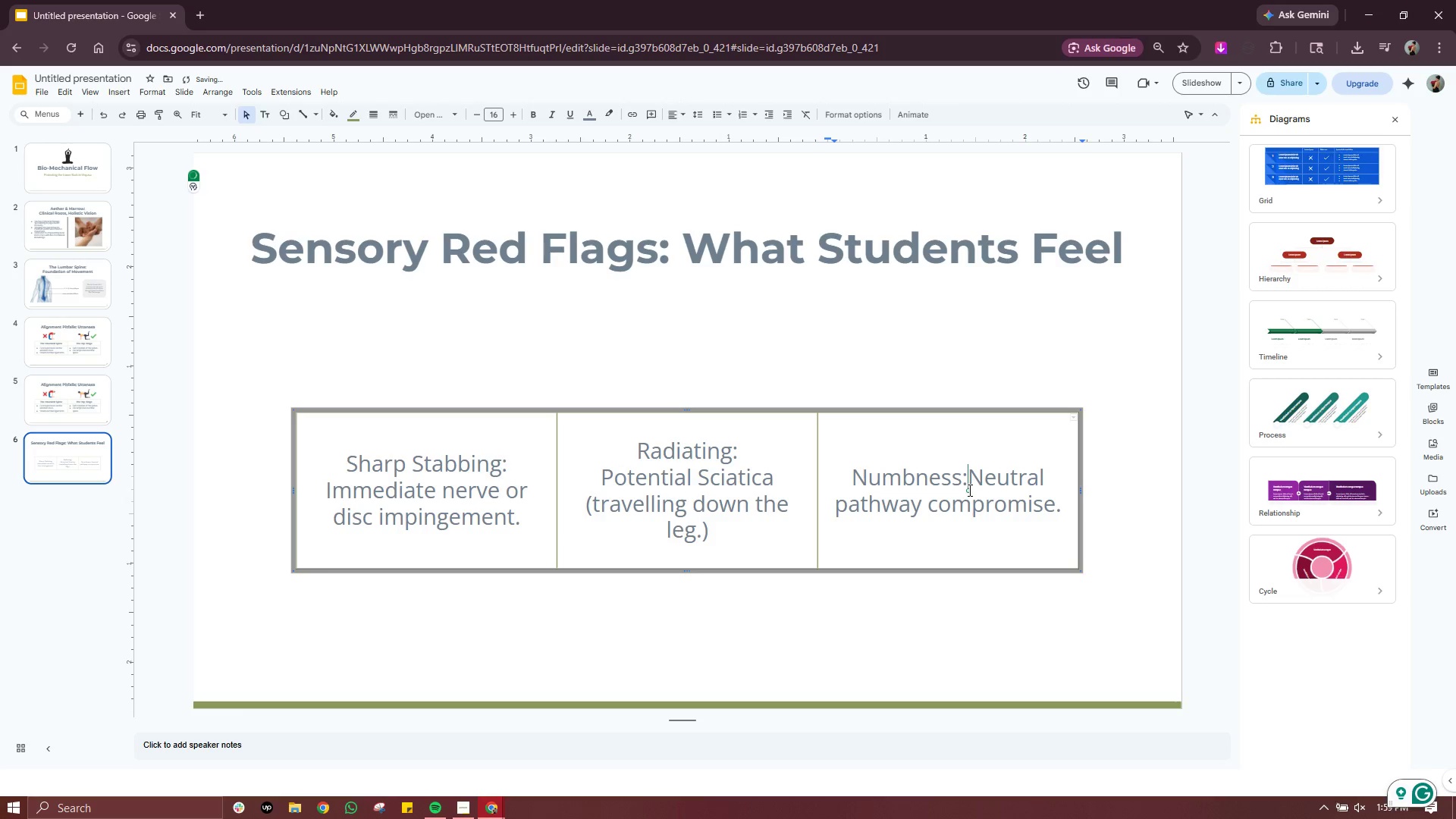 
key(Enter)
 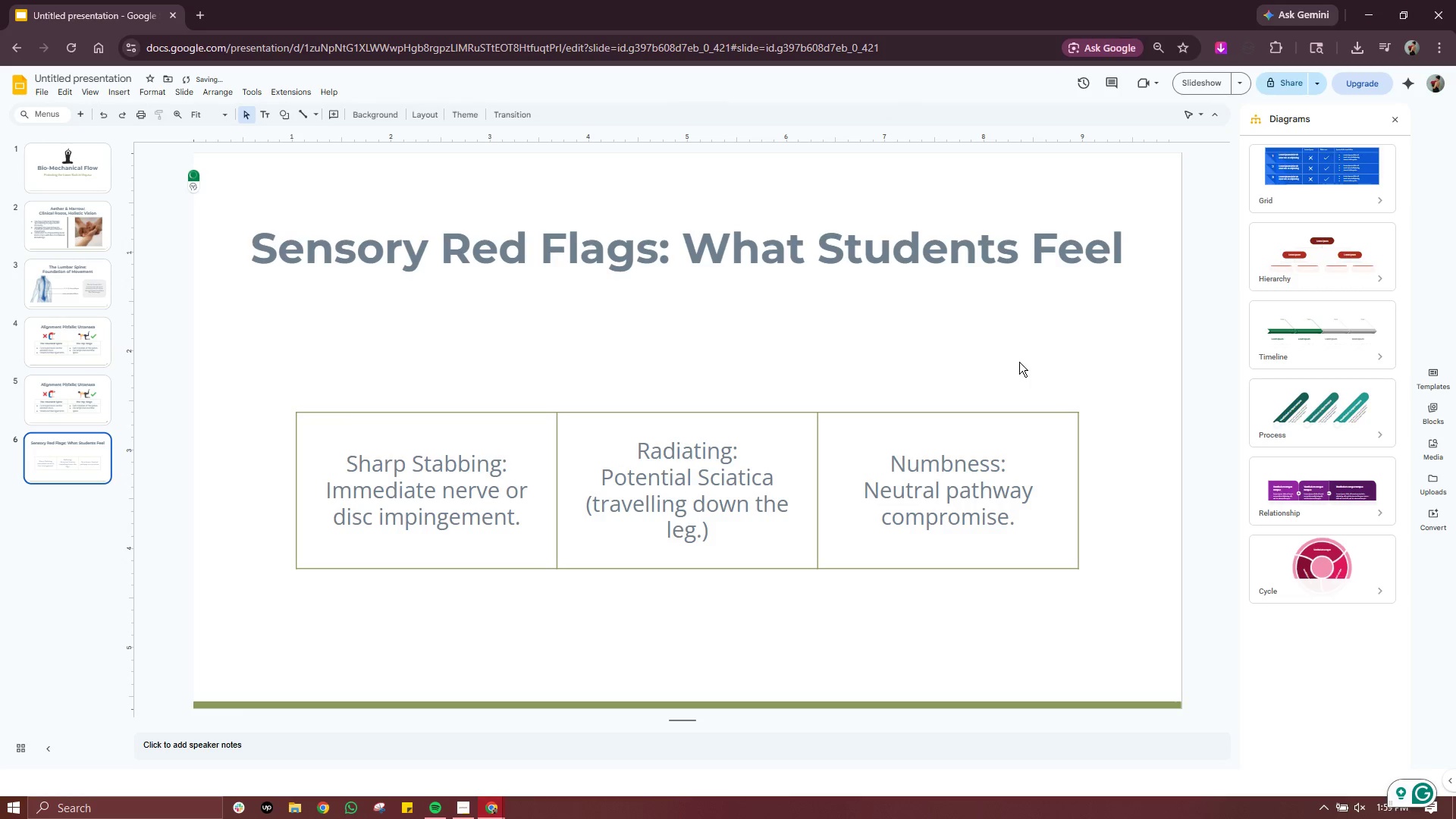 
left_click_drag(start_coordinate=[1086, 370], to_coordinate=[270, 618])
 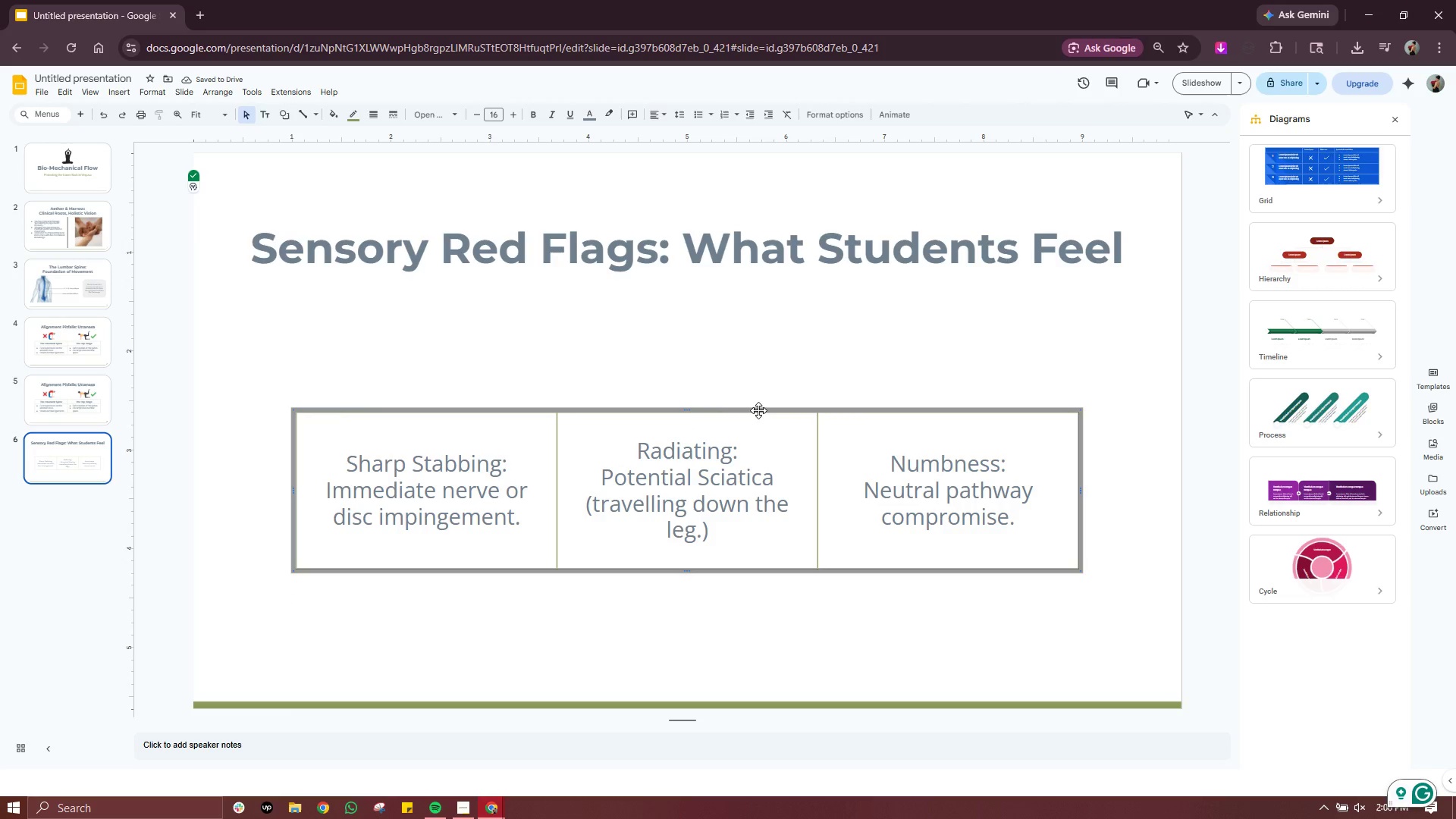 
left_click_drag(start_coordinate=[759, 410], to_coordinate=[761, 369])
 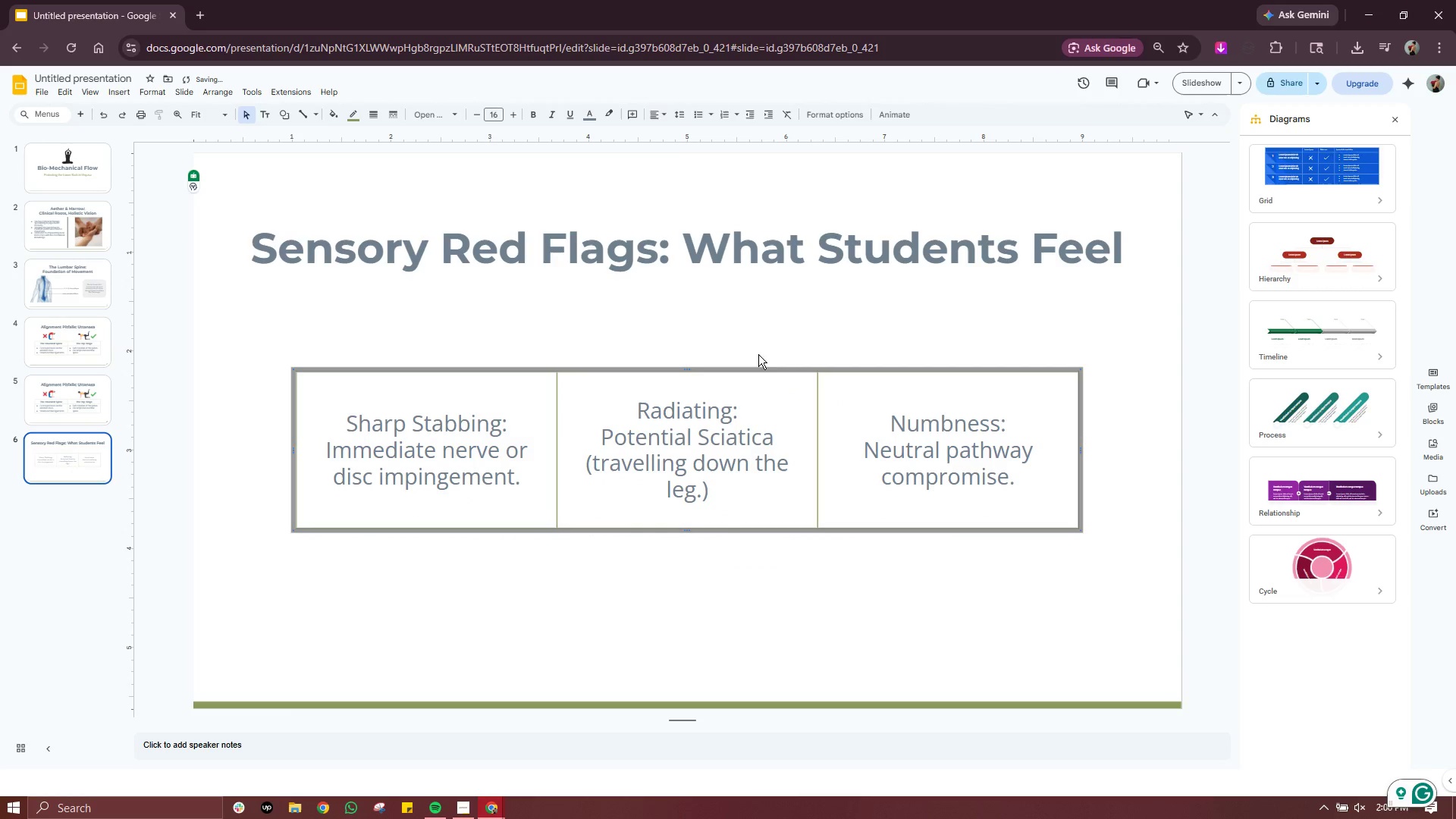 
left_click([767, 320])
 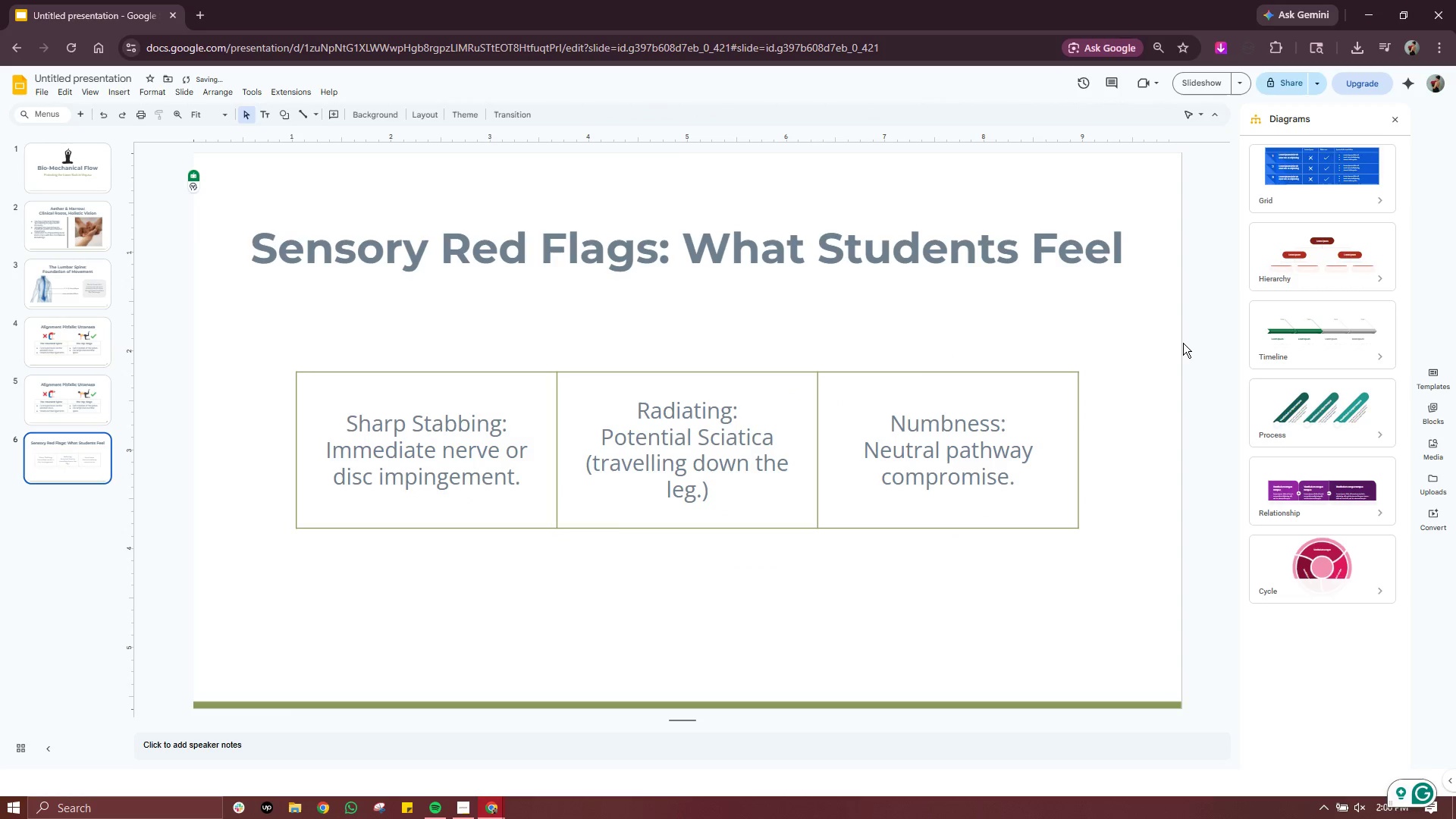 
left_click_drag(start_coordinate=[1166, 343], to_coordinate=[218, 582])
 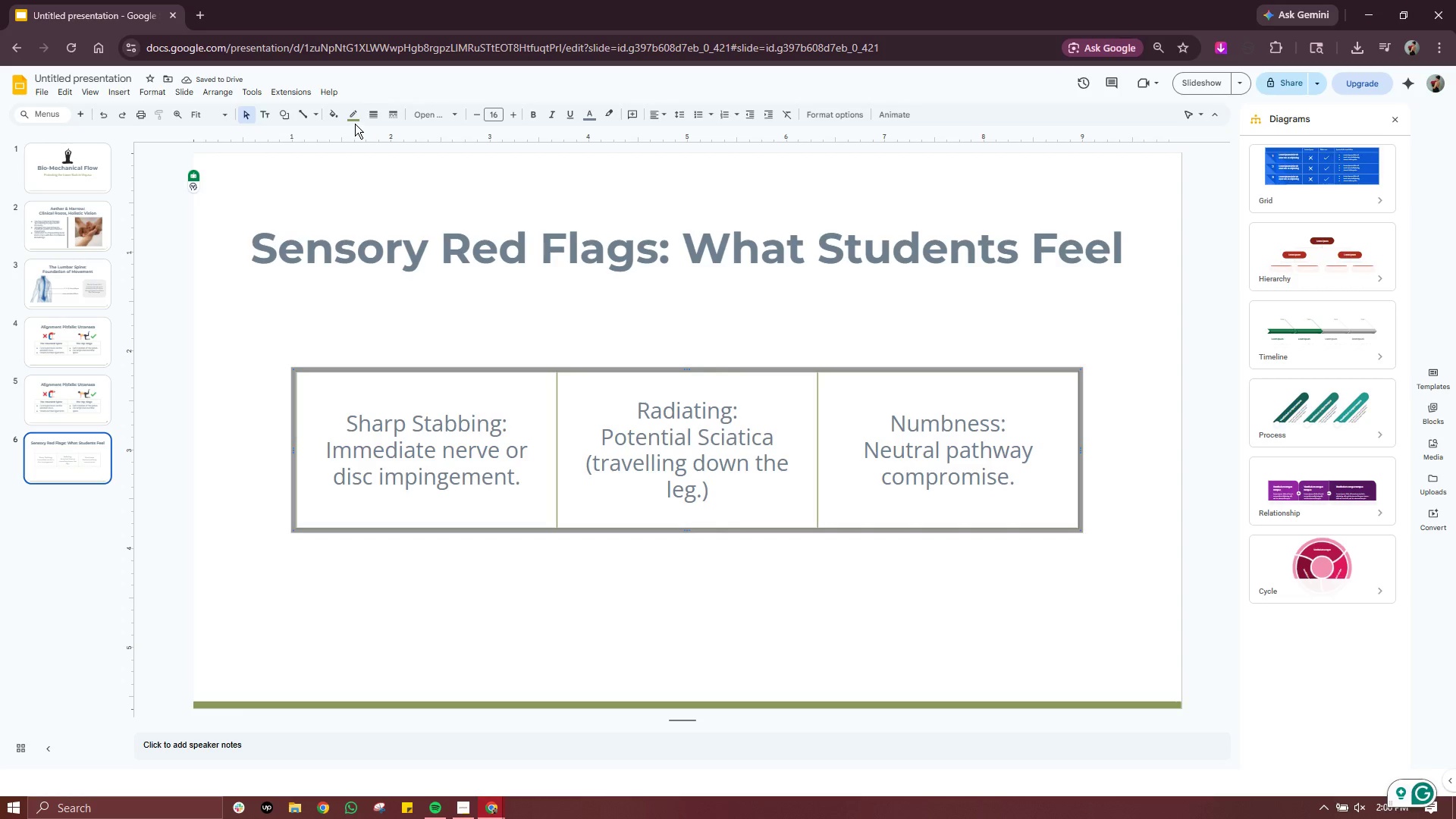 
left_click([372, 116])
 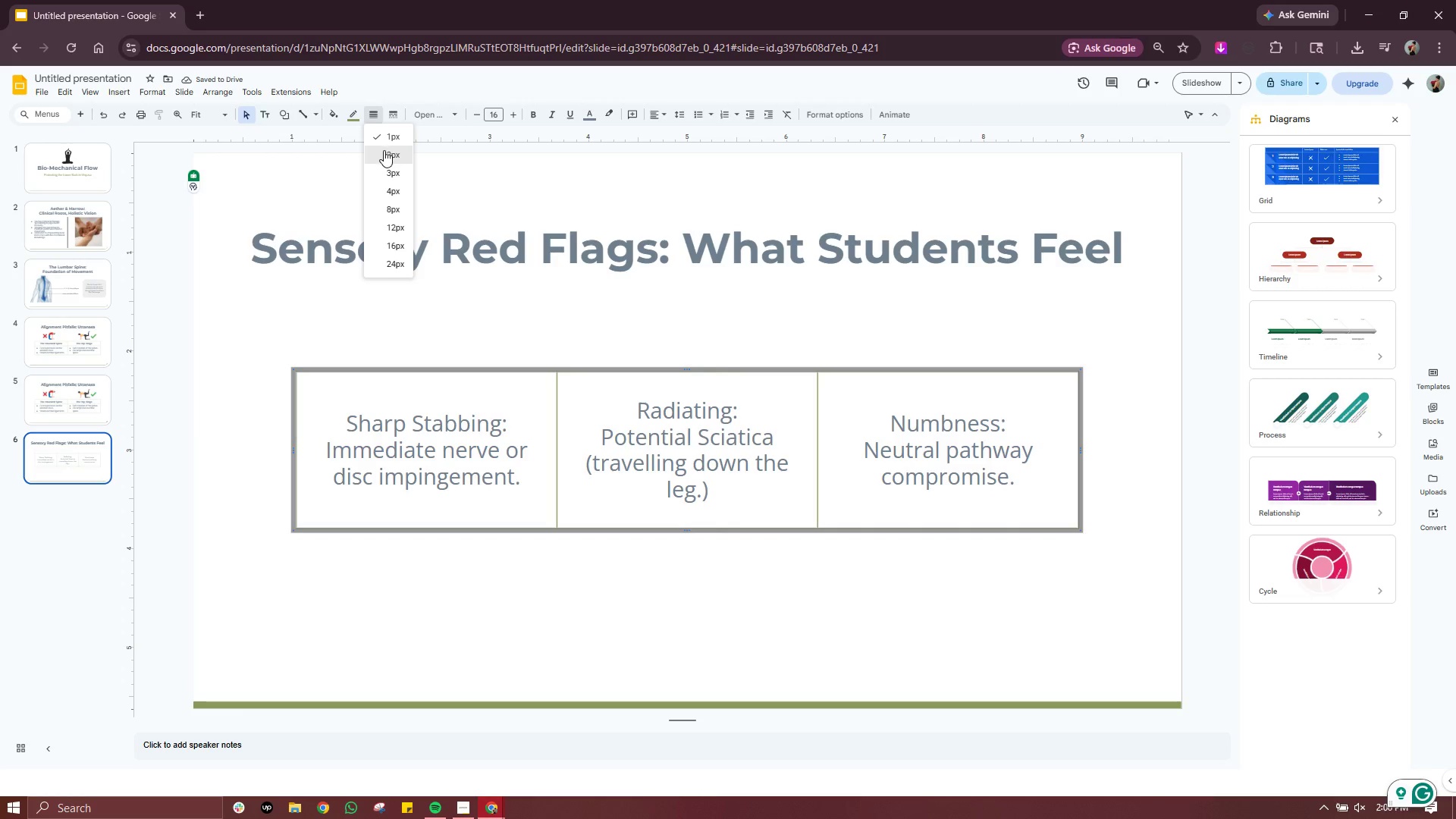 
left_click([384, 150])
 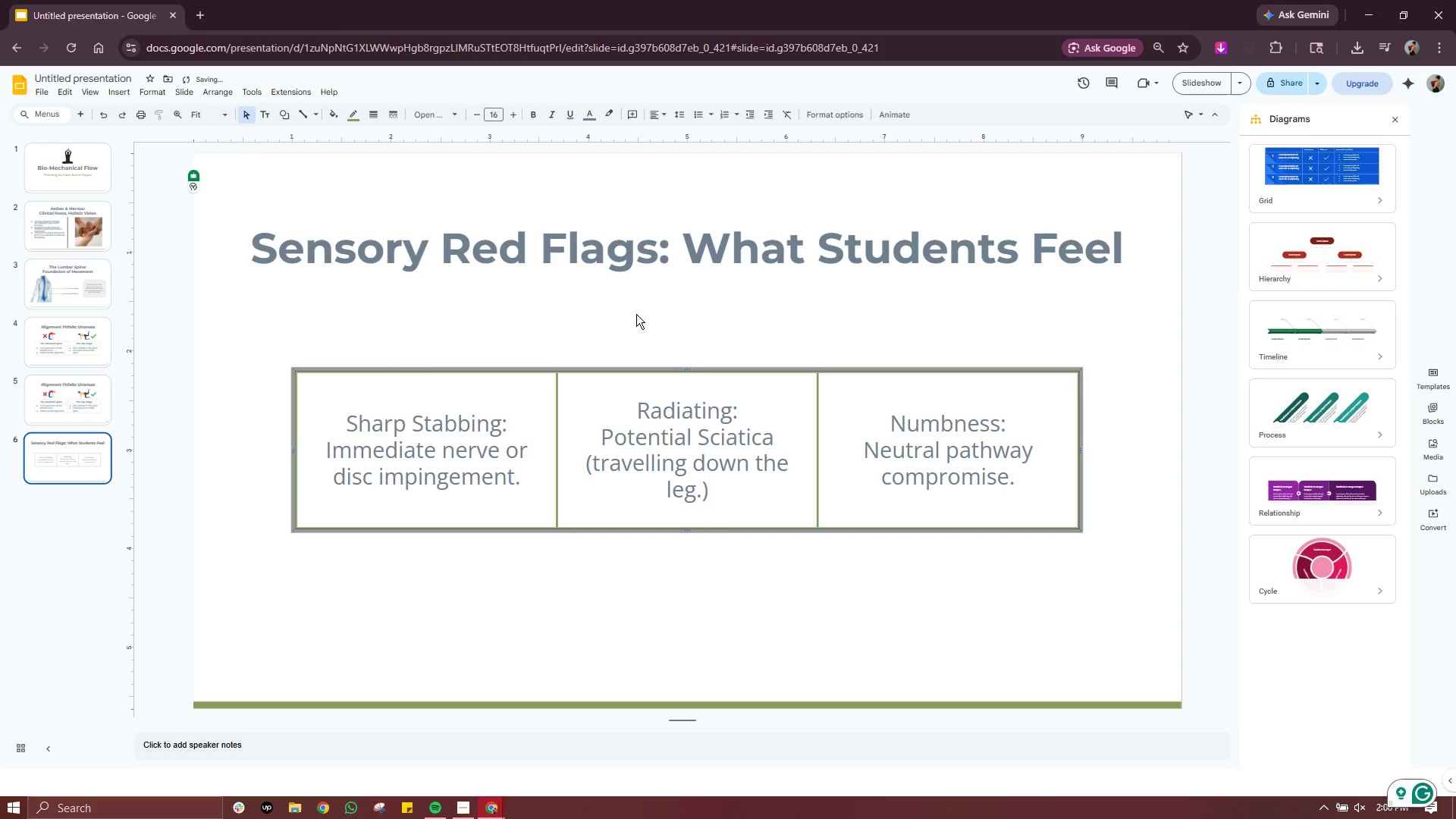 
left_click([655, 310])
 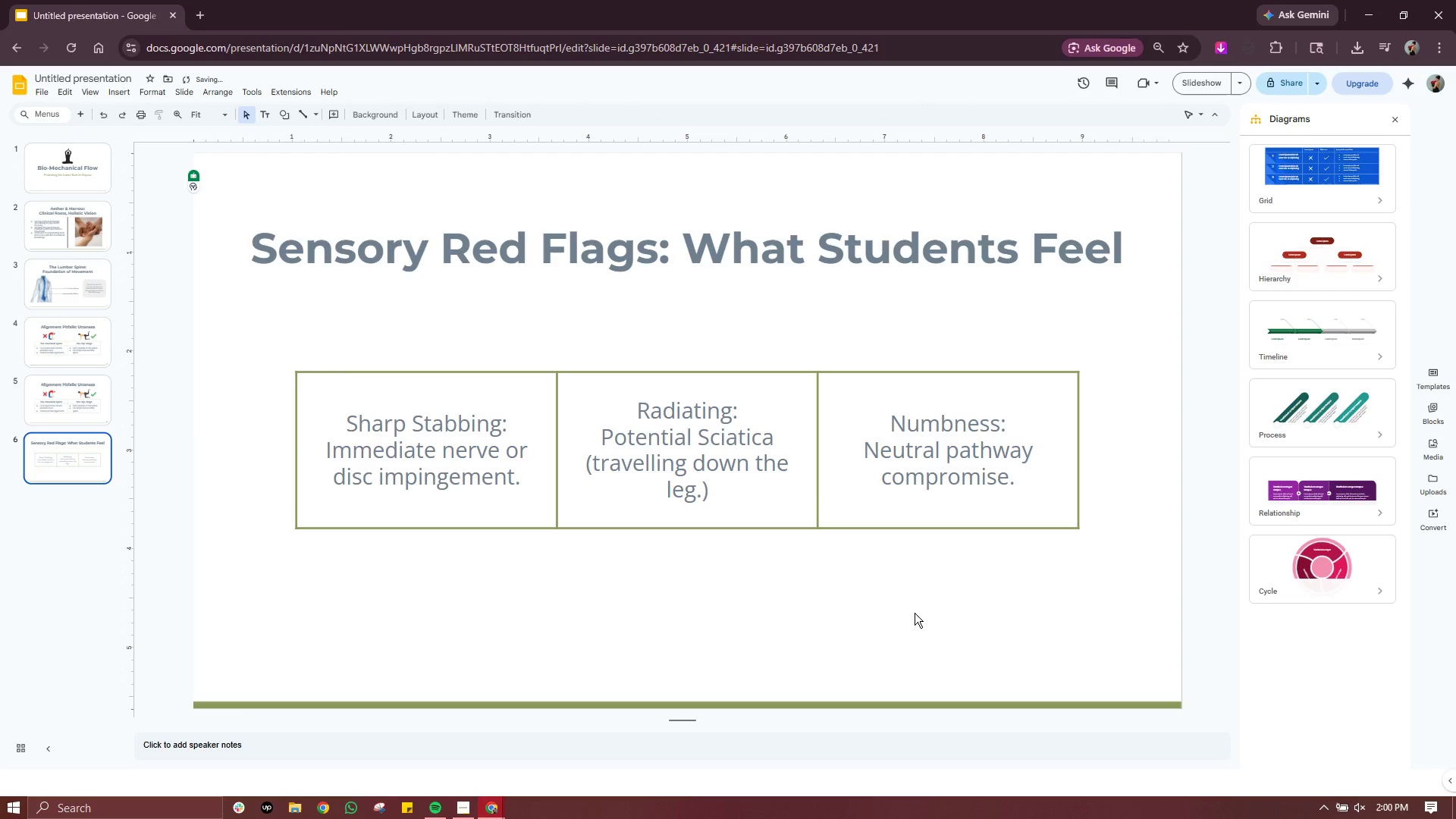 
left_click([912, 616])
 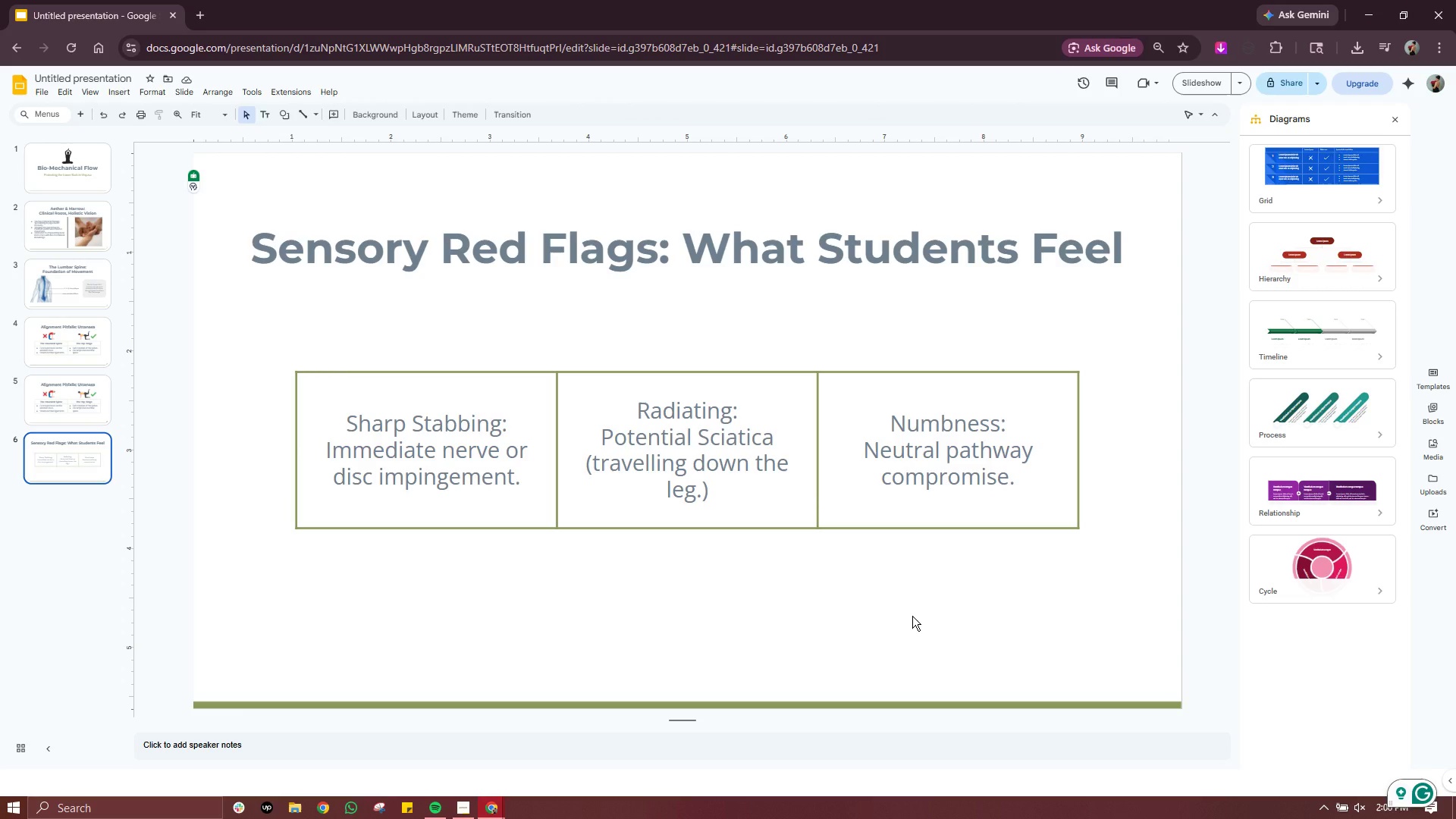 
wait(33.86)
 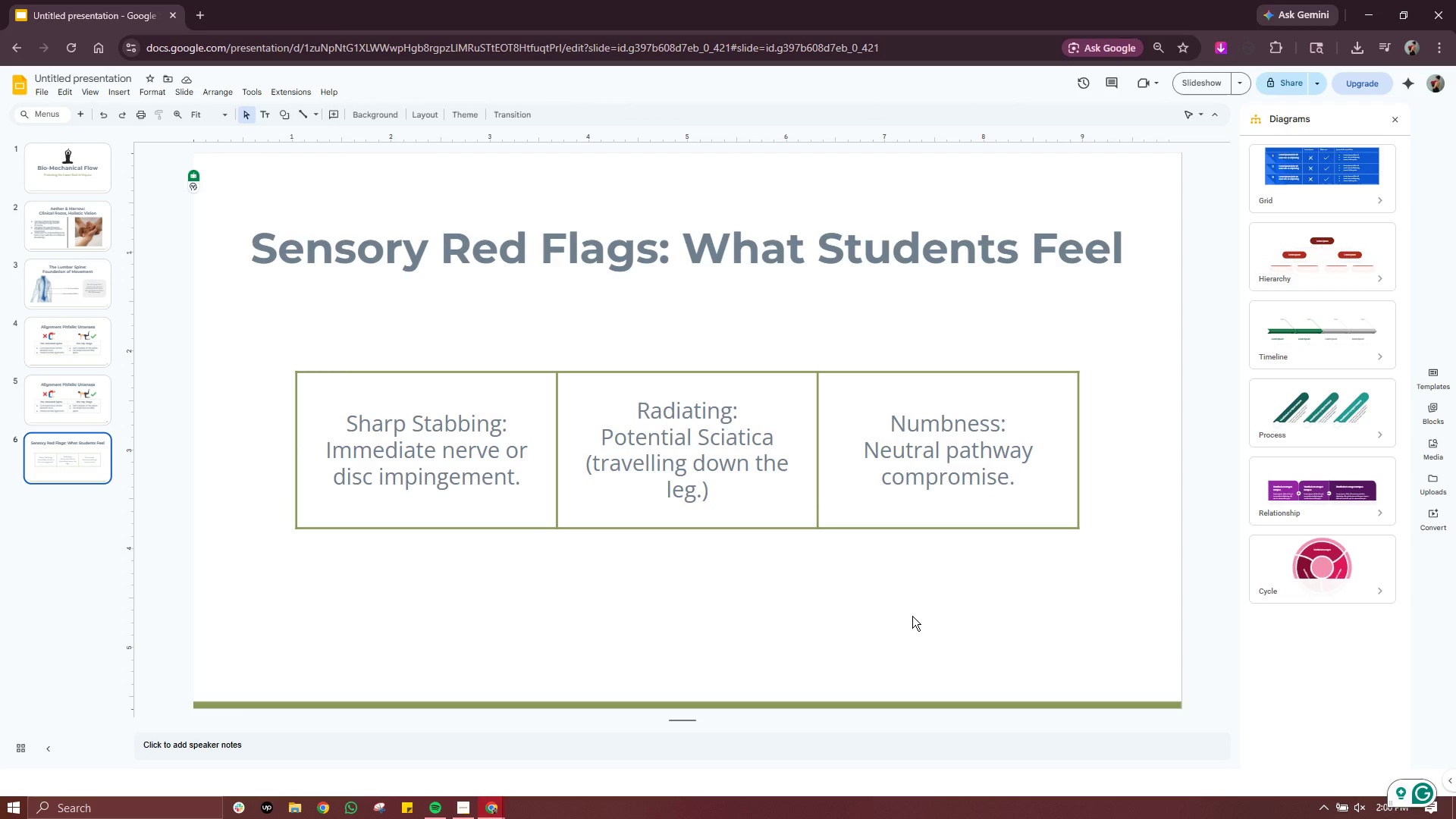 
left_click([479, 338])
 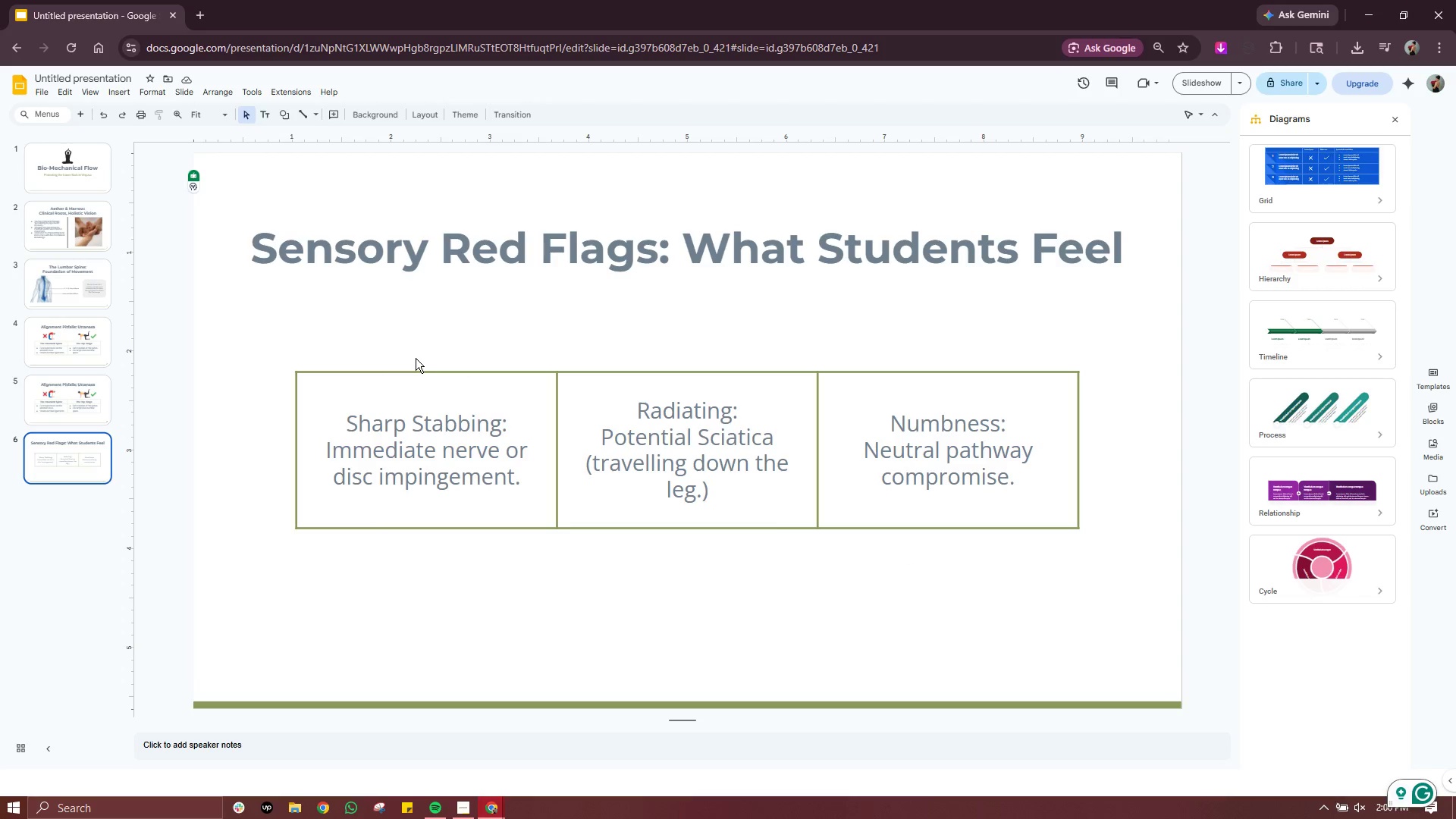 
left_click([416, 358])
 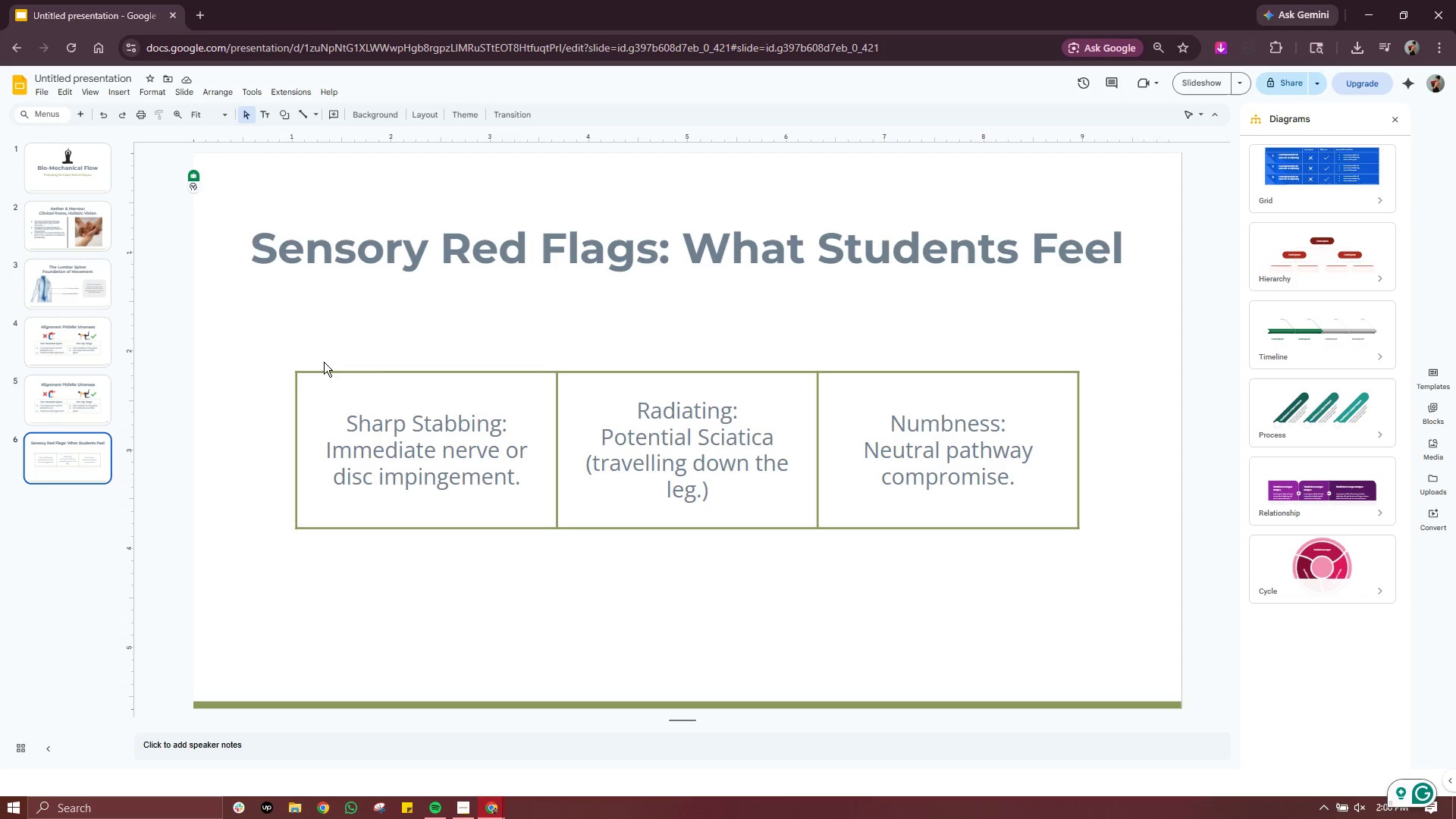 
left_click([450, 380])
 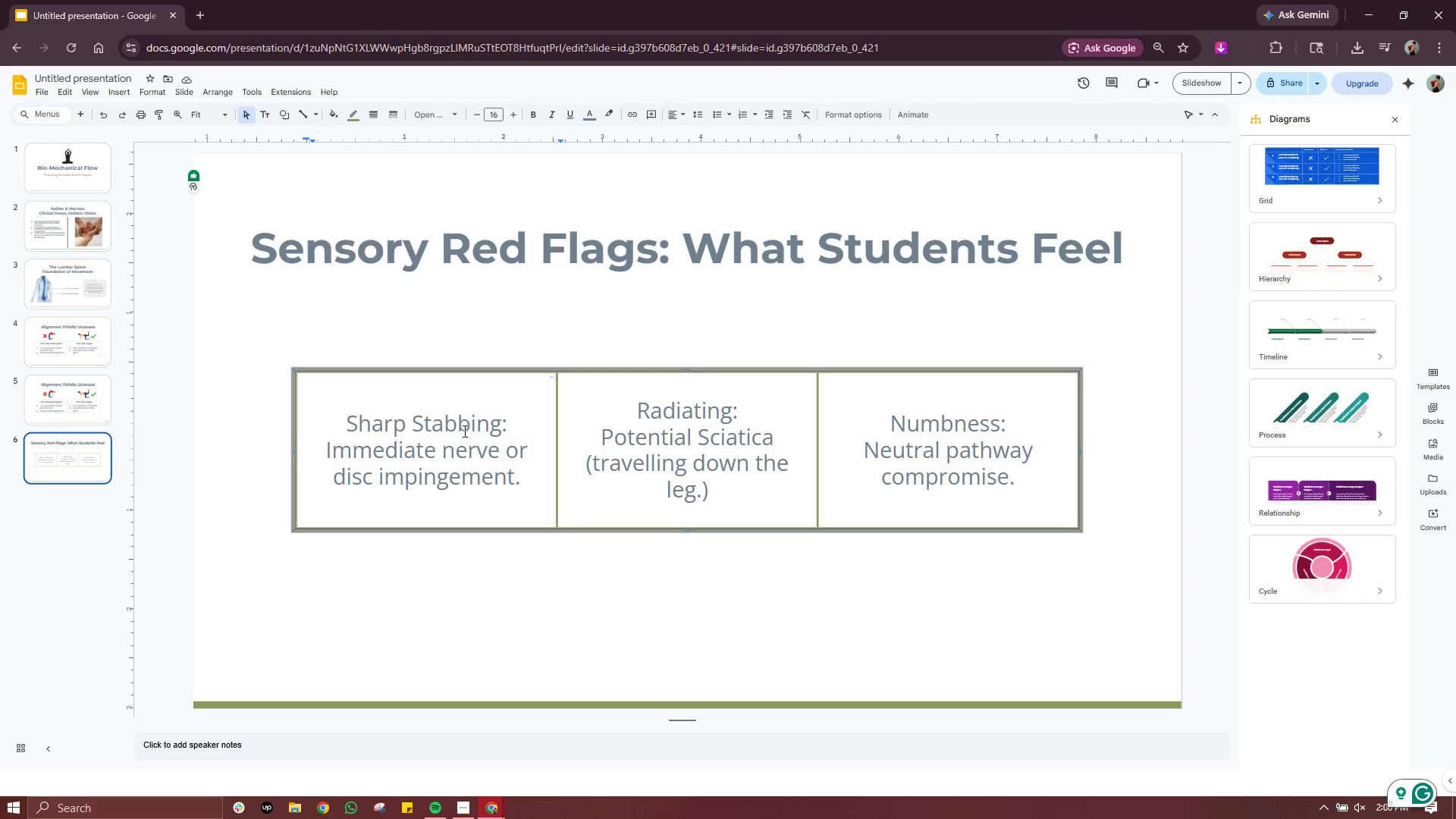 
double_click([463, 431])
 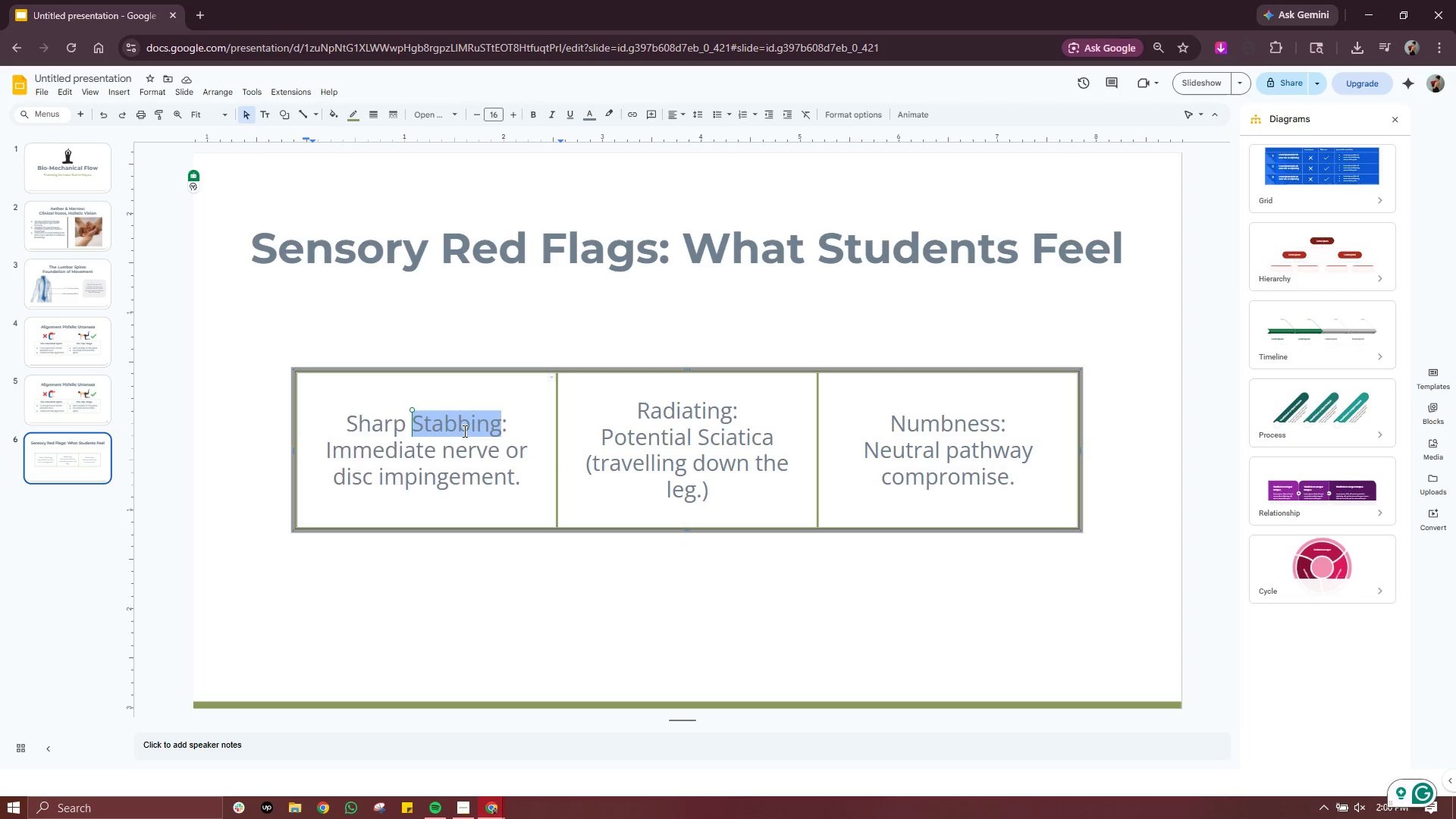 
triple_click([463, 431])
 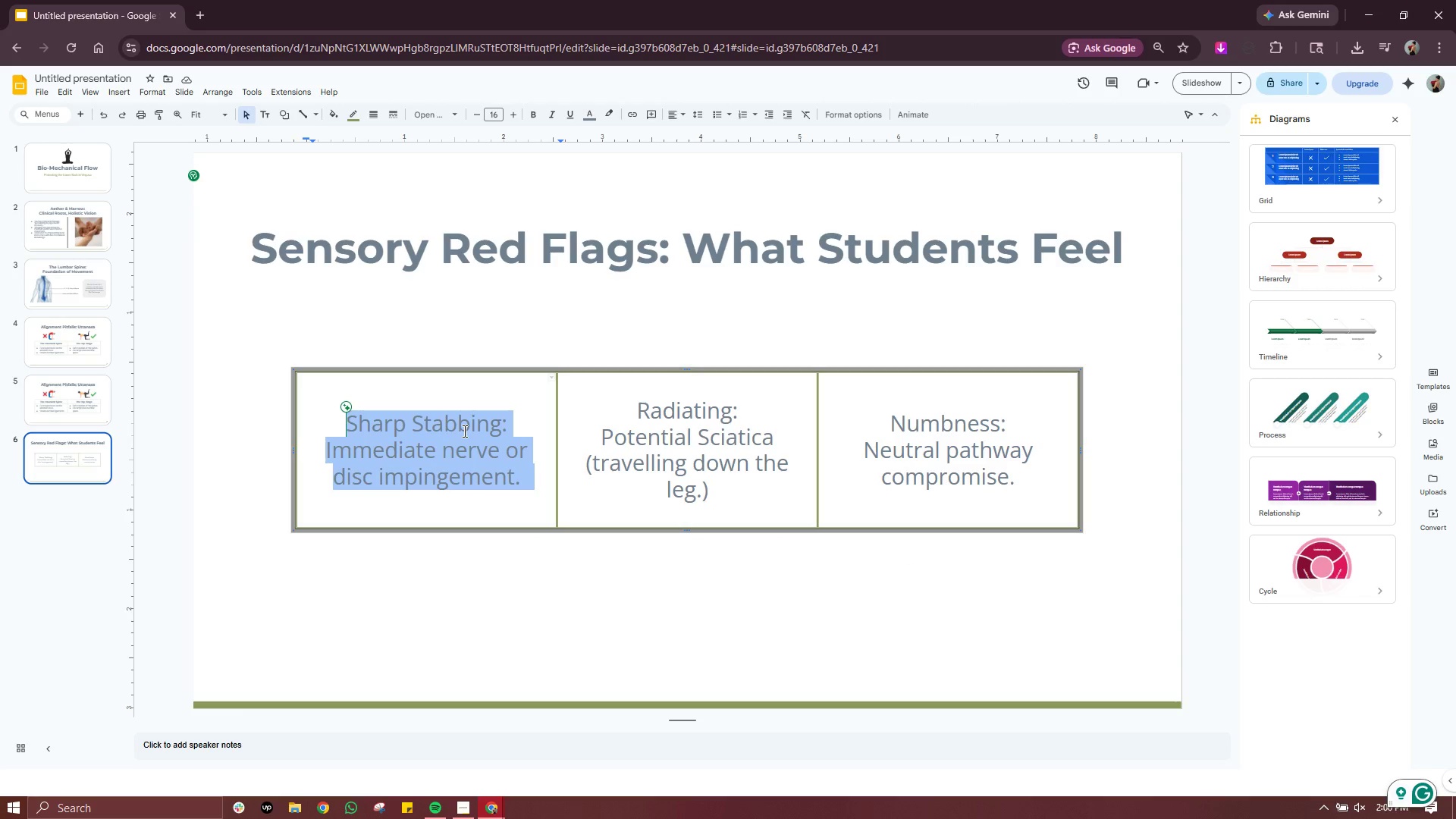 
key(Control+C)
 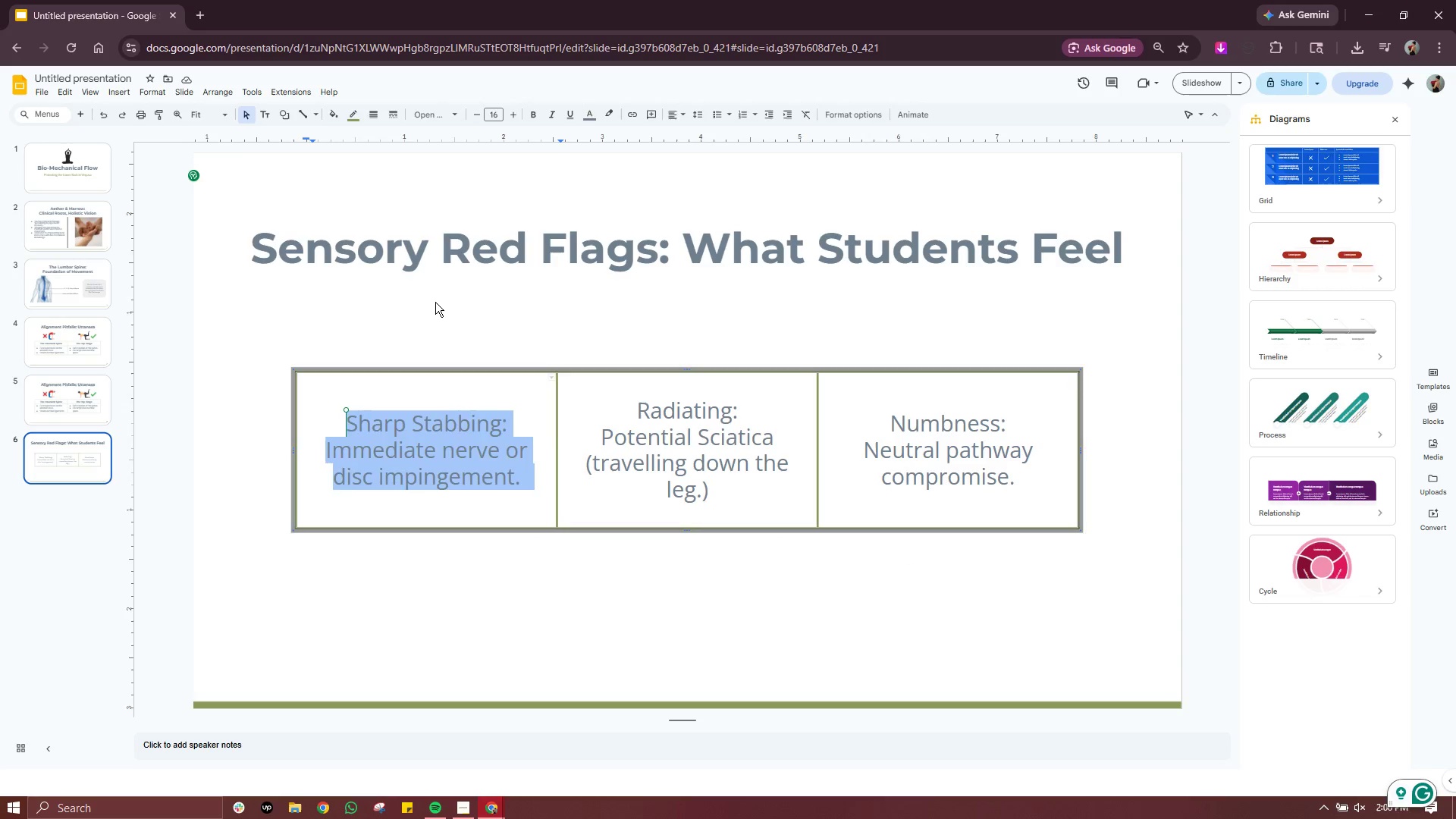 
left_click([435, 302])
 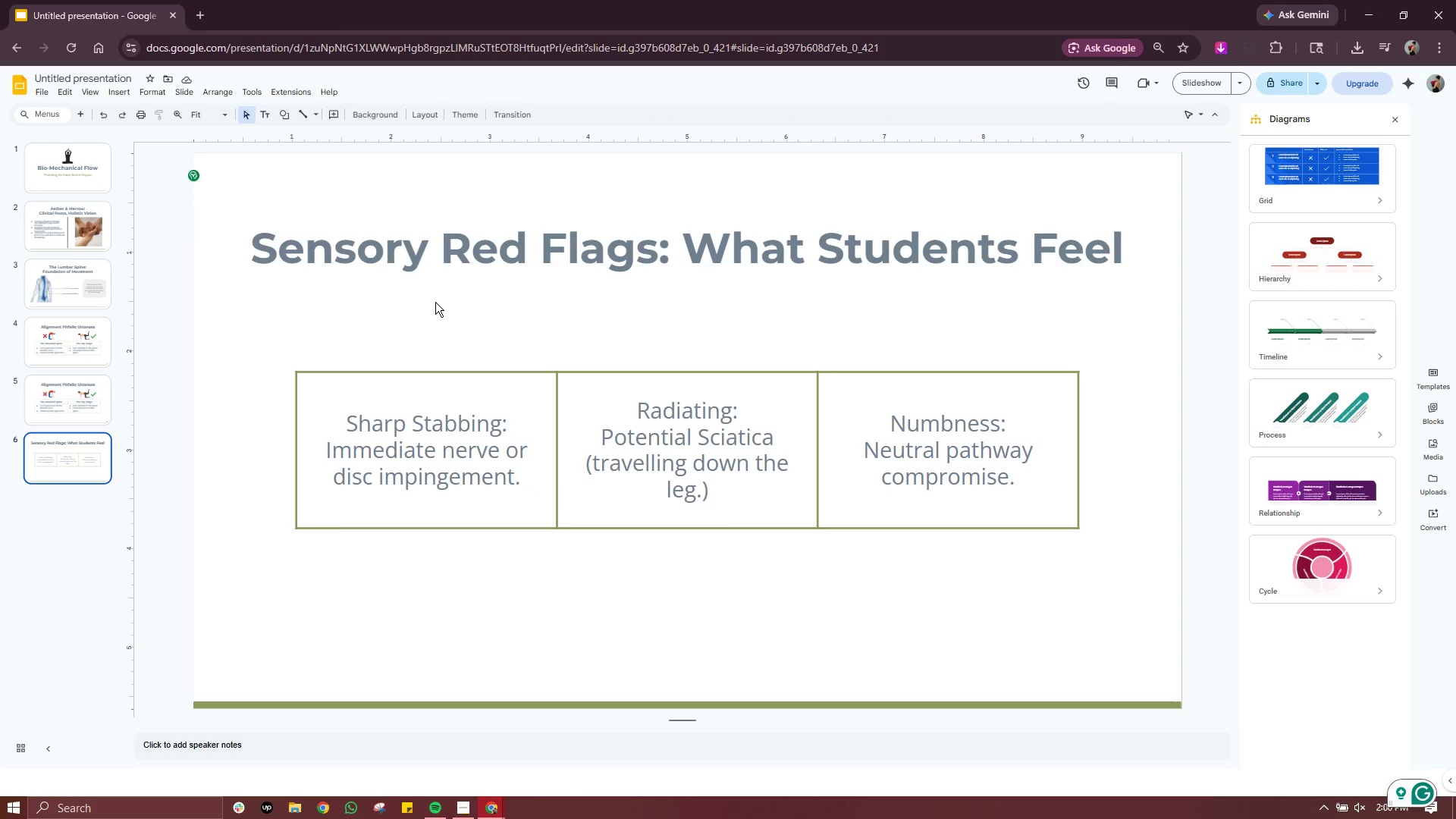 
key(Control+ControlLeft)
 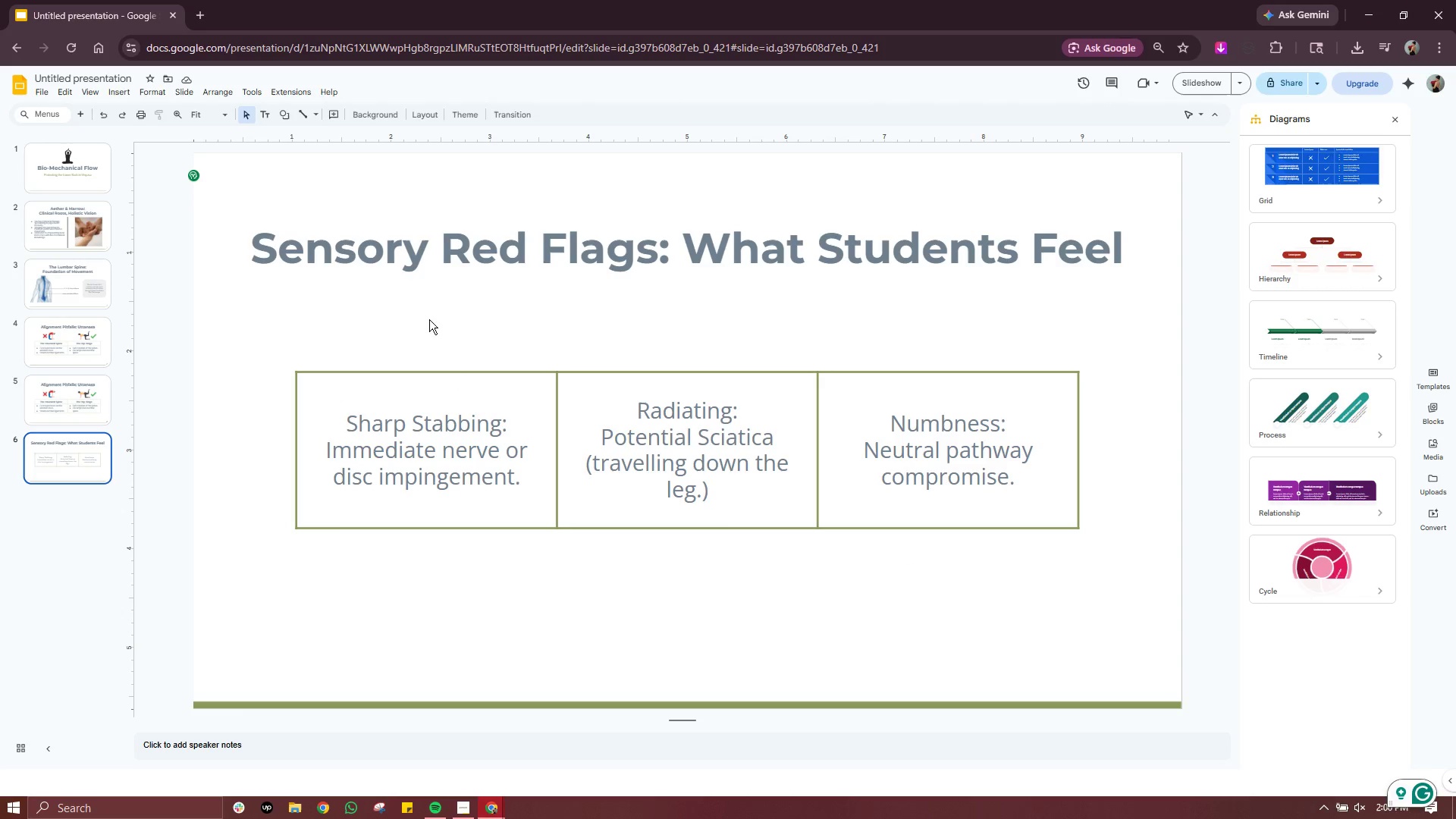 
key(Control+V)
 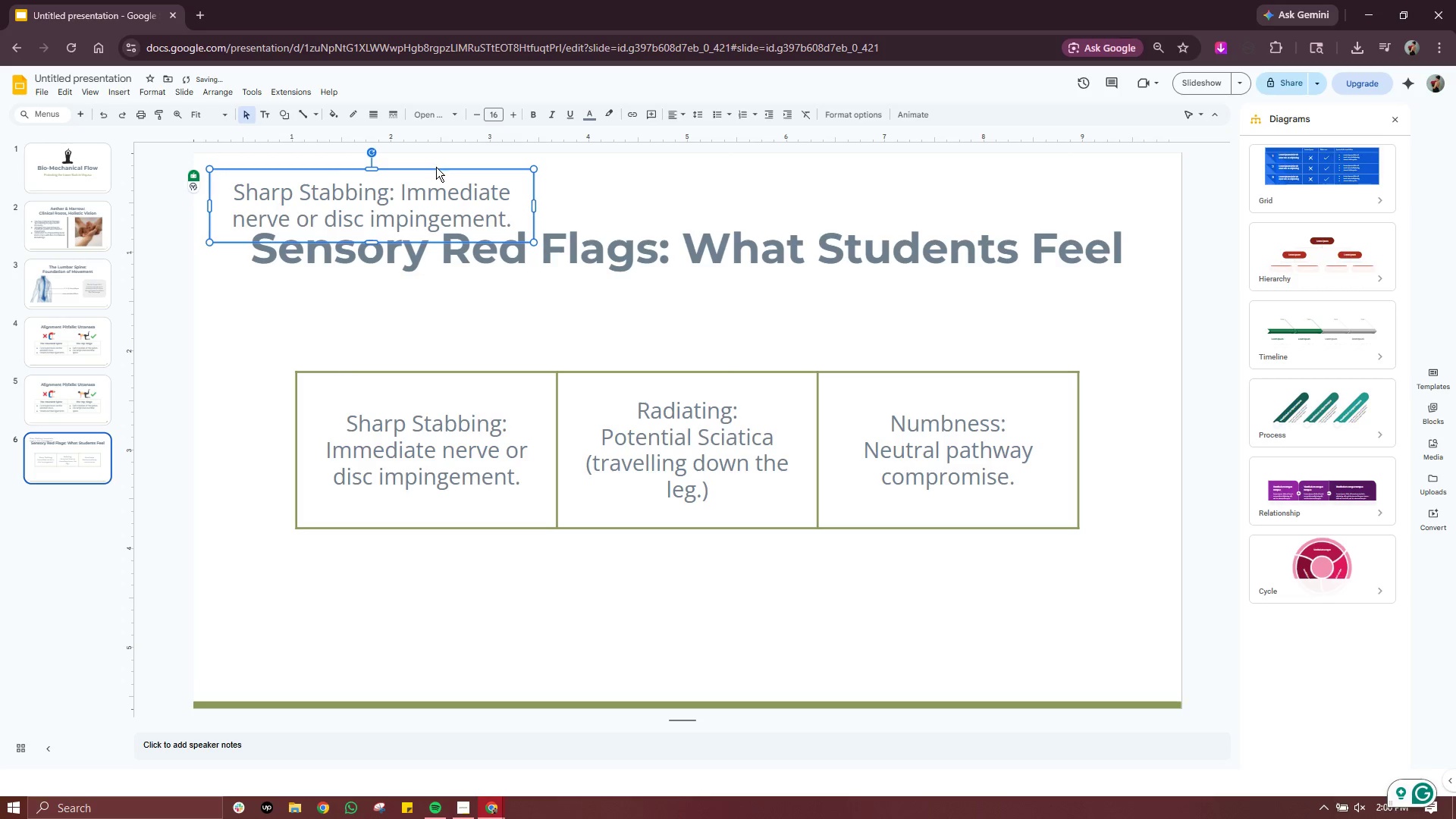 
left_click_drag(start_coordinate=[436, 167], to_coordinate=[522, 300])
 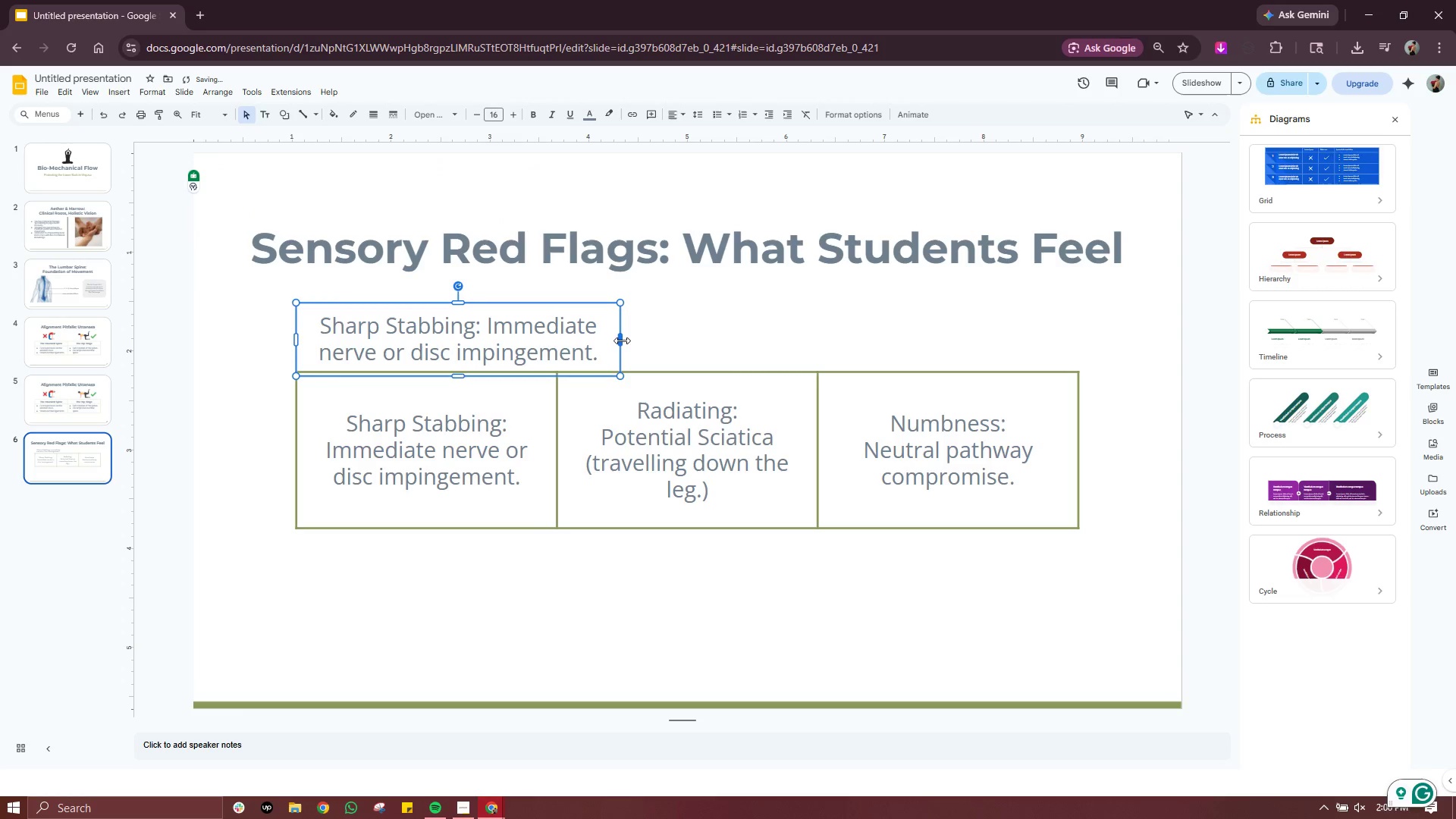 
left_click_drag(start_coordinate=[622, 340], to_coordinate=[556, 341])
 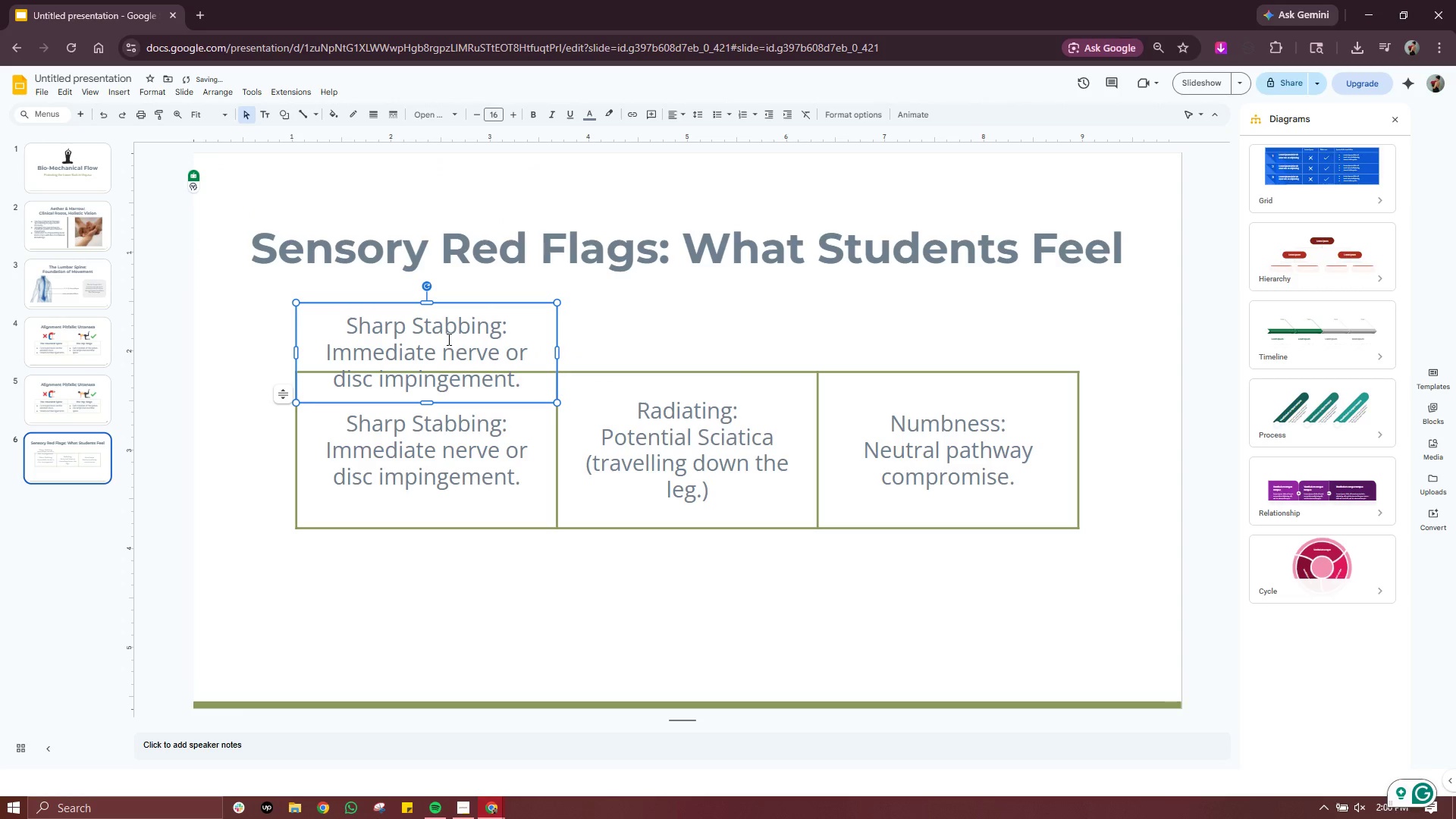 
double_click([447, 339])
 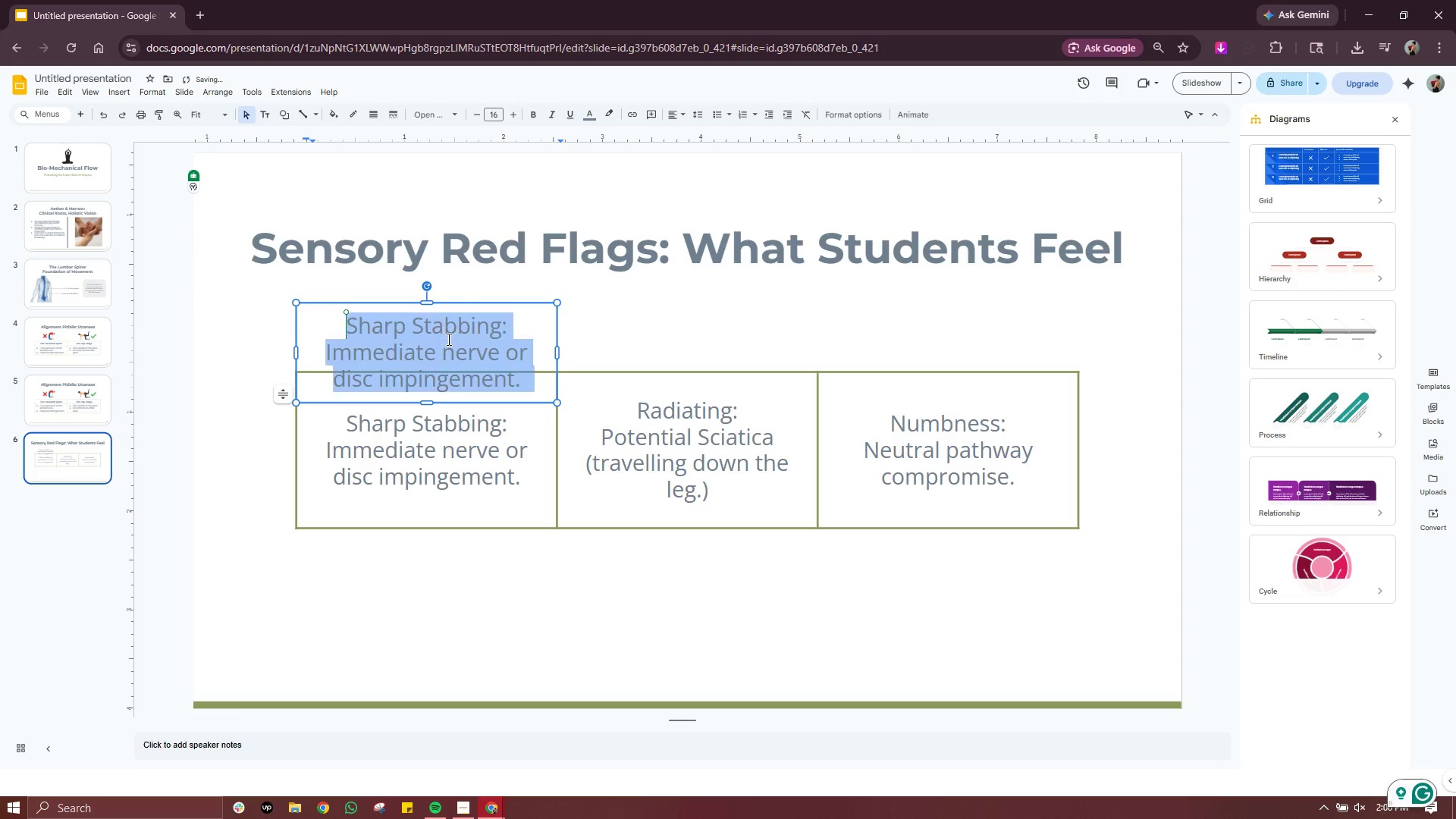 
triple_click([447, 339])
 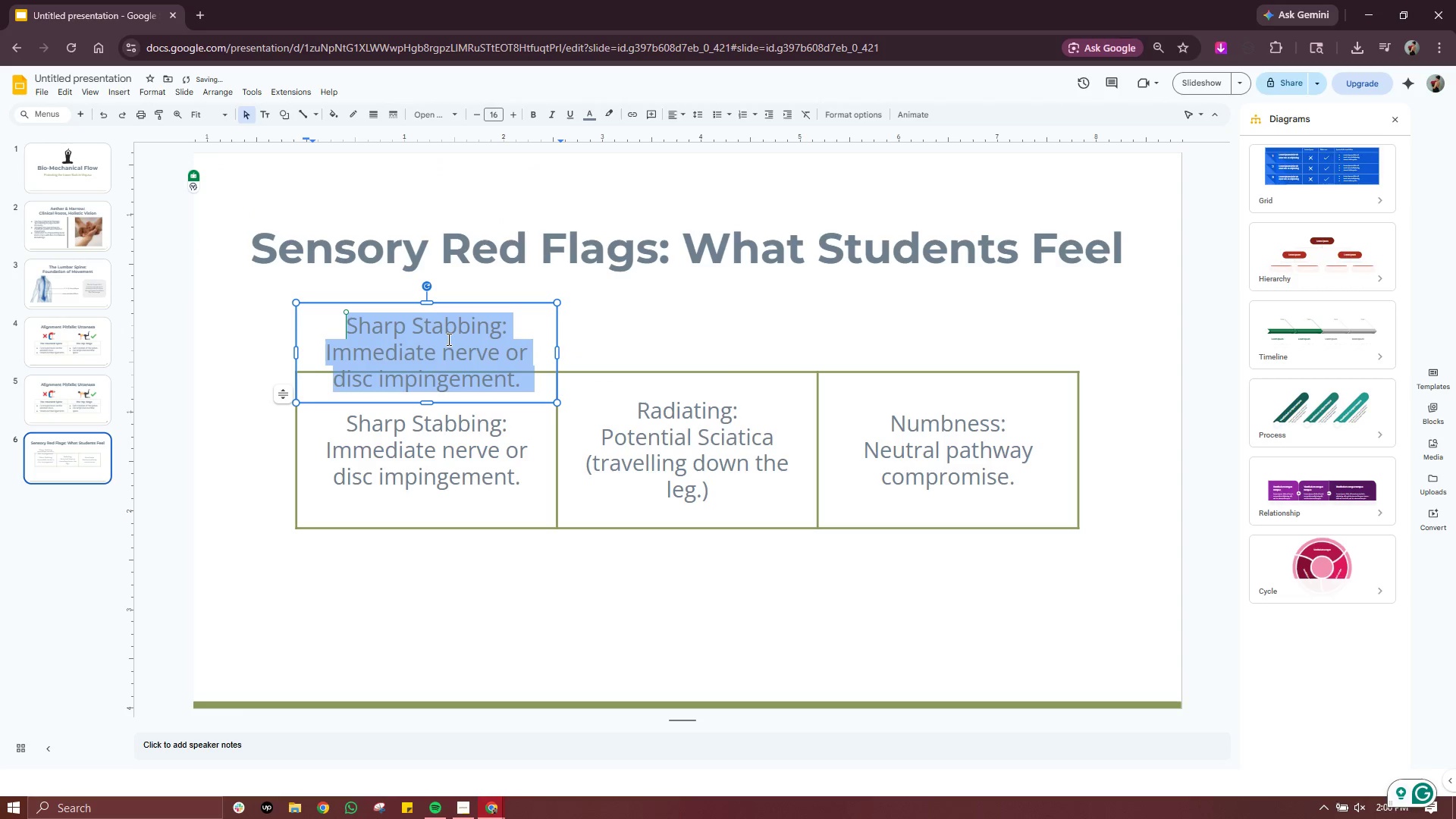 
key(Control+ControlLeft)
 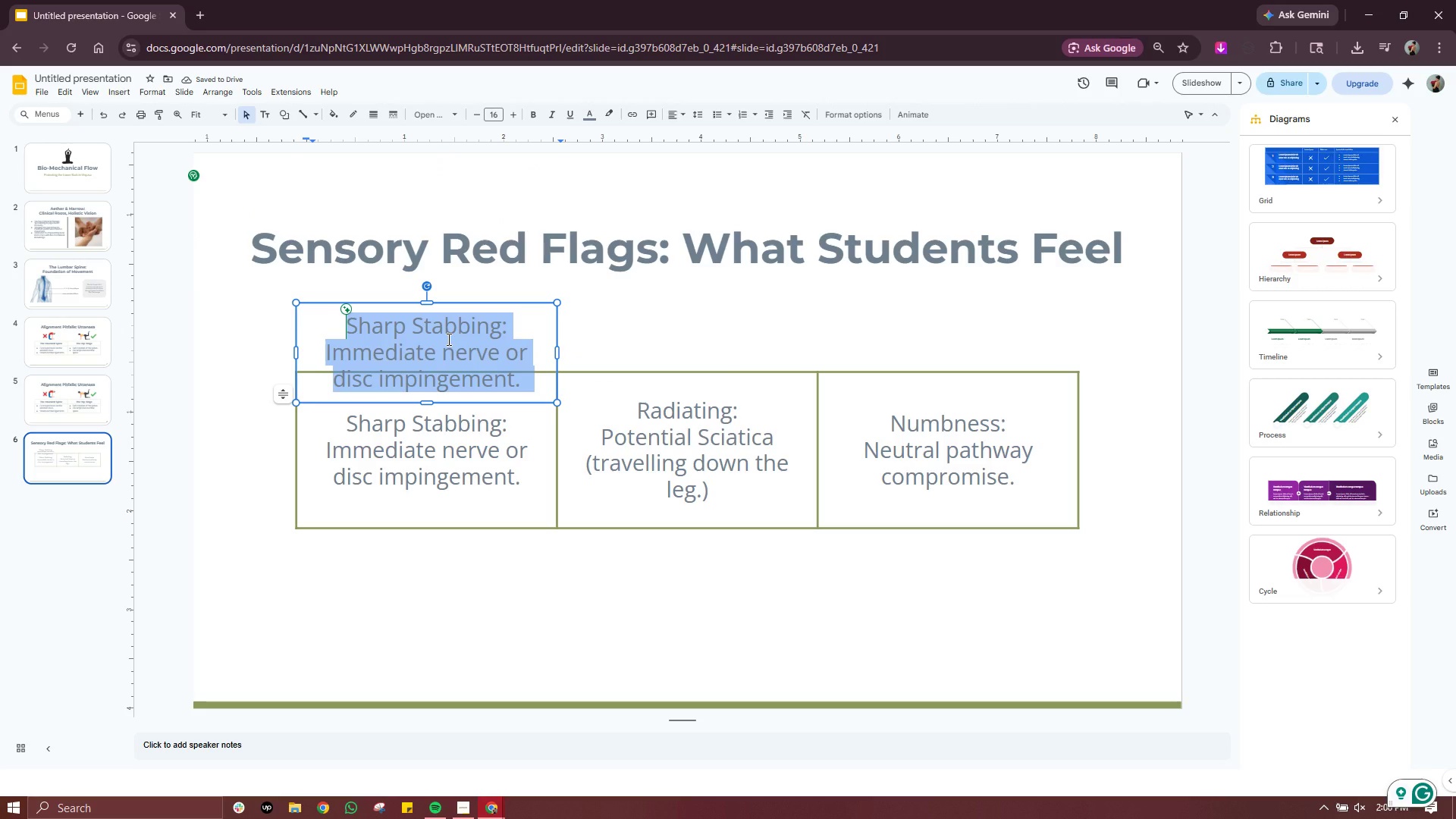 
key(Meta+Period)
 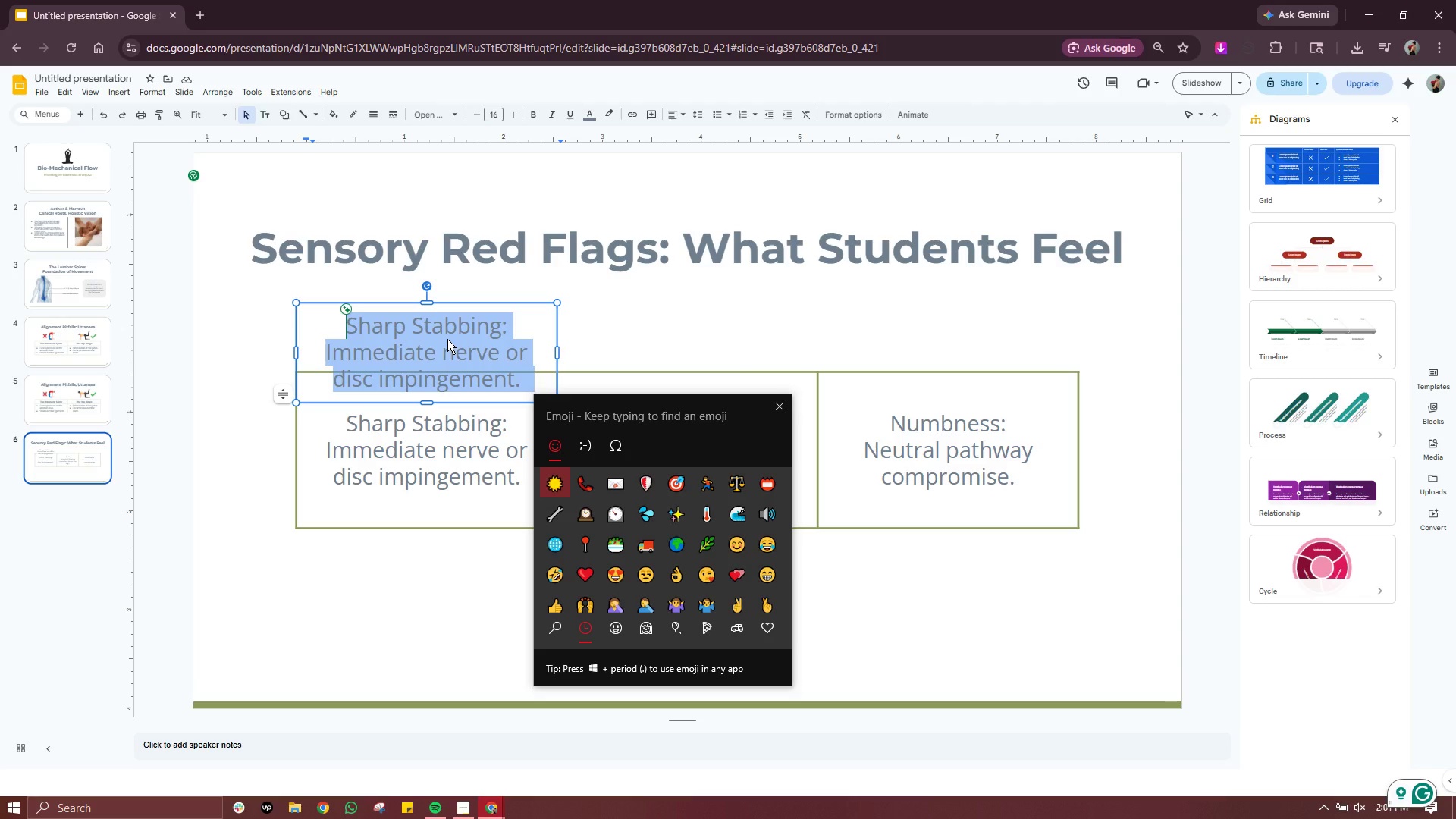 
type(lightning)
 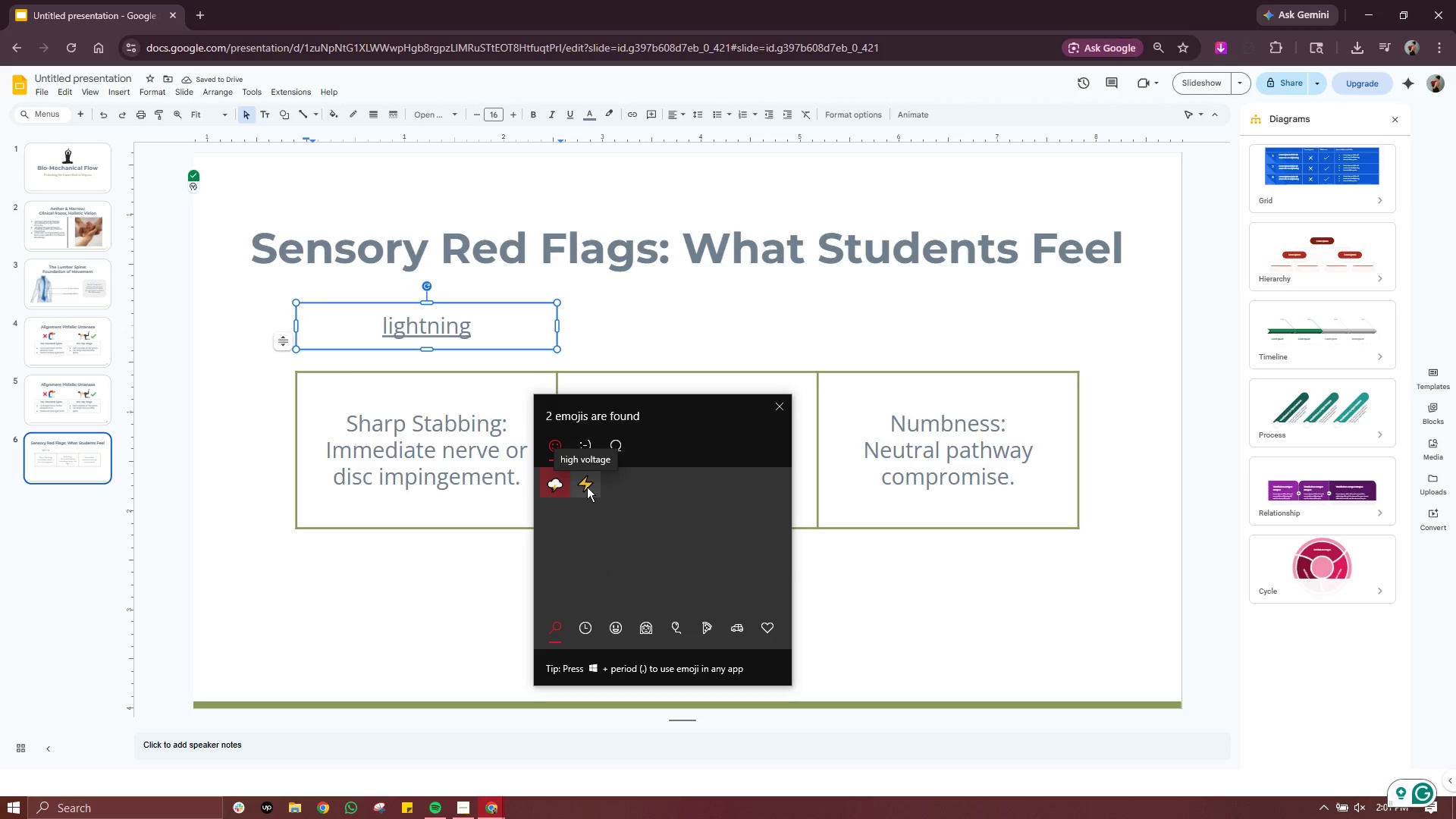 
left_click([587, 487])
 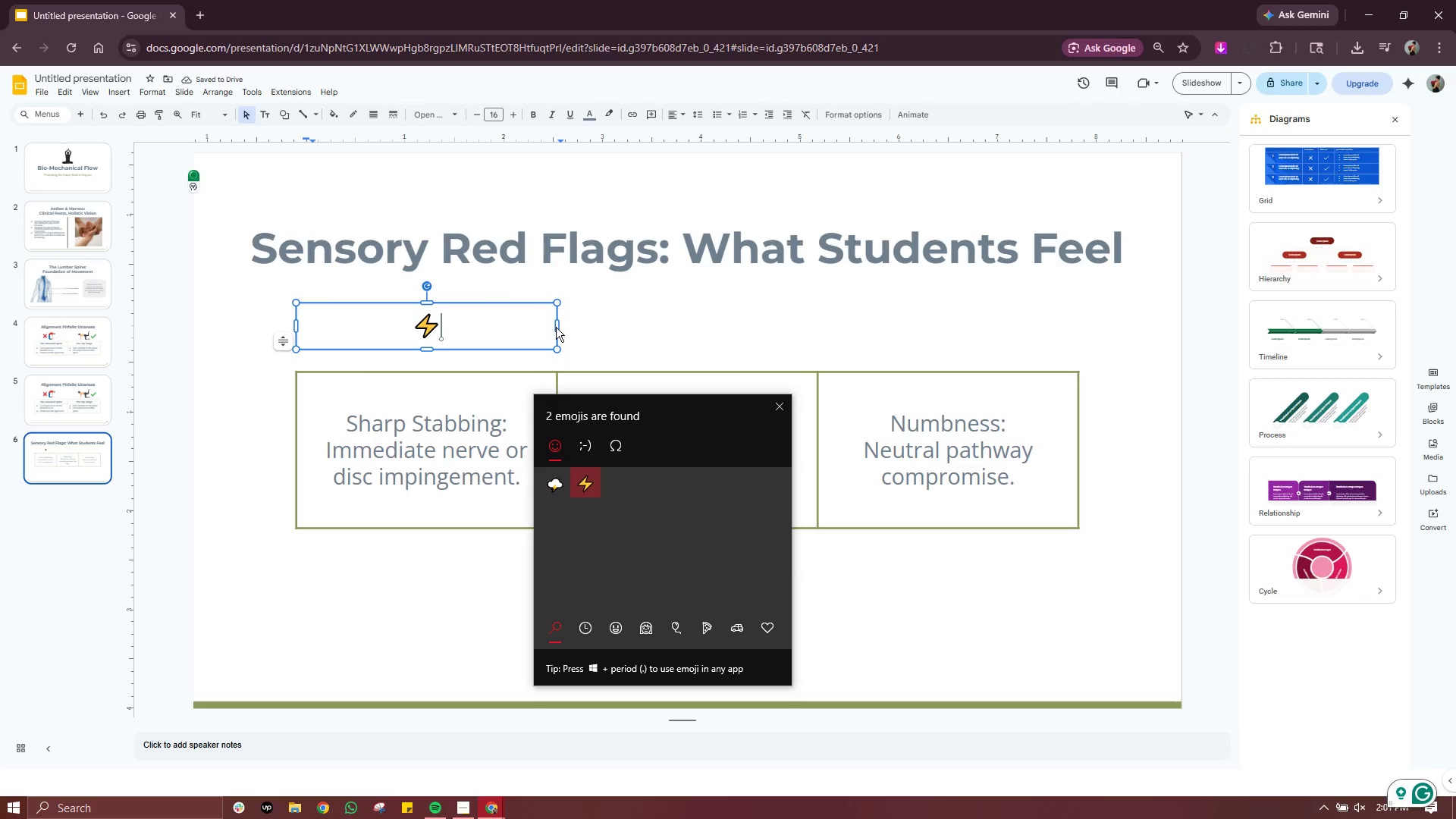 
left_click([608, 328])
 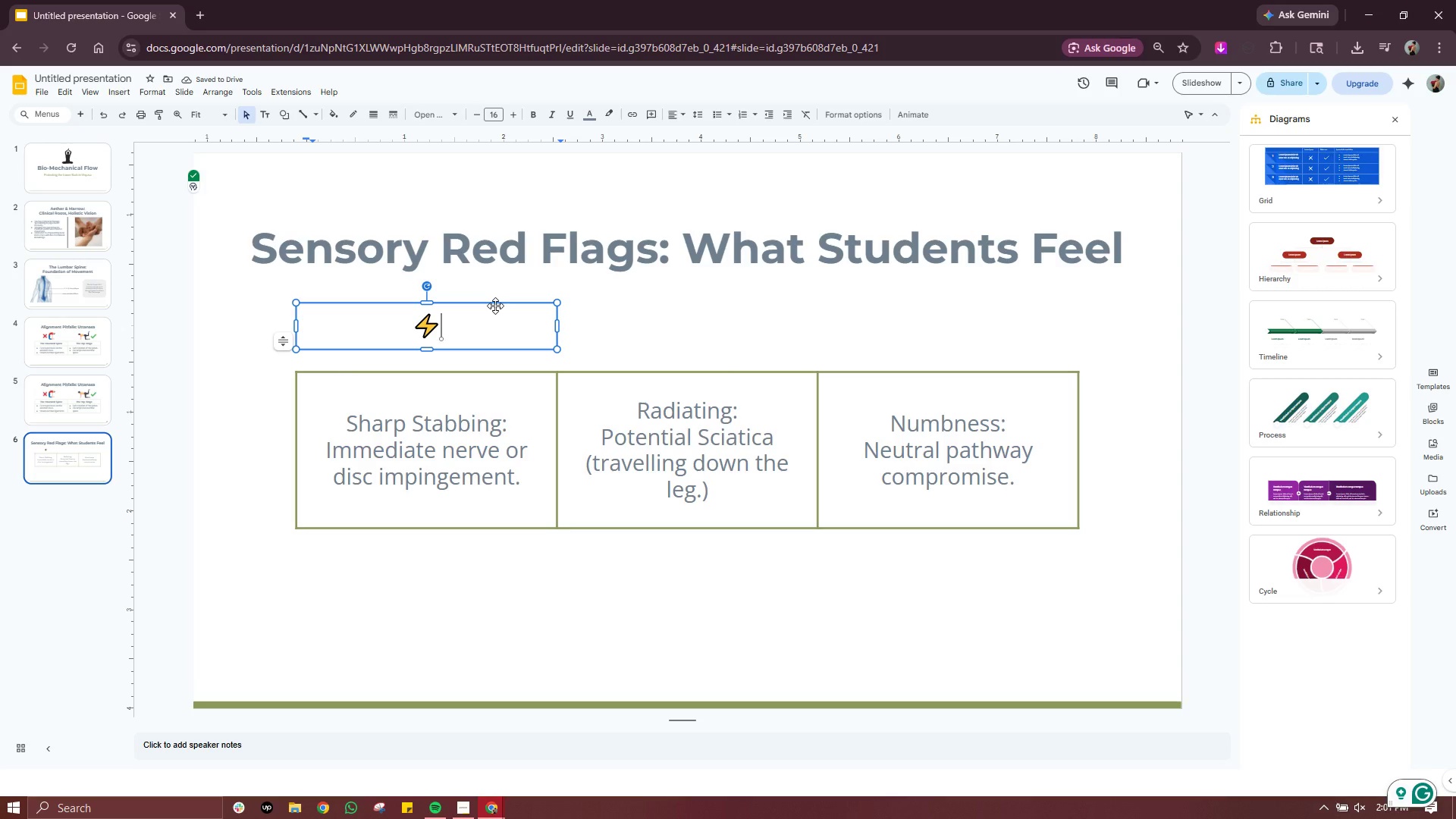 
left_click_drag(start_coordinate=[495, 306], to_coordinate=[495, 329])
 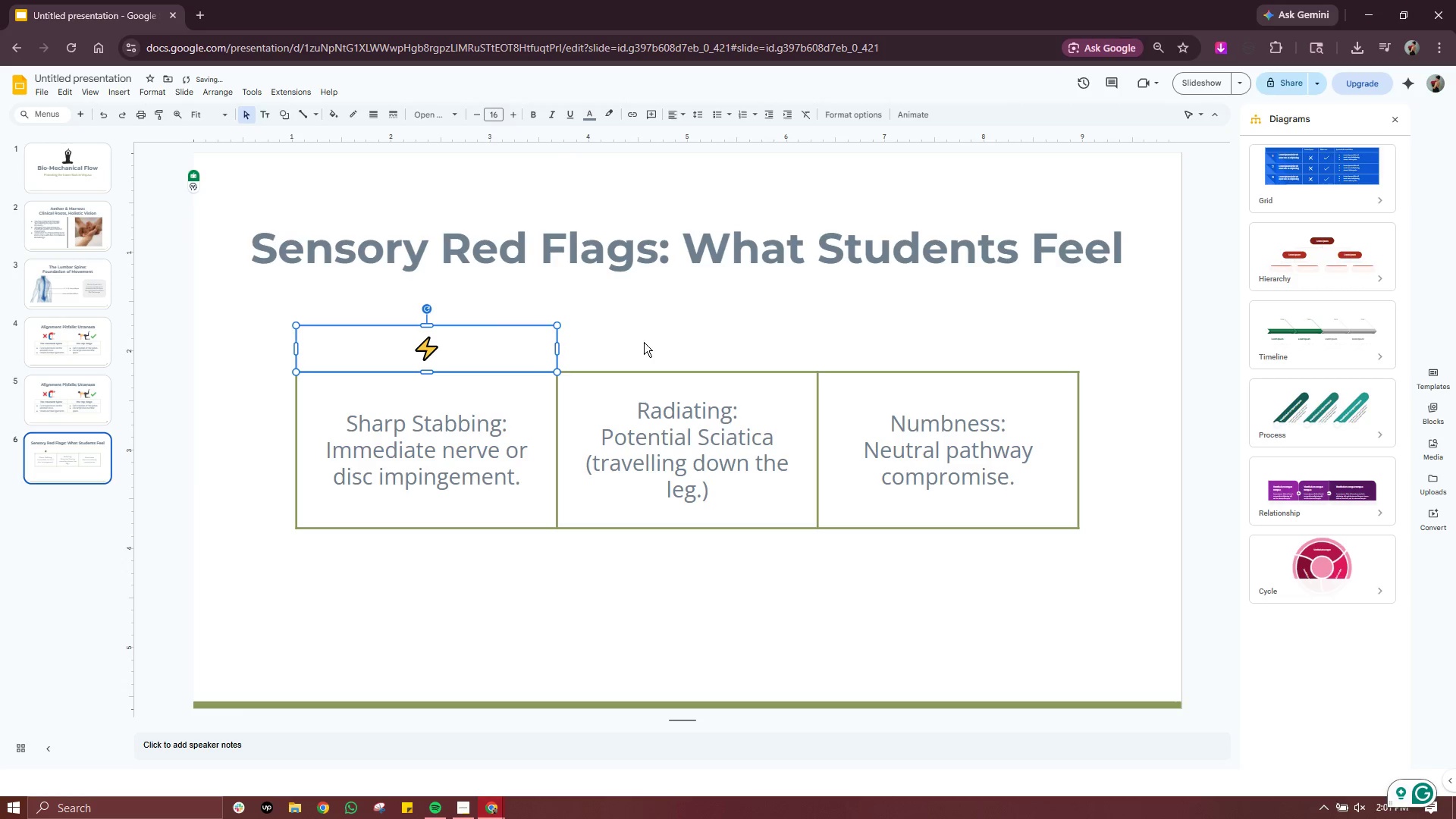 
left_click([645, 342])
 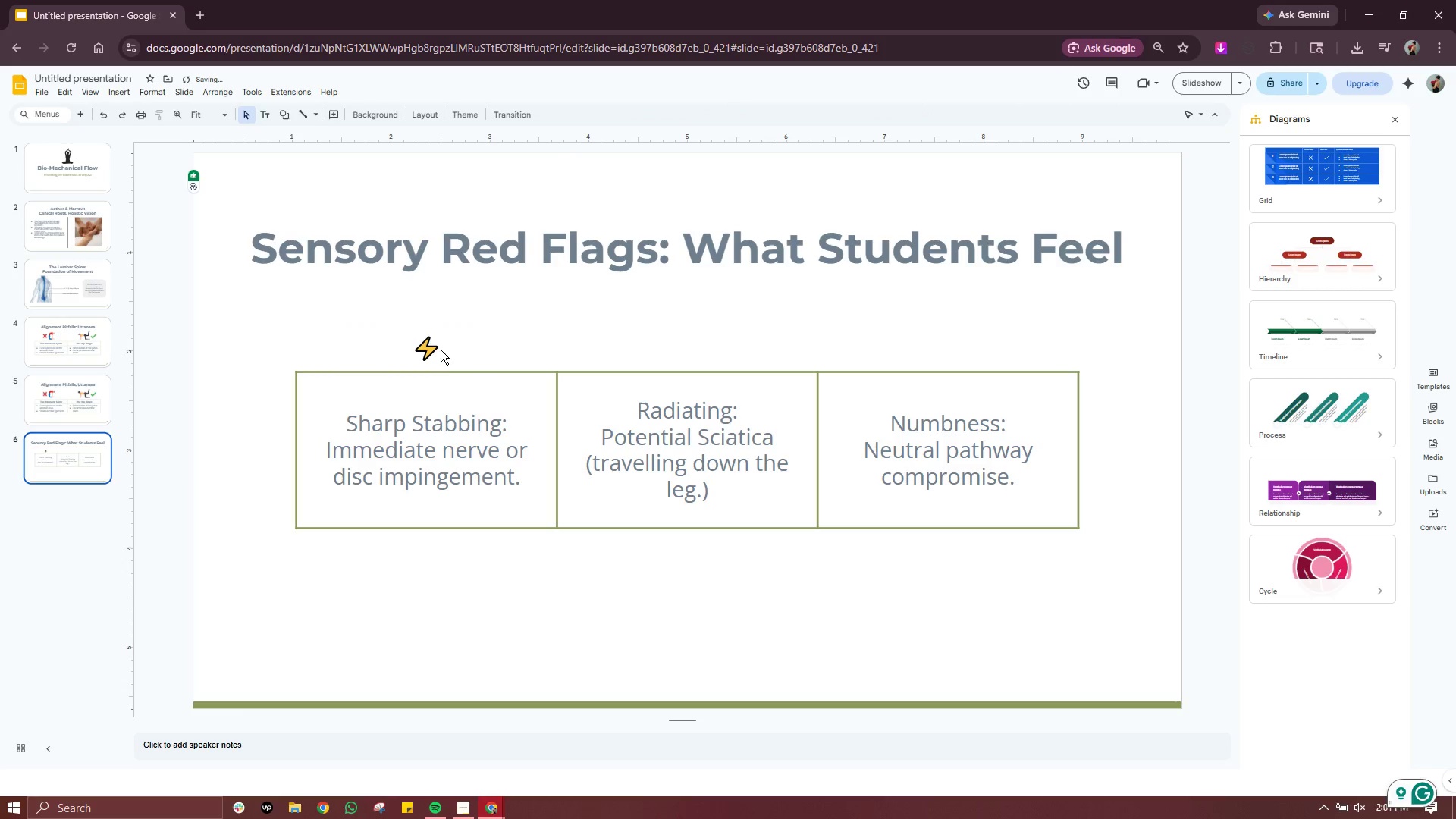 
left_click([413, 350])
 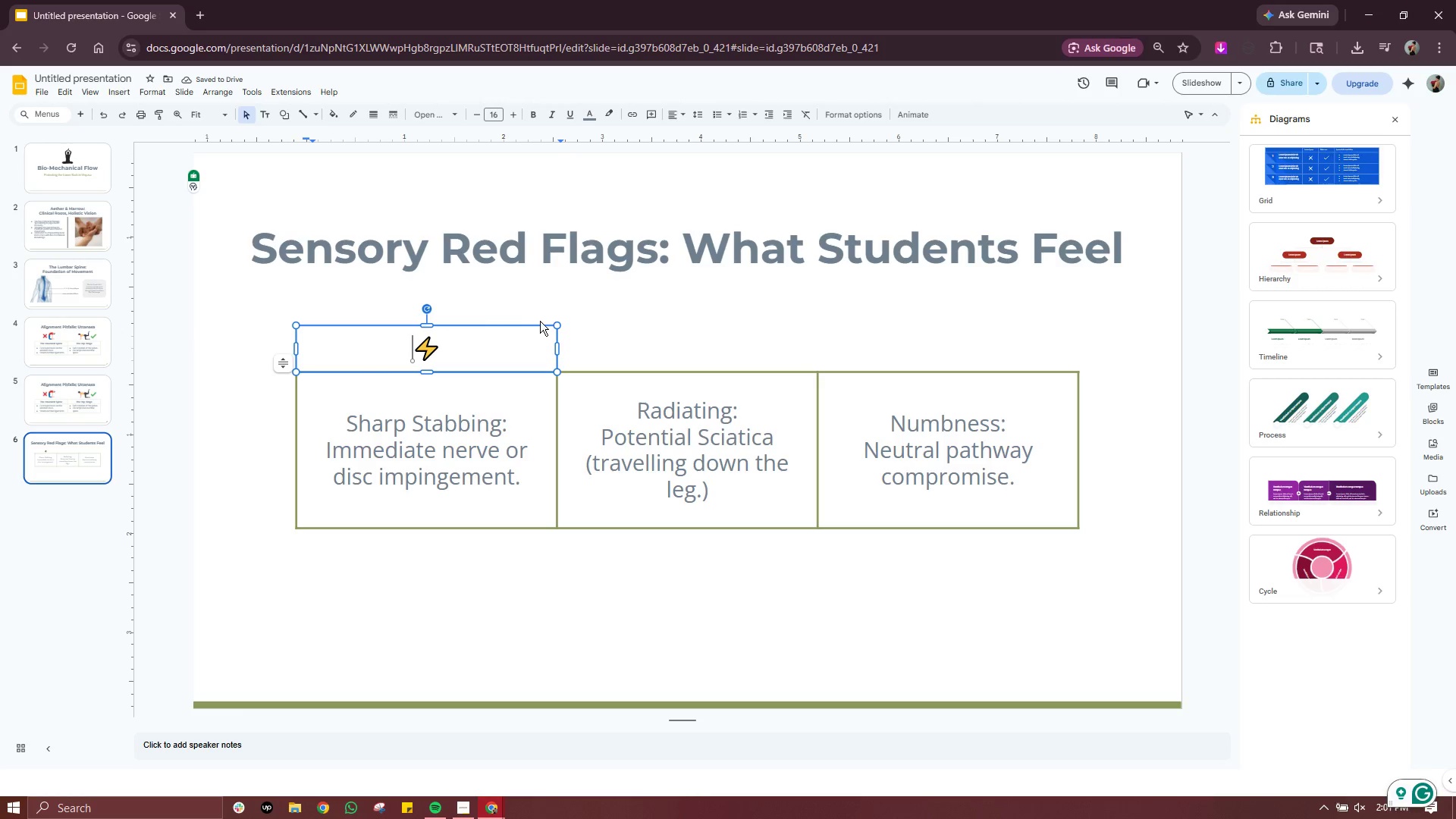 
left_click_drag(start_coordinate=[557, 326], to_coordinate=[563, 308])
 